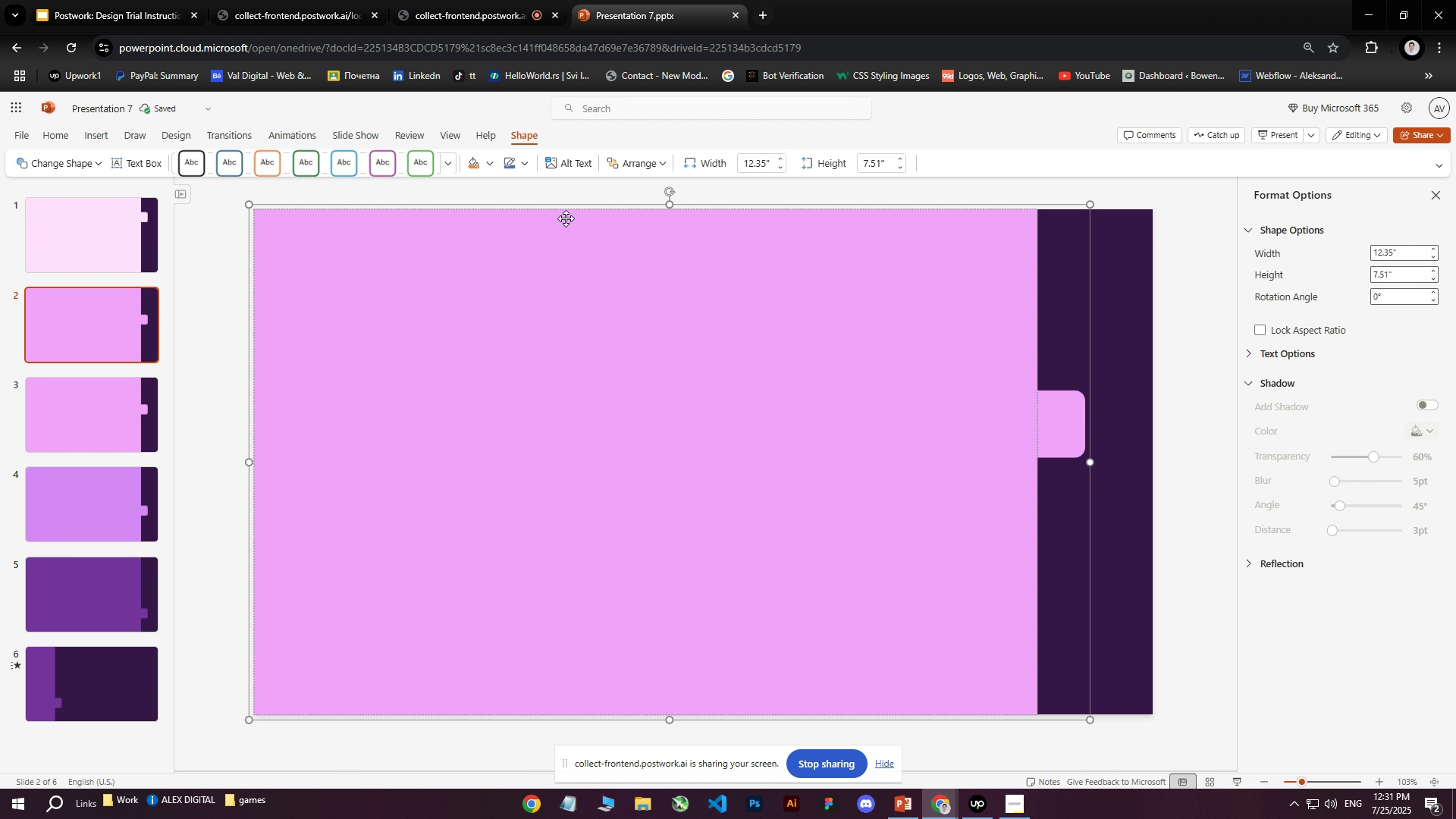 
left_click([570, 212])
 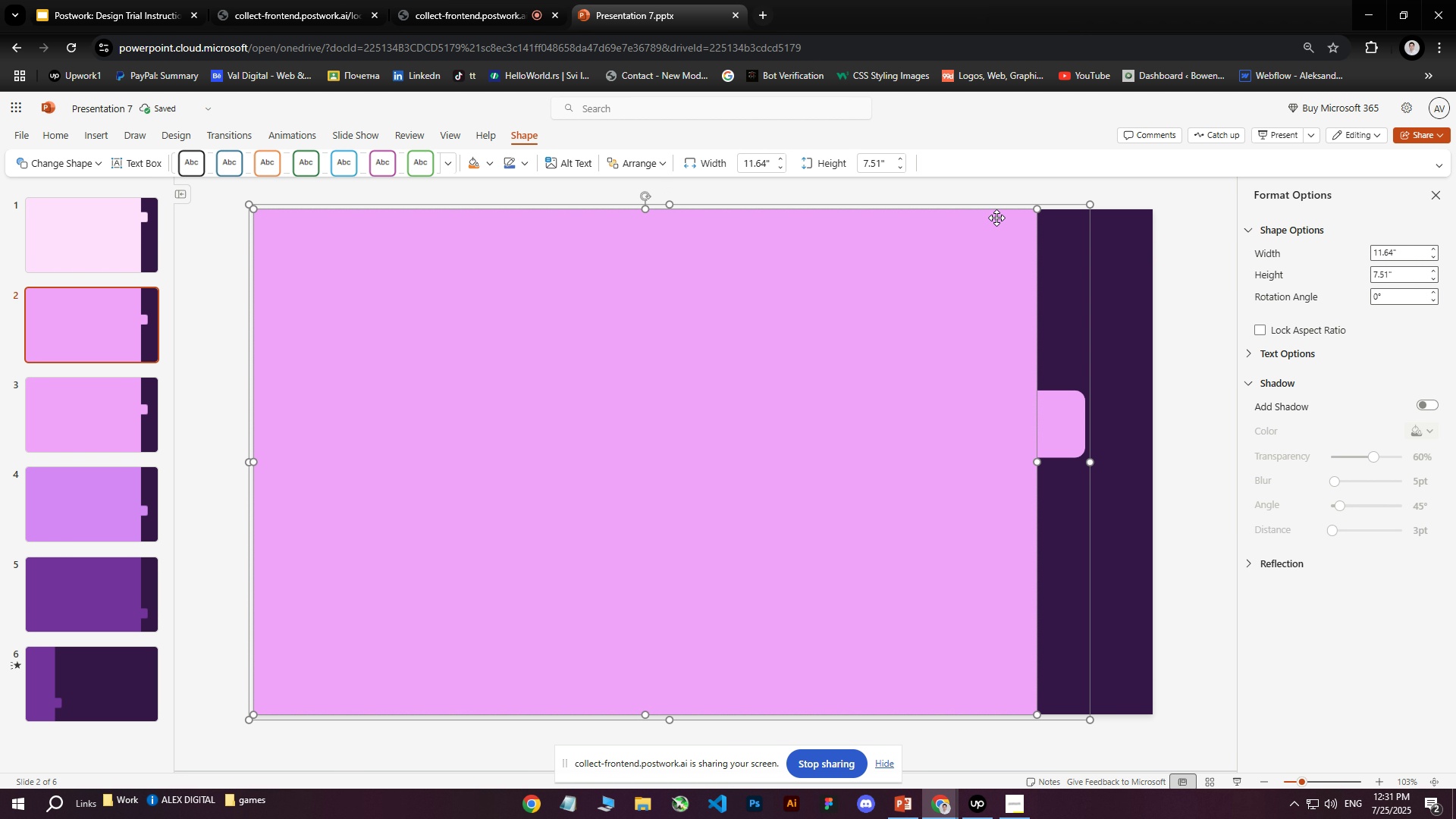 
key(Control+C)
 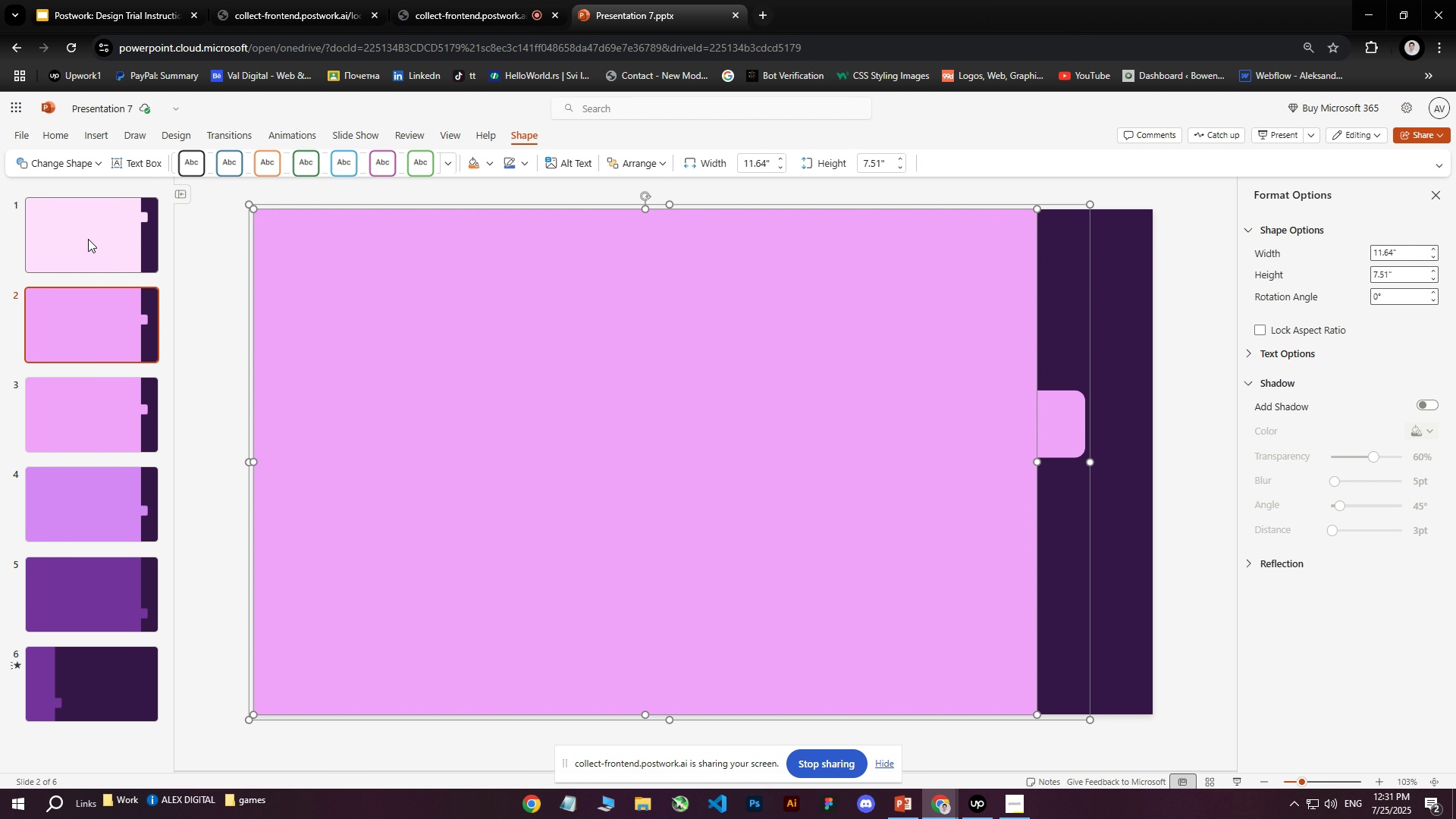 
left_click([86, 234])
 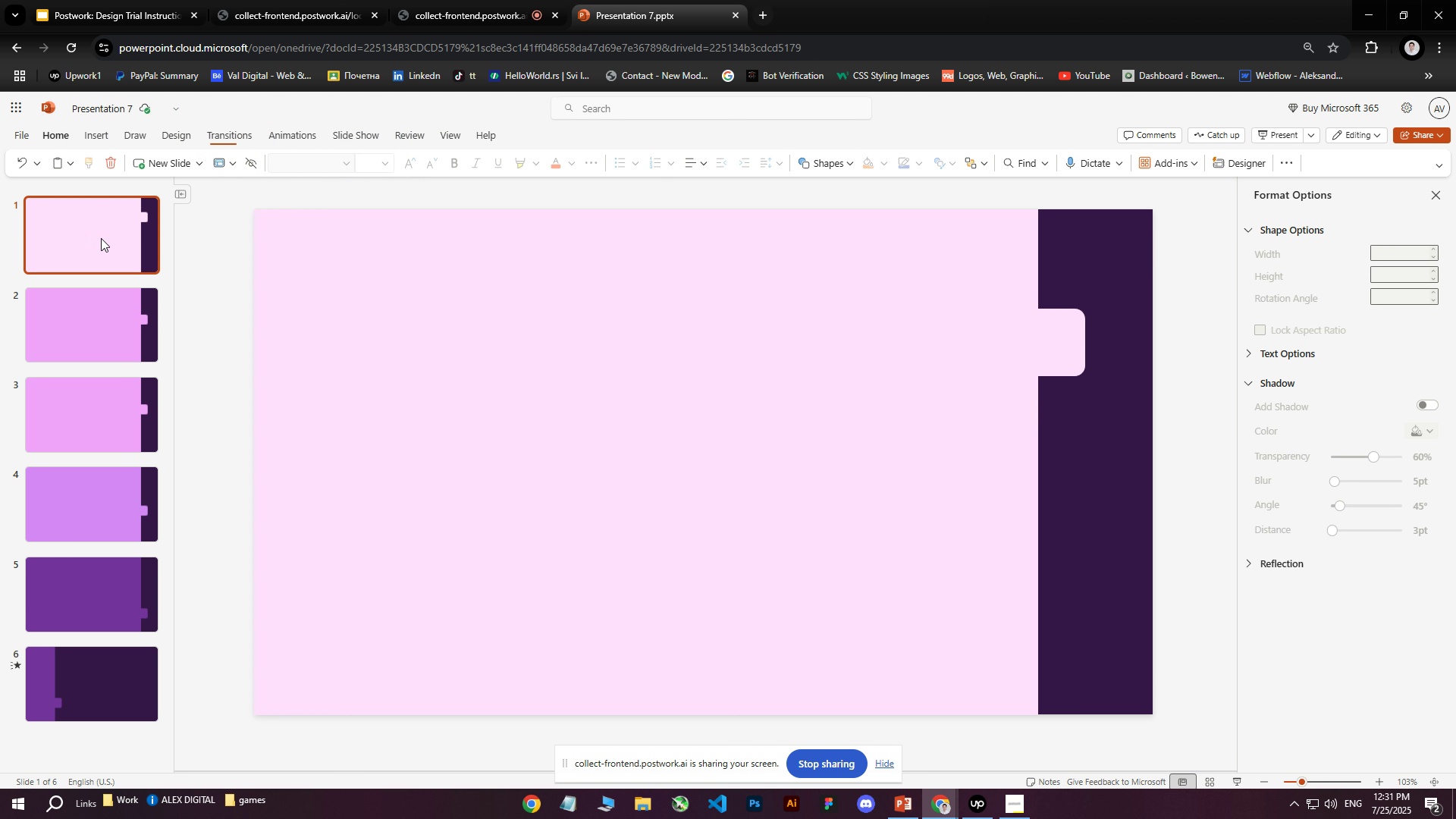 
key(Control+ControlLeft)
 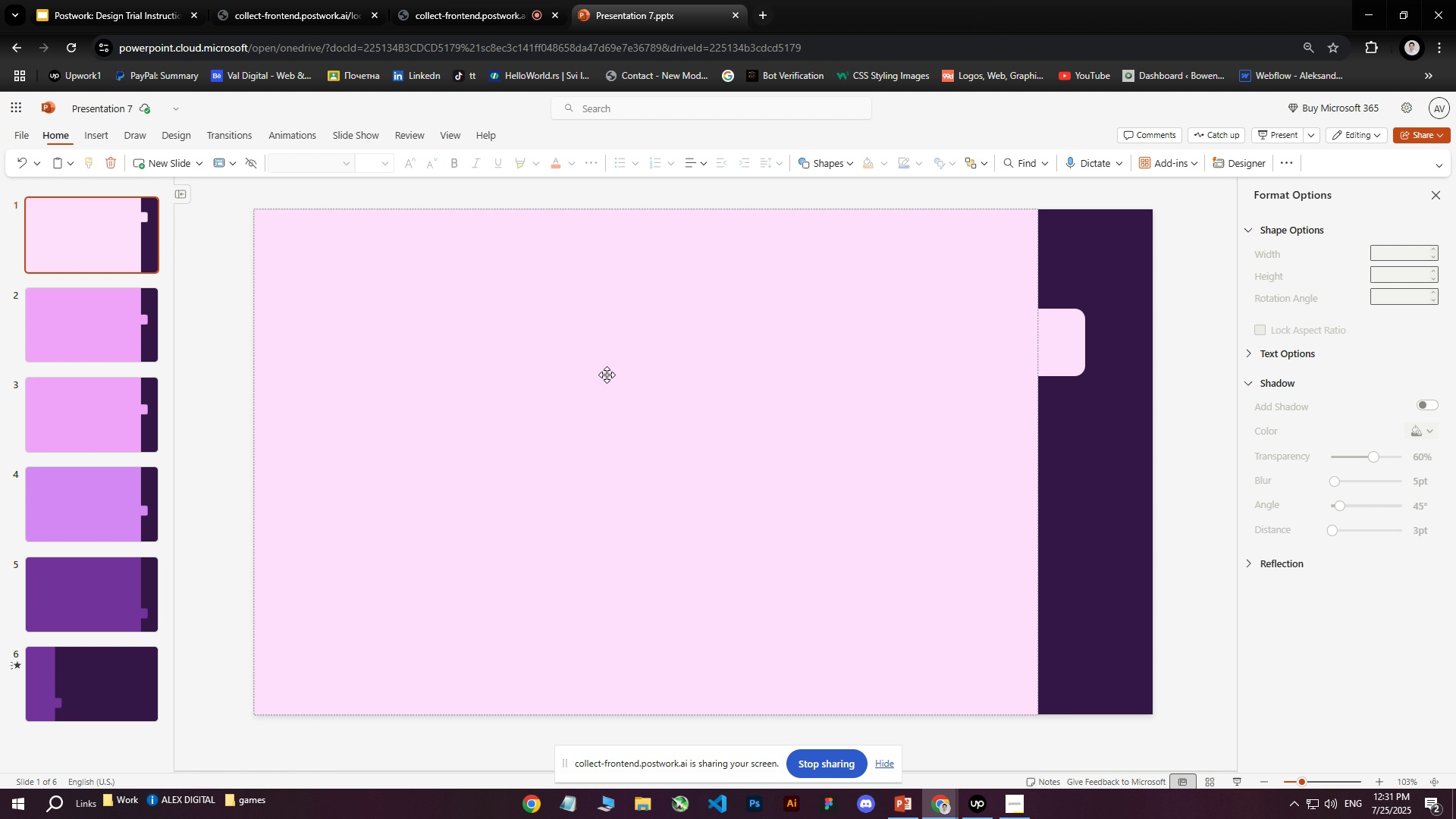 
key(Control+V)
 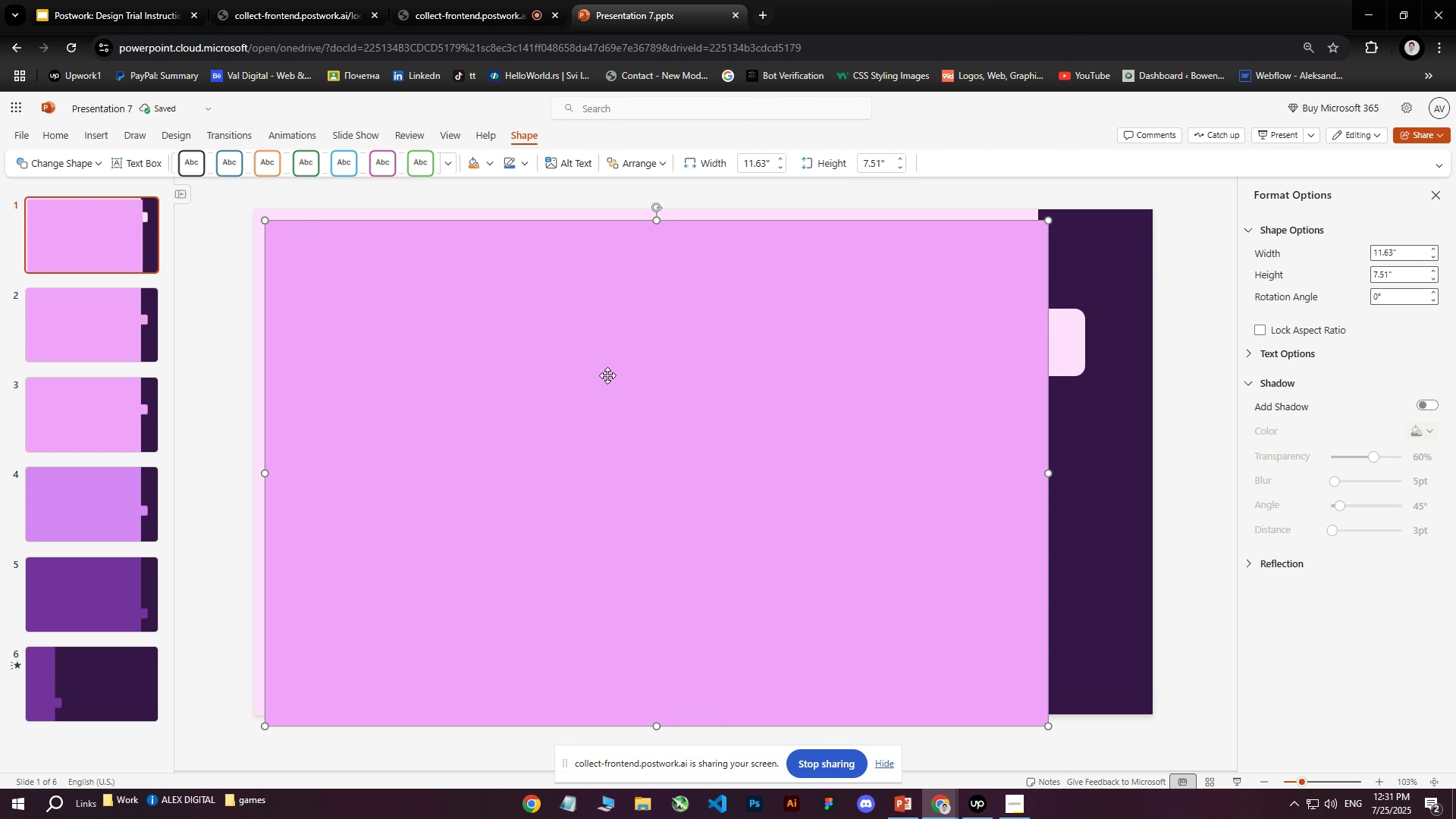 
left_click_drag(start_coordinate=[657, 412], to_coordinate=[664, 441])
 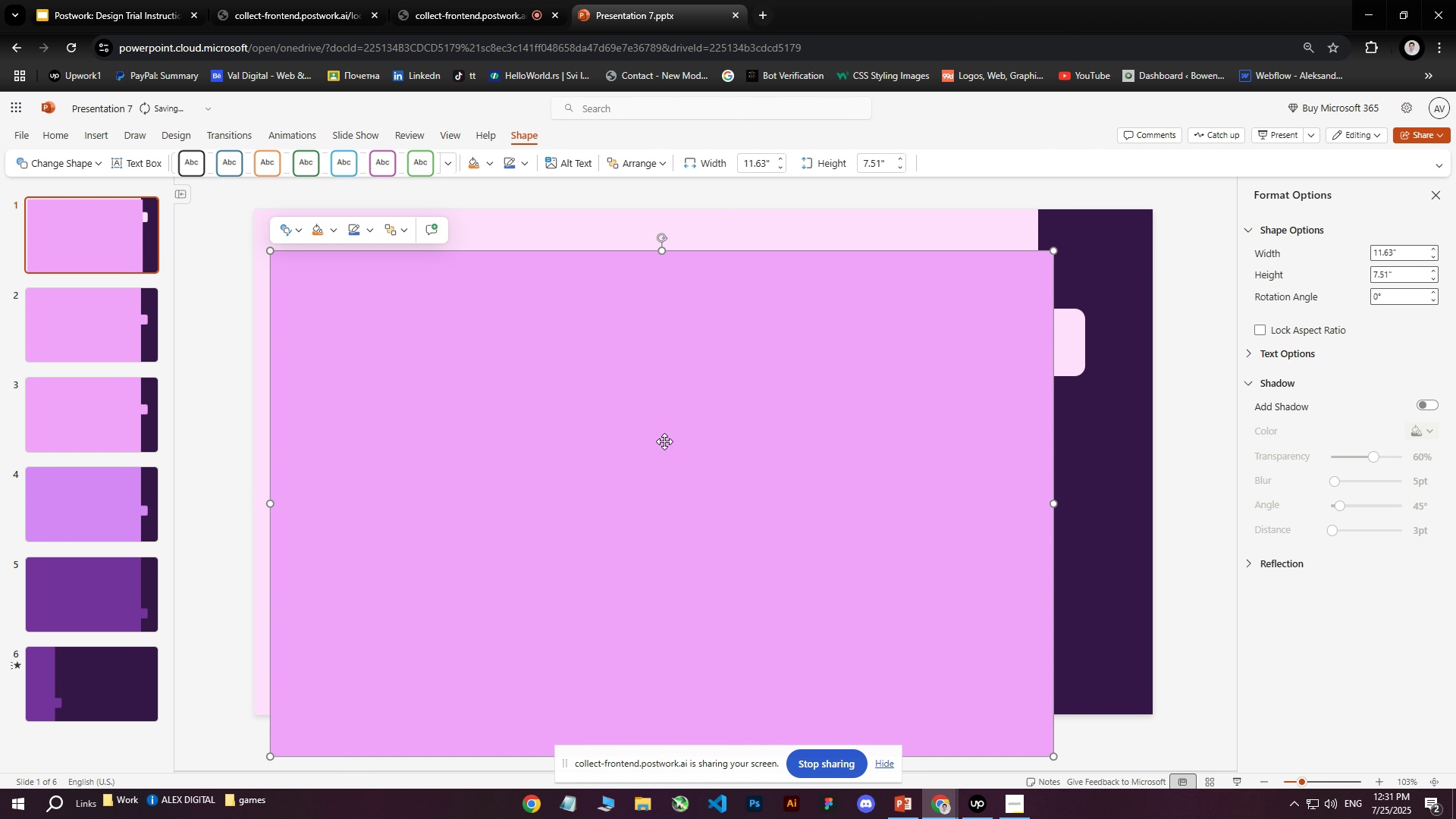 
key(Control+Z)
 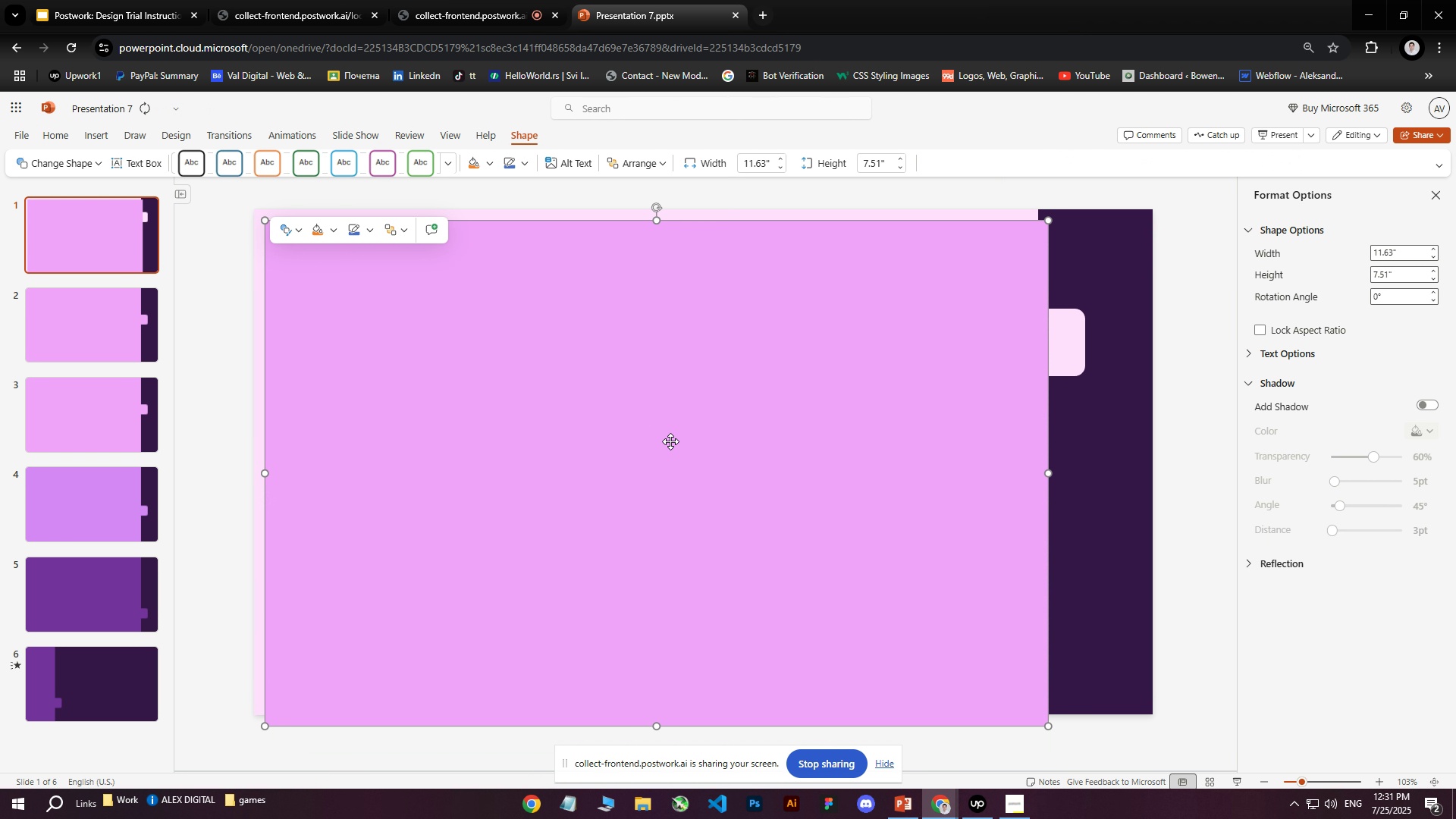 
key(Control+Z)
 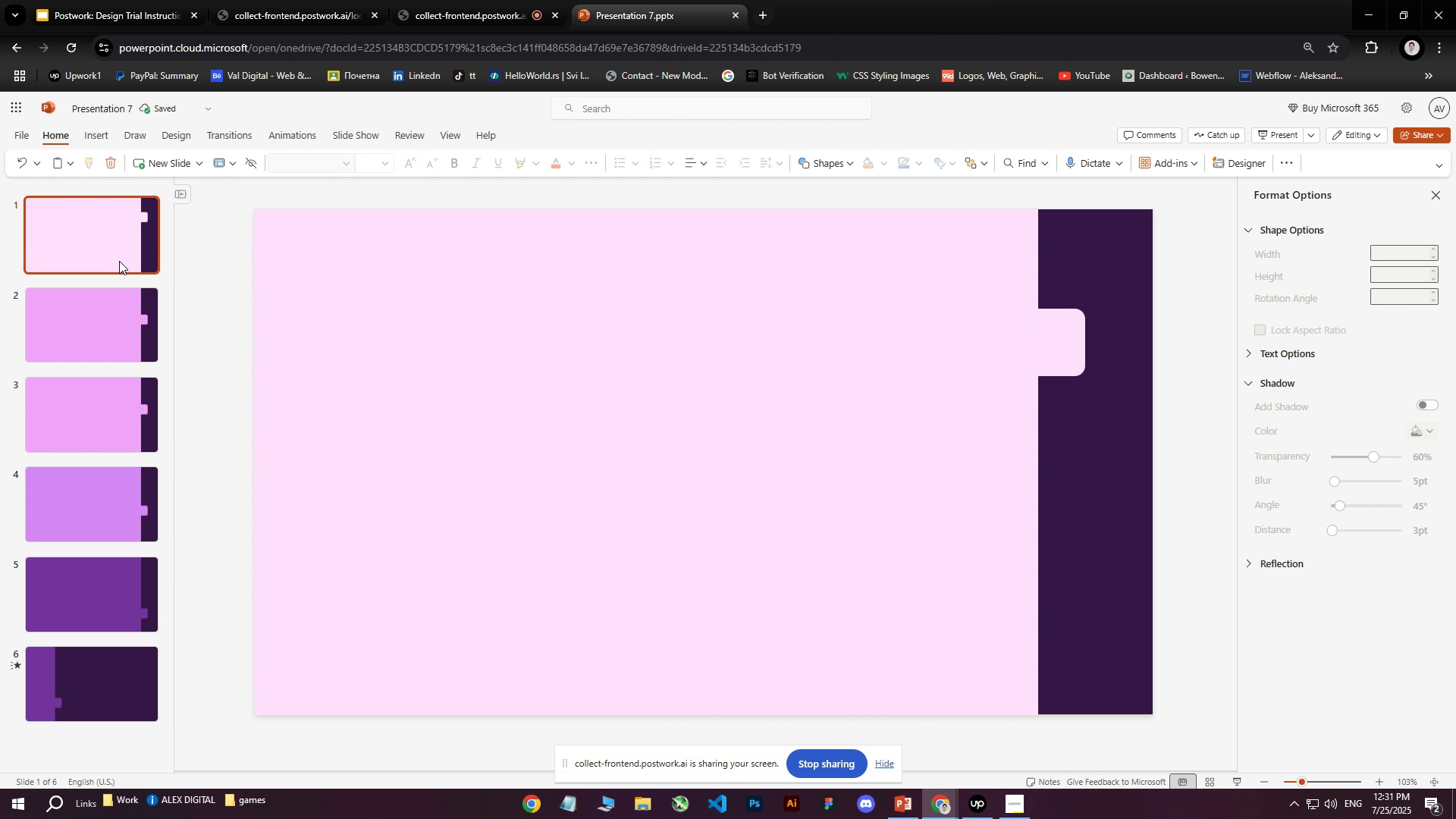 
double_click([109, 347])
 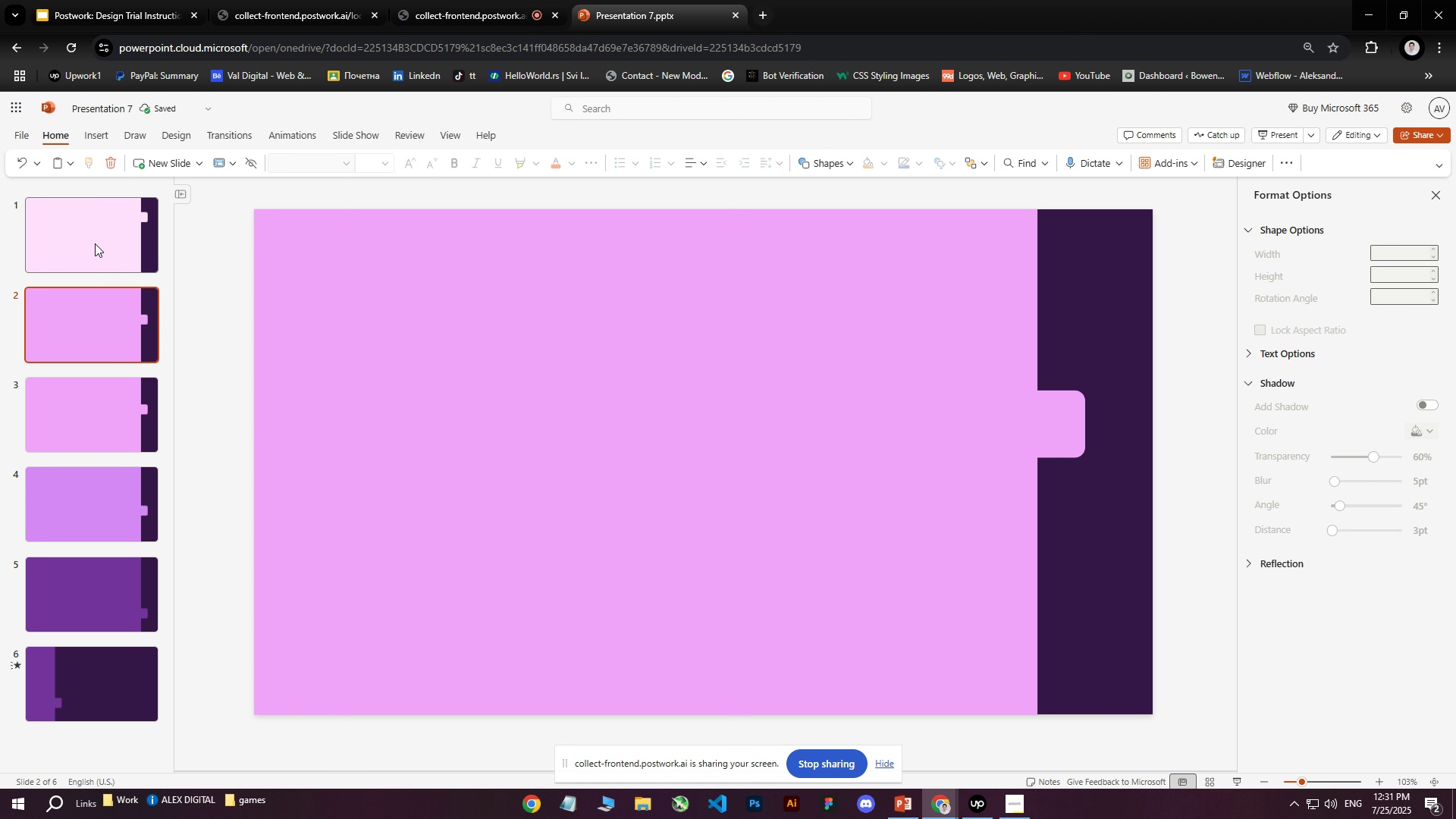 
triple_click([95, 243])
 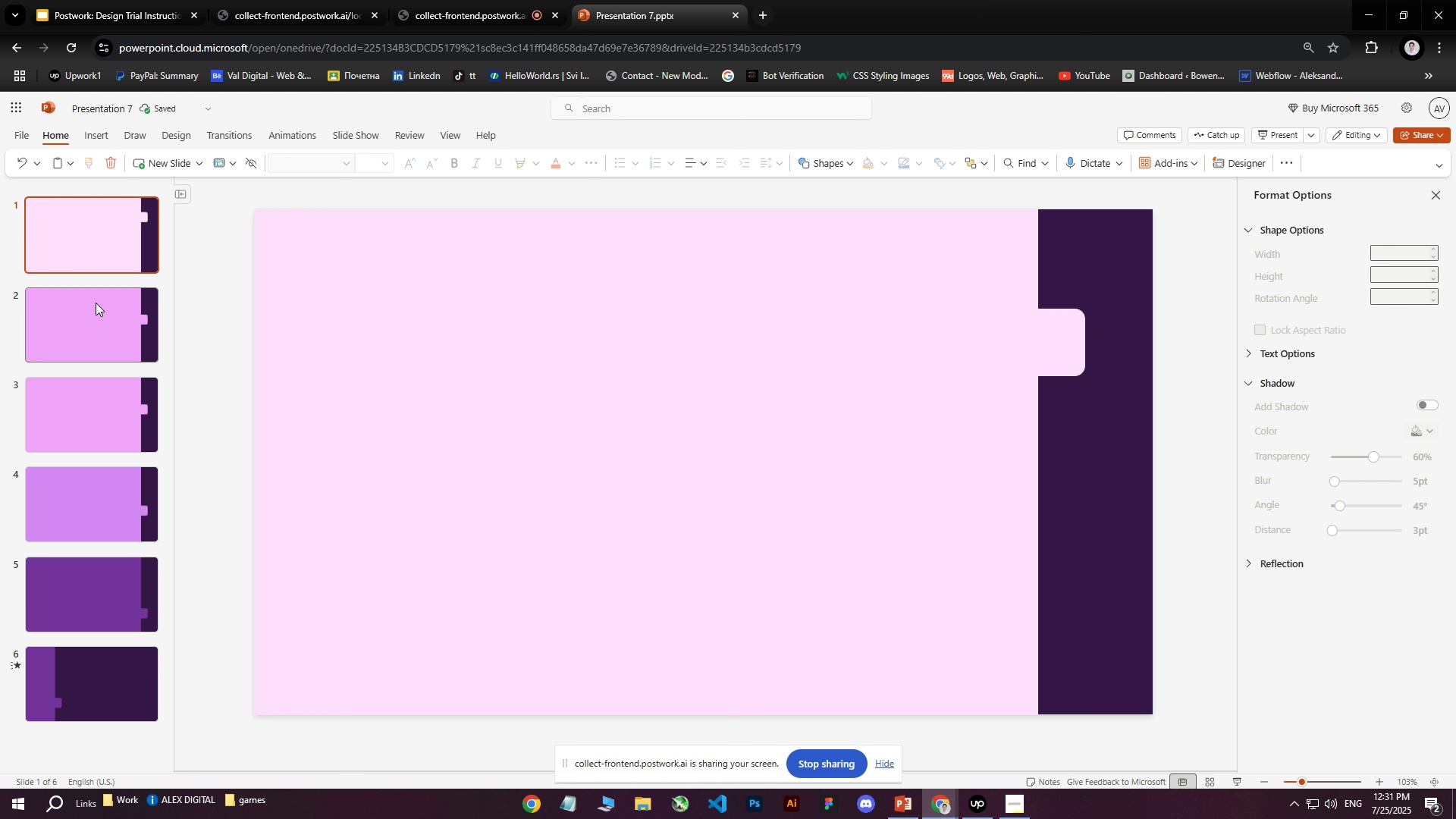 
triple_click([96, 303])
 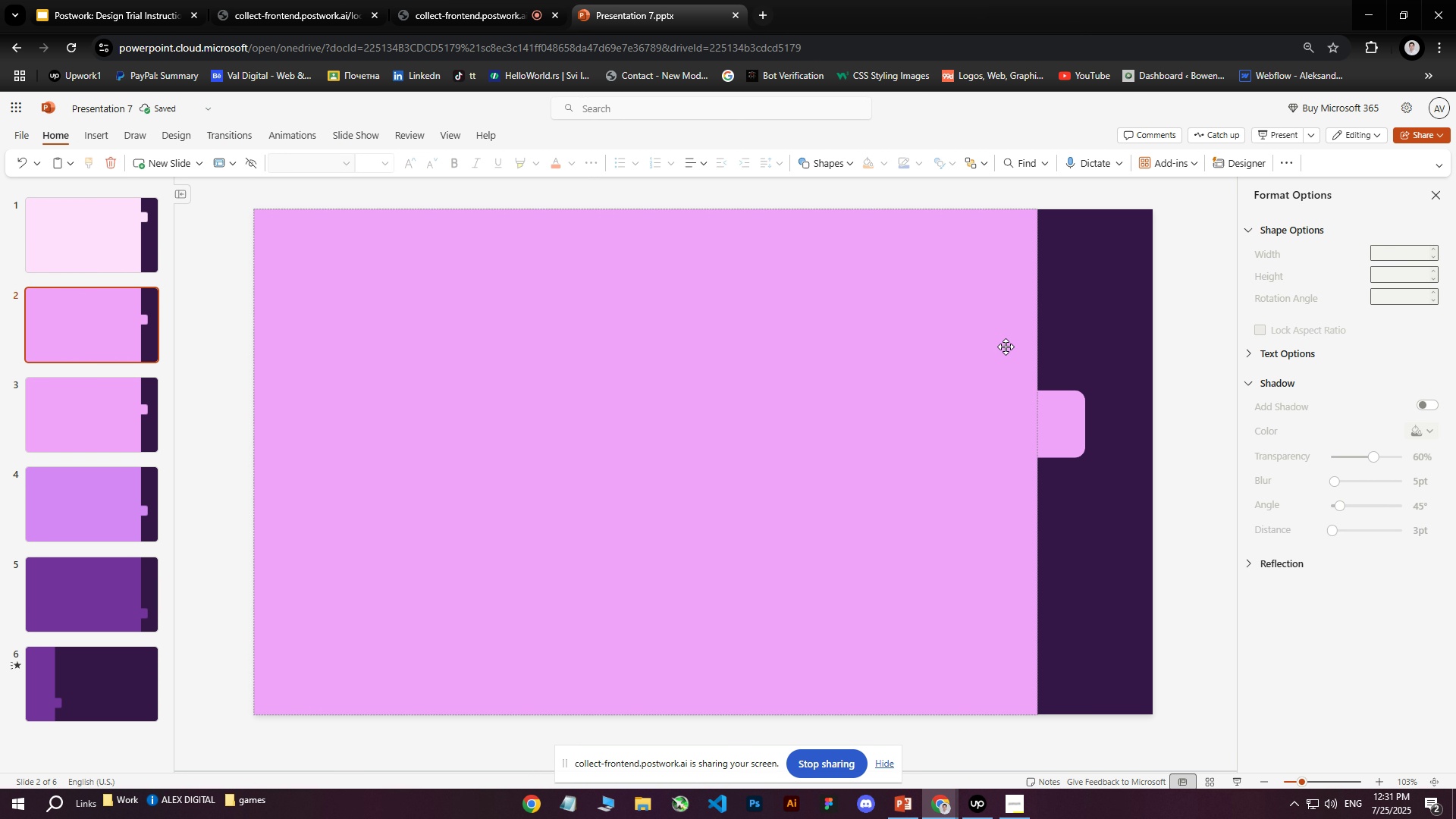 
triple_click([1012, 349])
 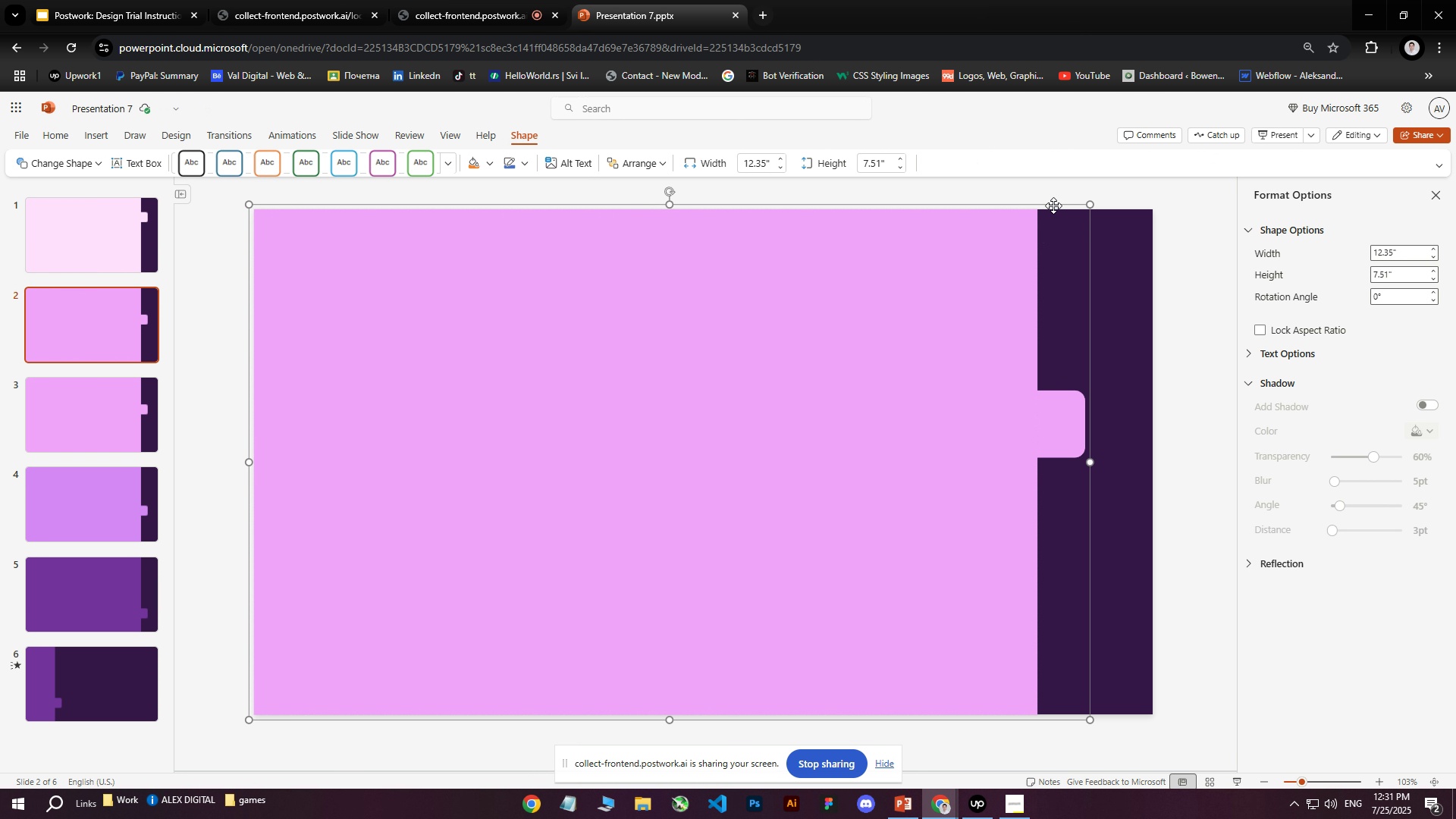 
left_click([1054, 203])
 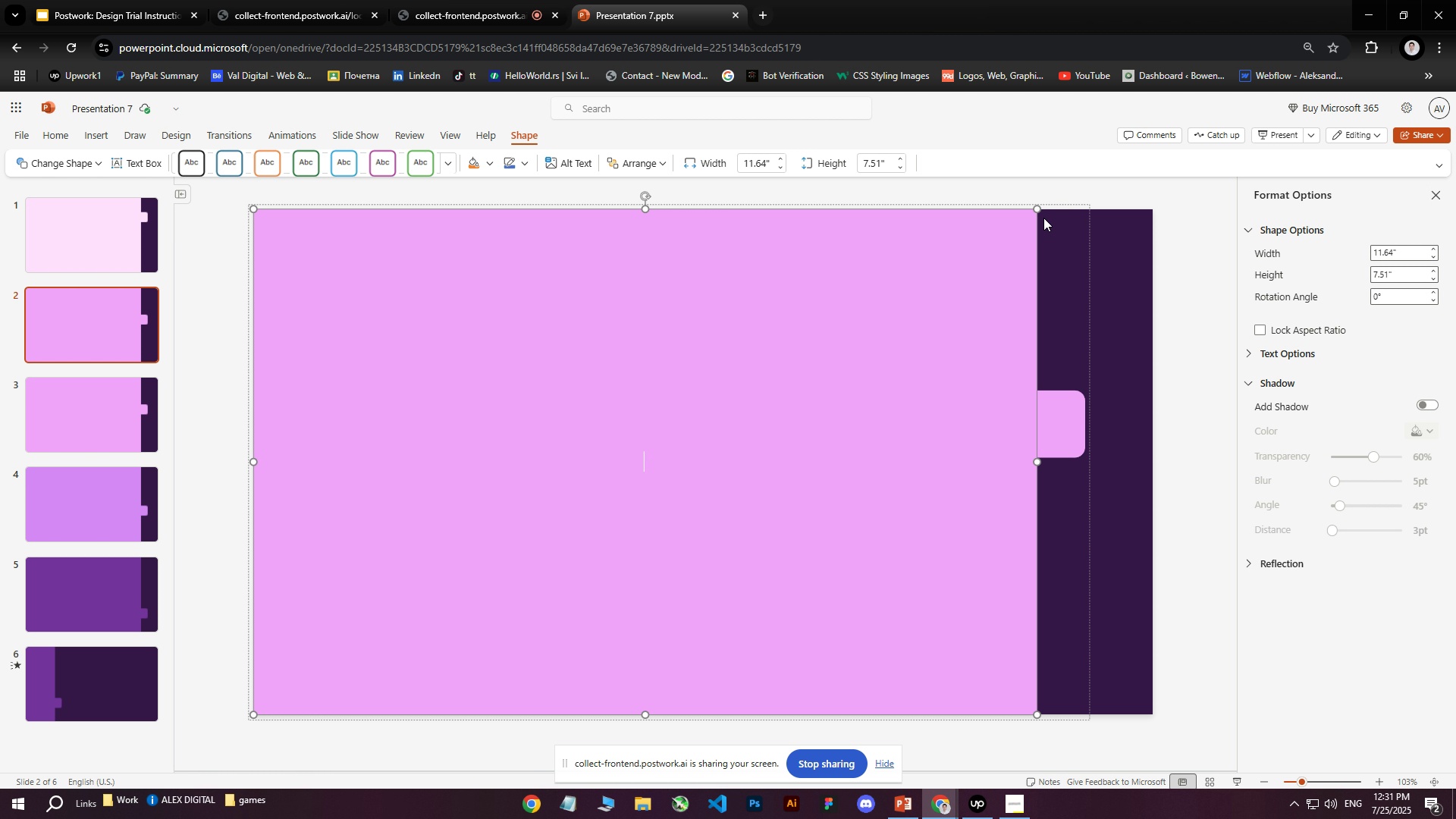 
double_click([1066, 306])
 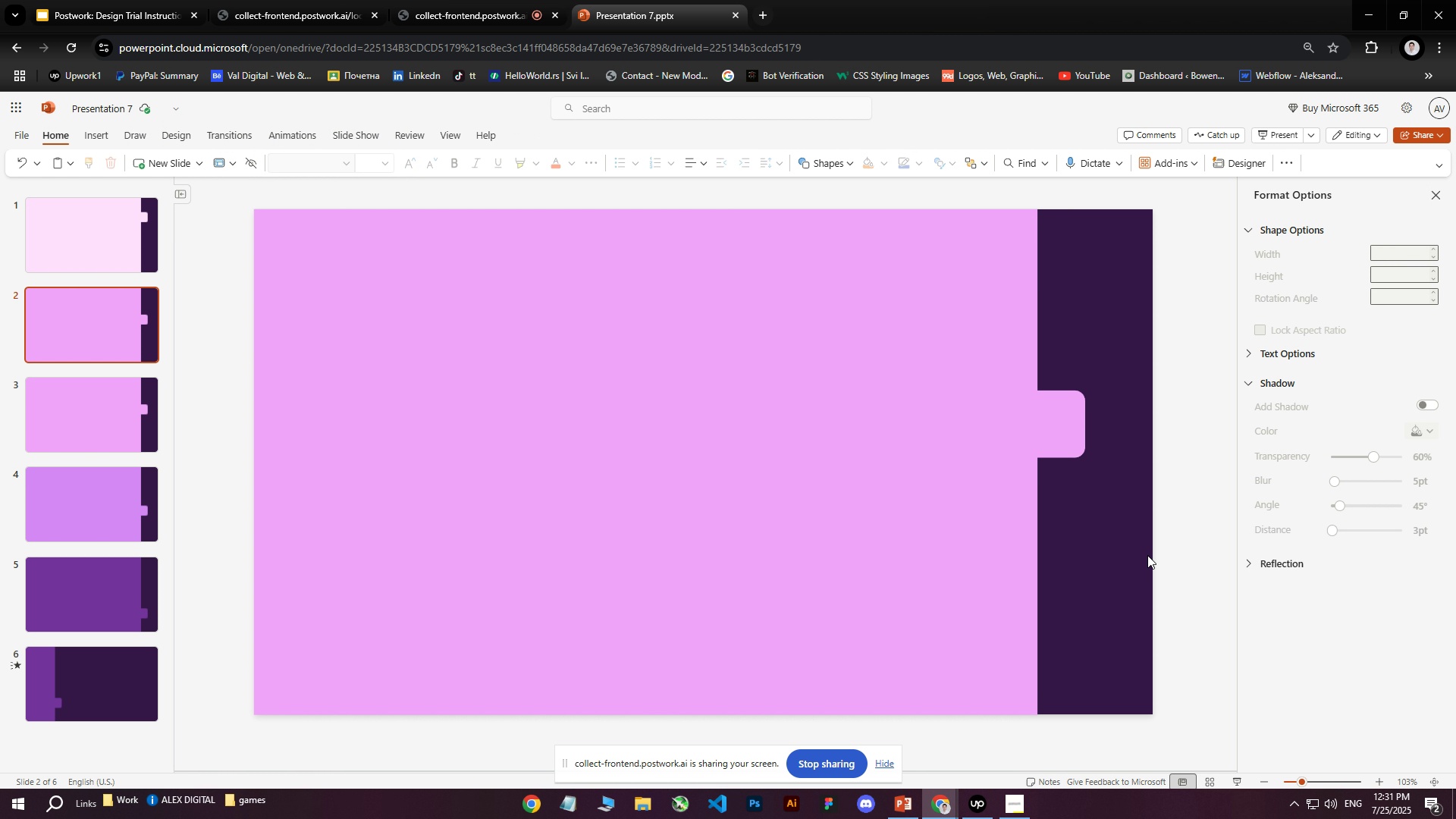 
left_click_drag(start_coordinate=[1180, 592], to_coordinate=[625, 301])
 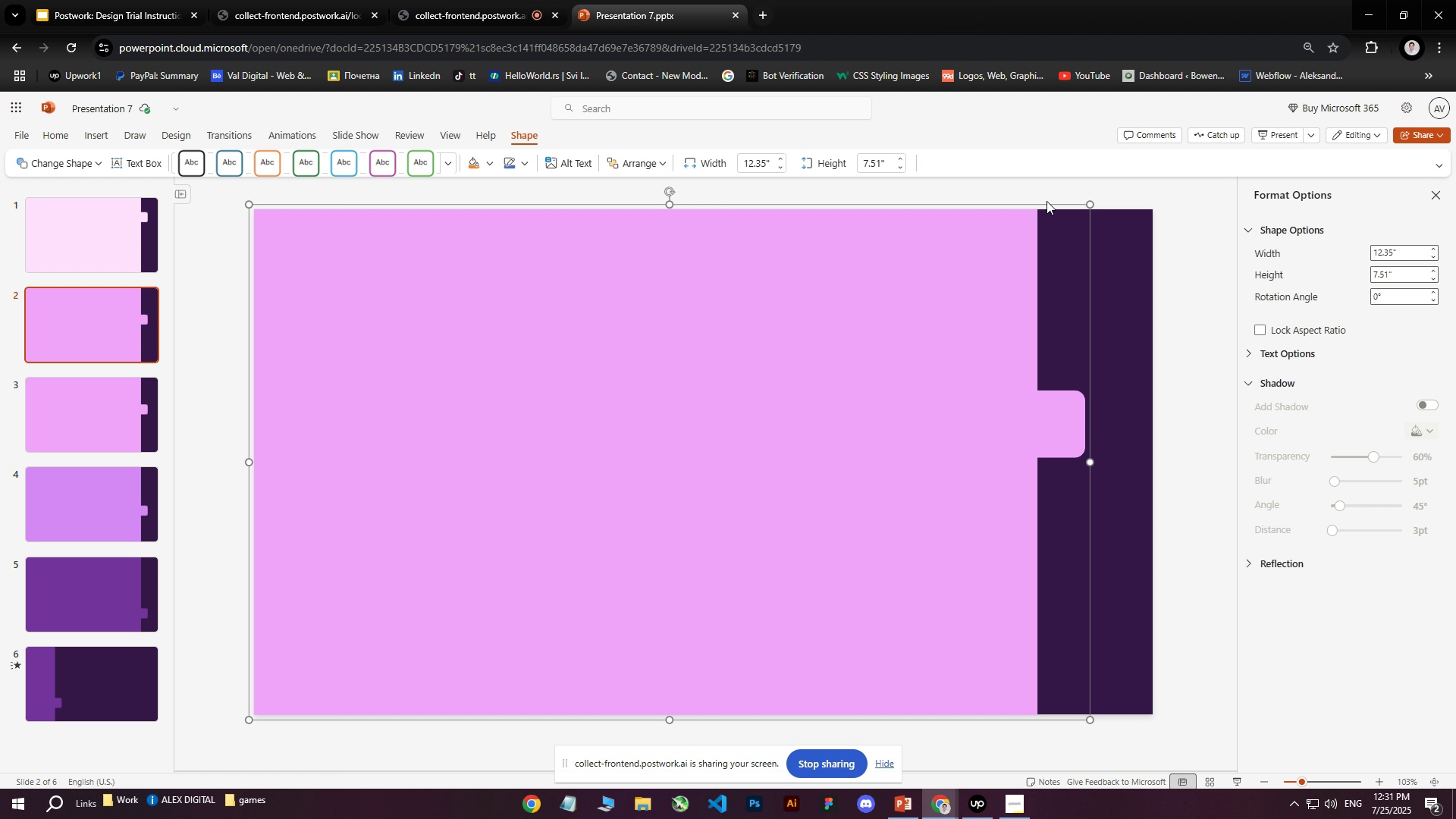 
right_click([1044, 203])
 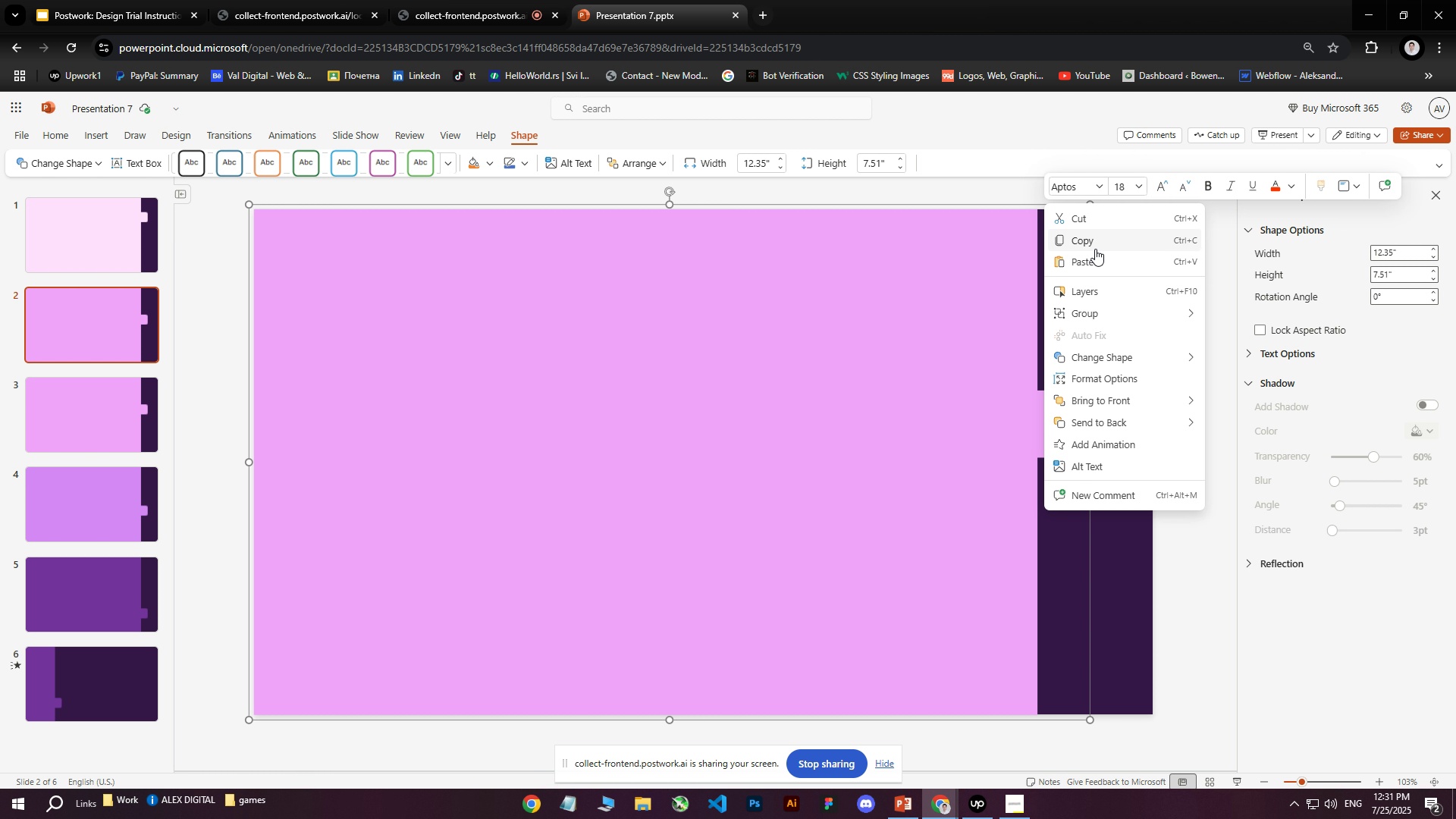 
left_click([1095, 249])
 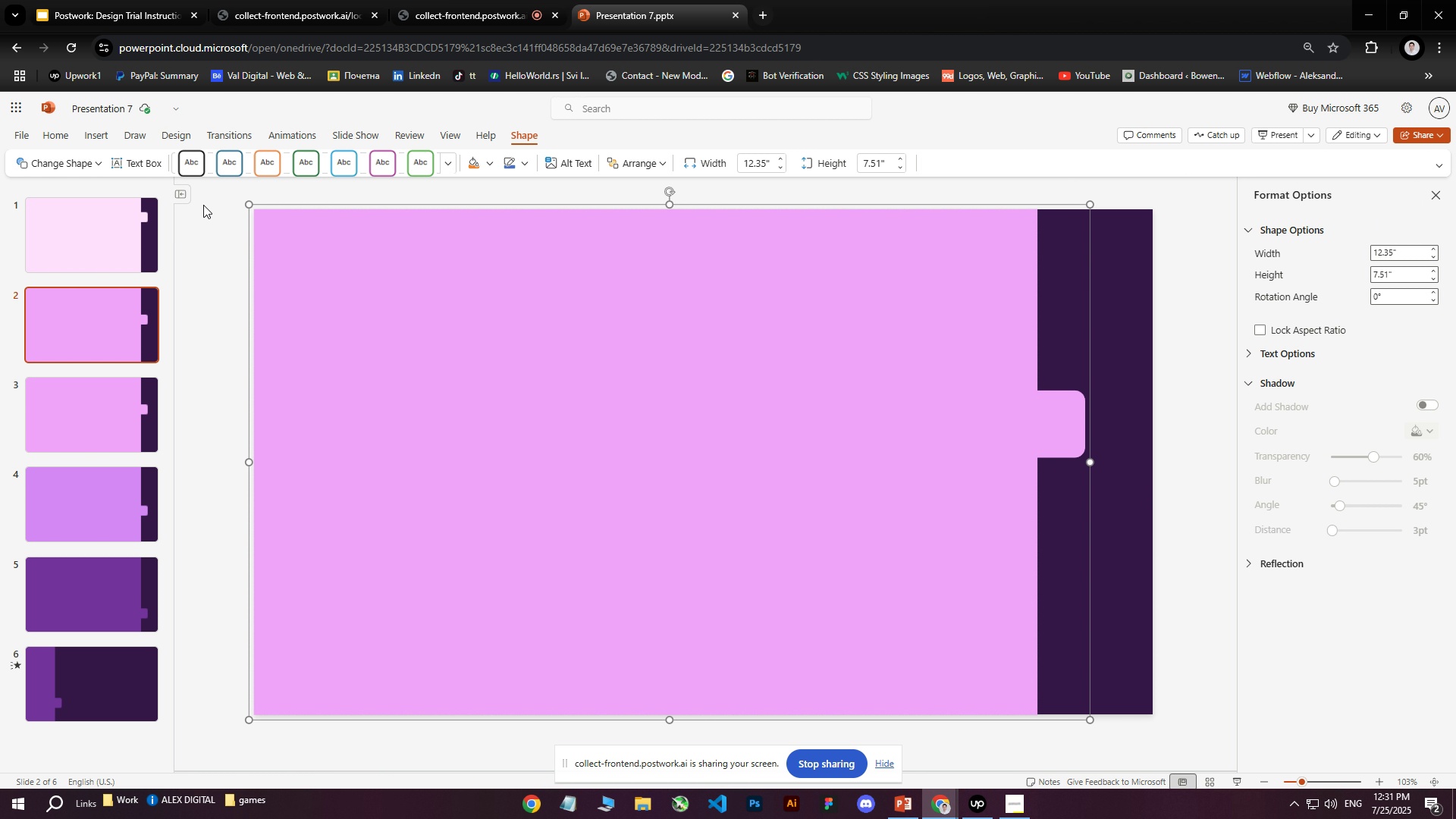 
left_click([114, 224])
 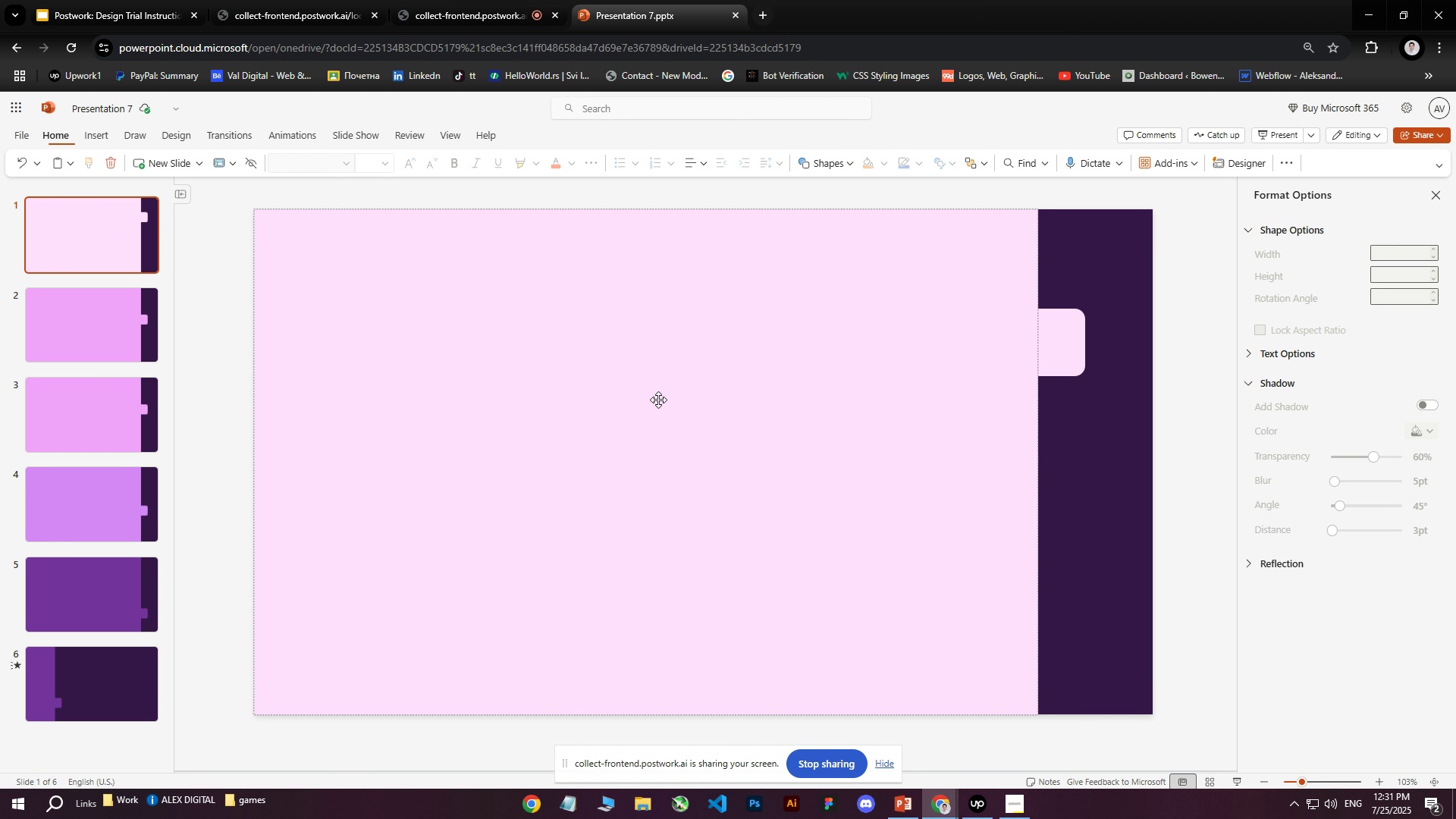 
key(Control+V)
 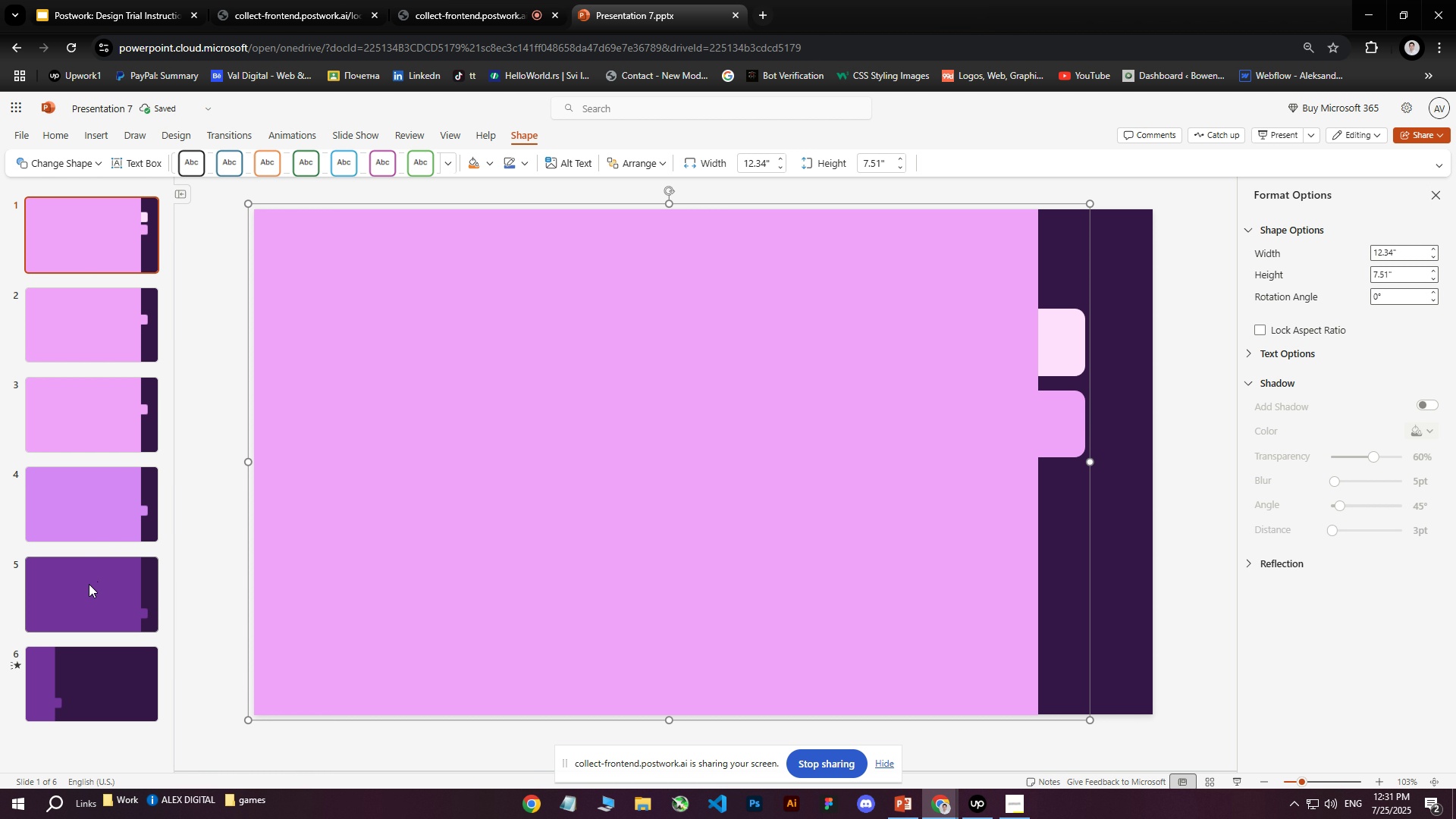 
double_click([475, 400])
 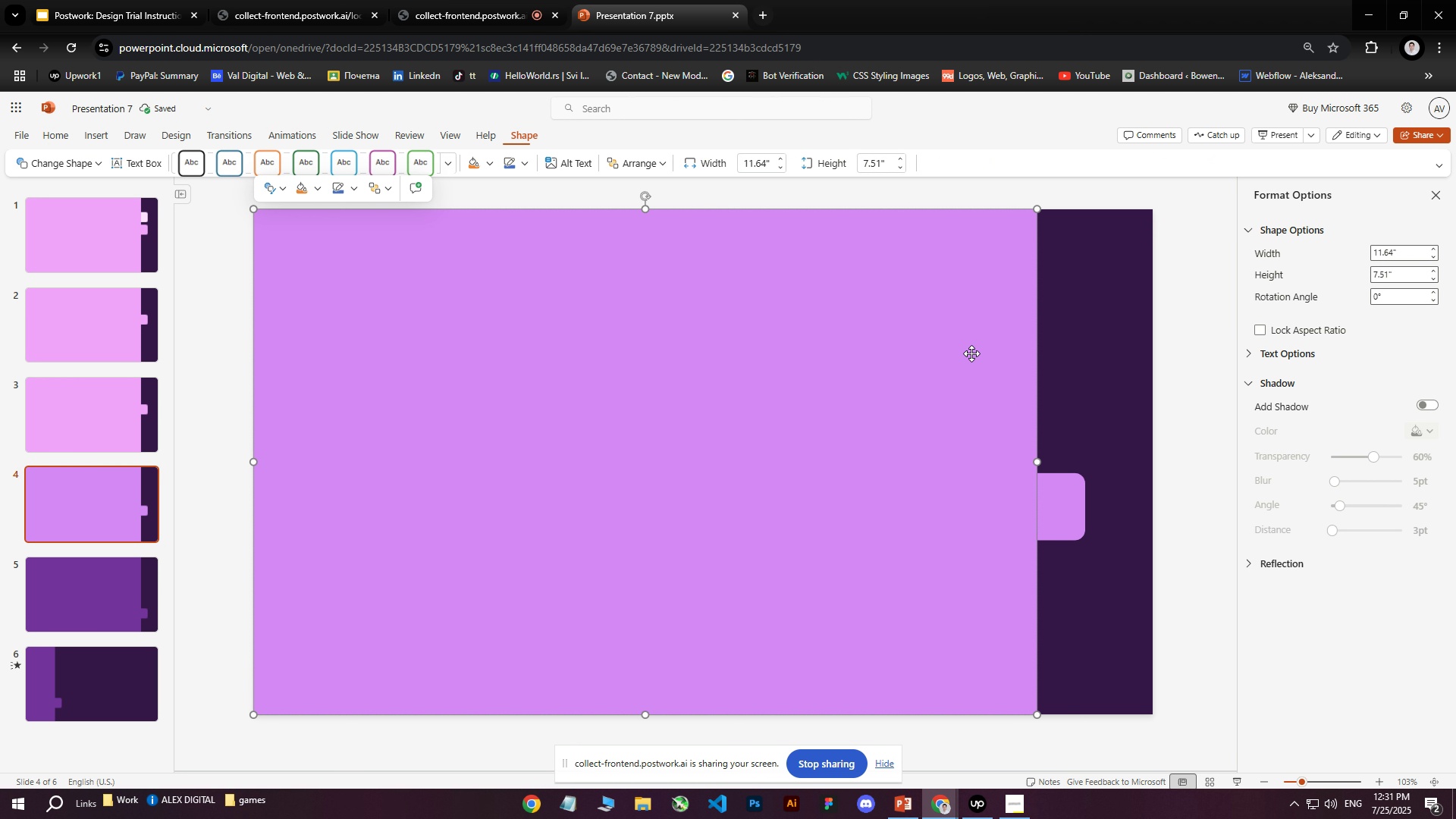 
hold_key(key=ControlLeft, duration=0.44)
left_click([1050, 494])
 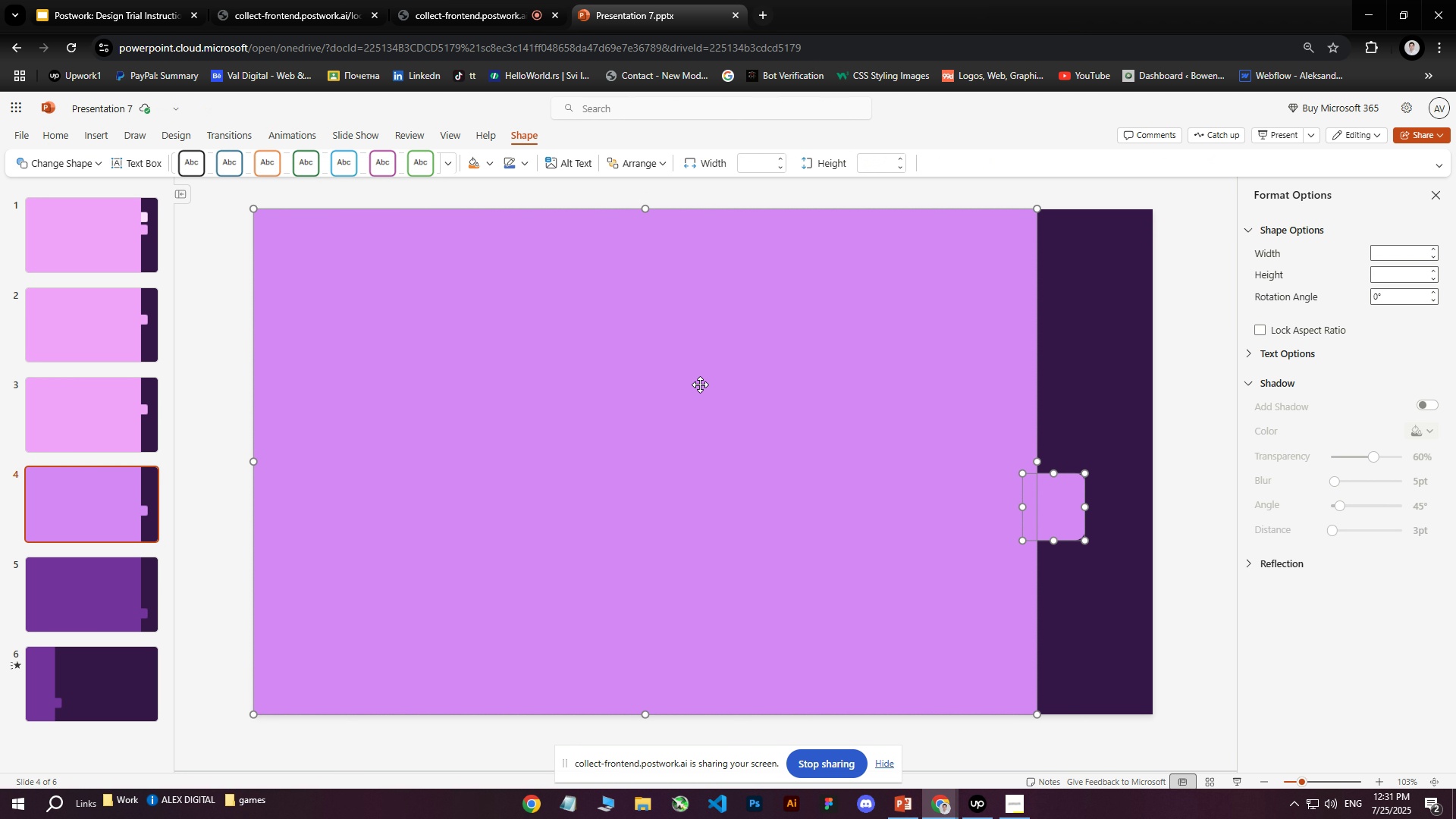 
right_click([694, 382])
 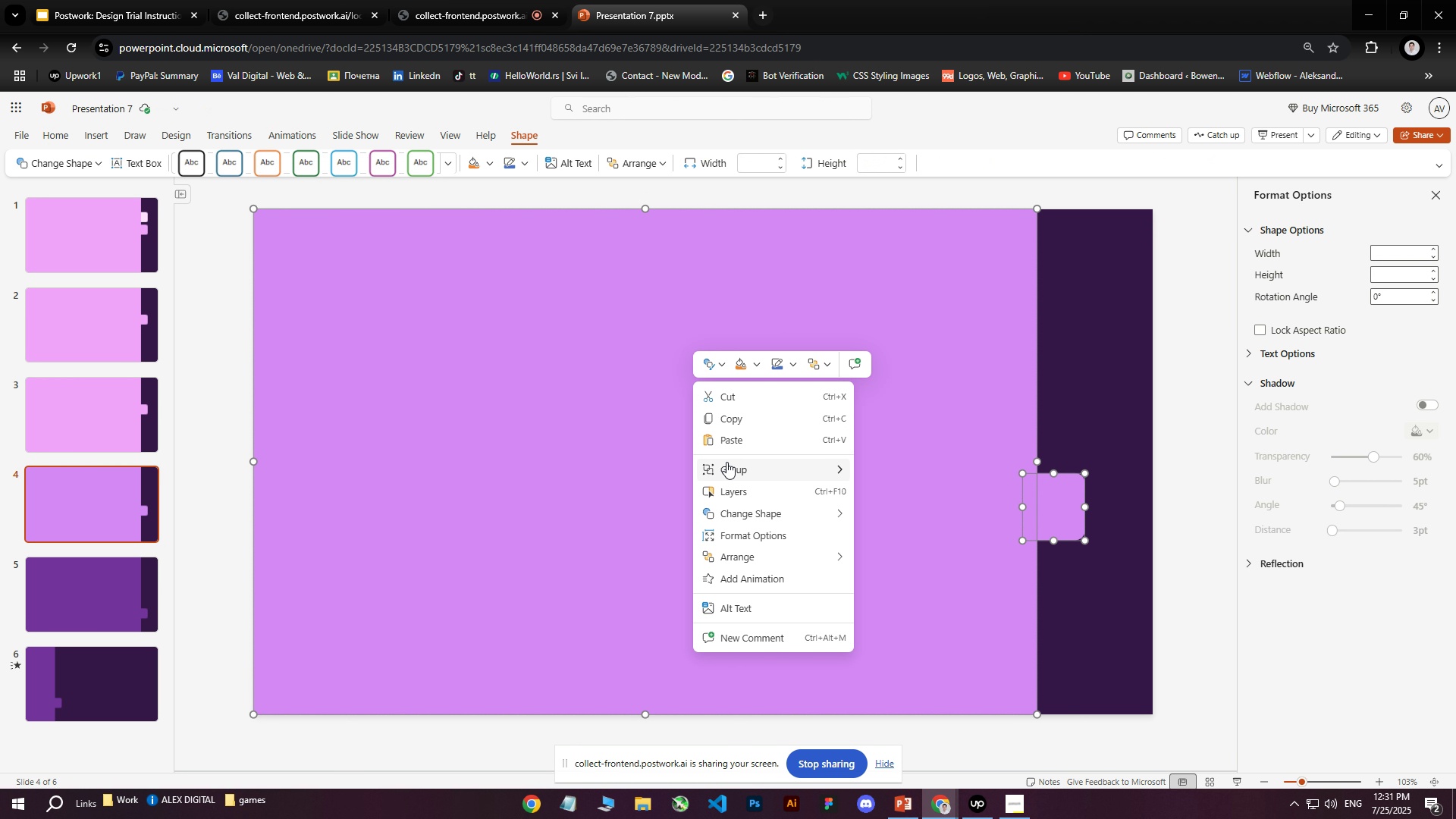 
left_click([726, 463])
 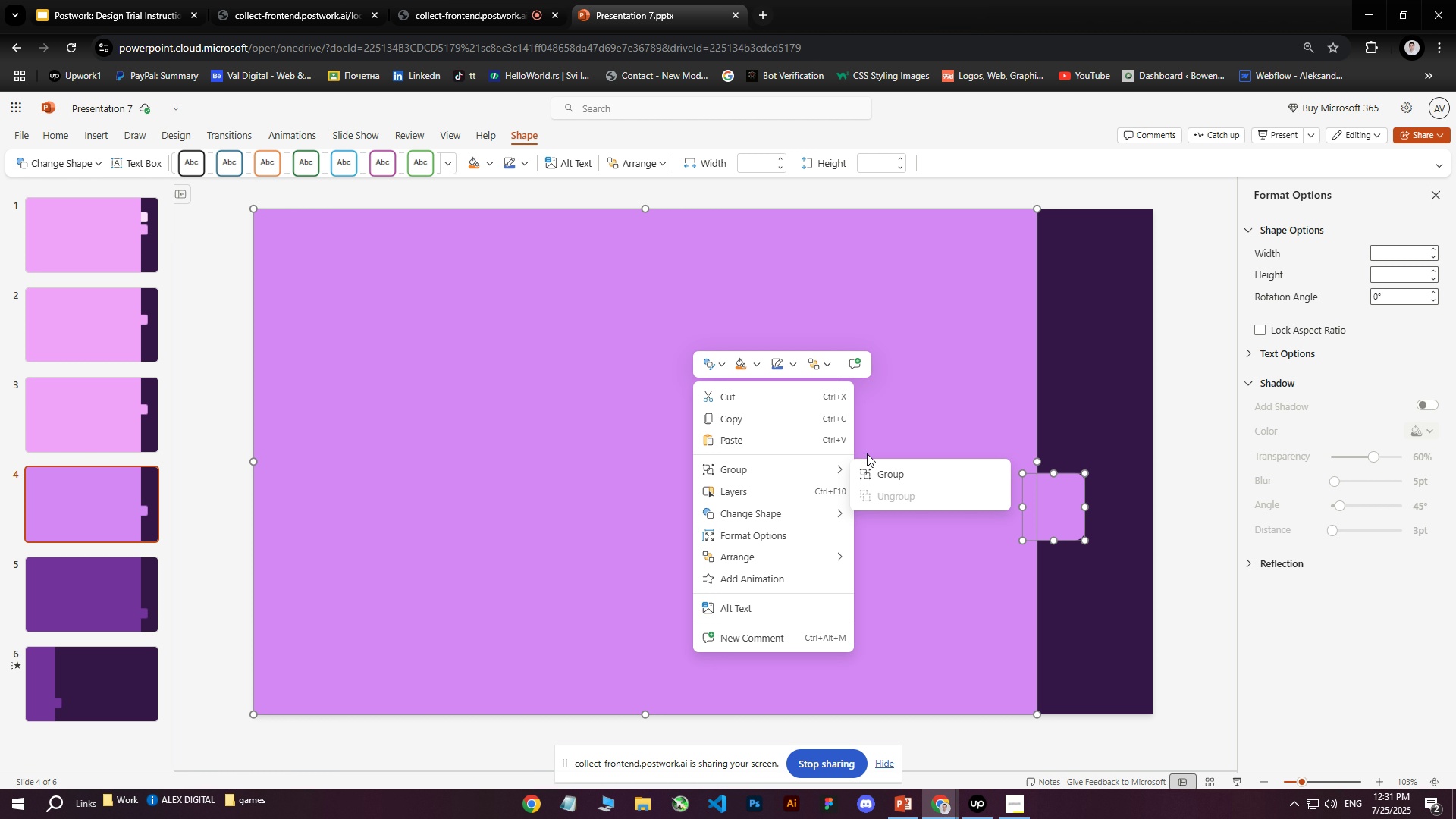 
left_click([880, 472])
 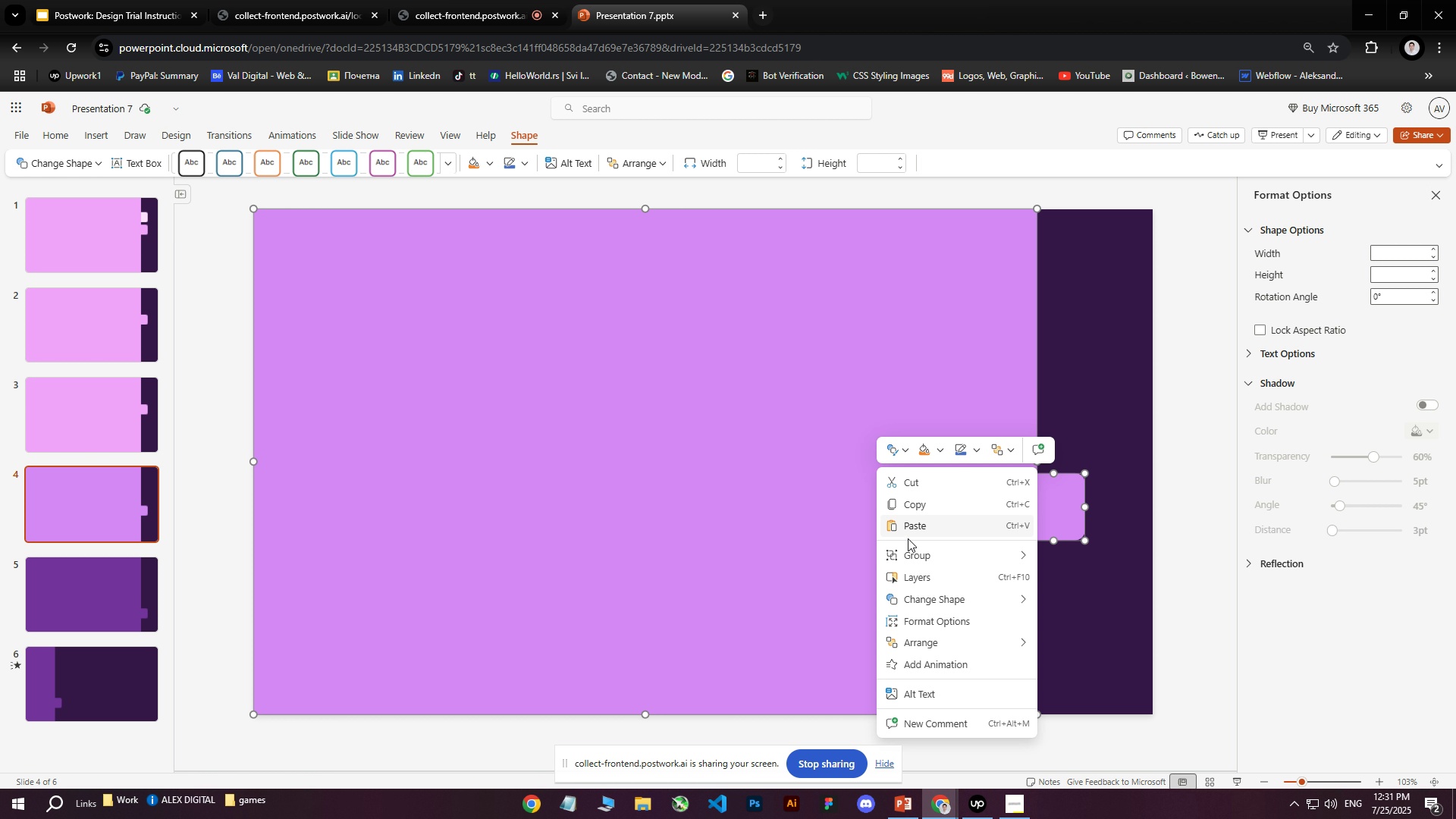 
left_click([905, 554])
 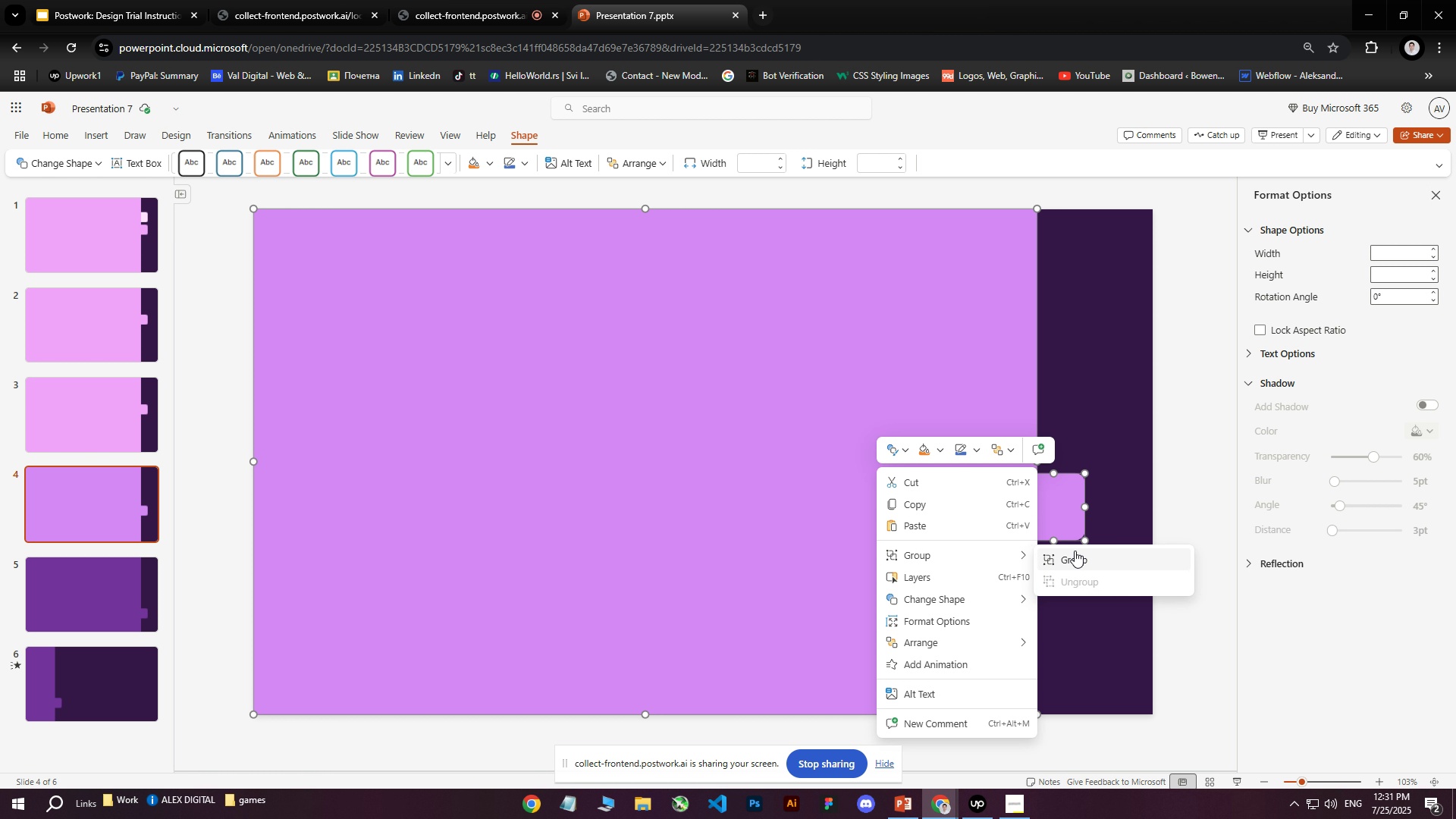 
left_click([1078, 558])
 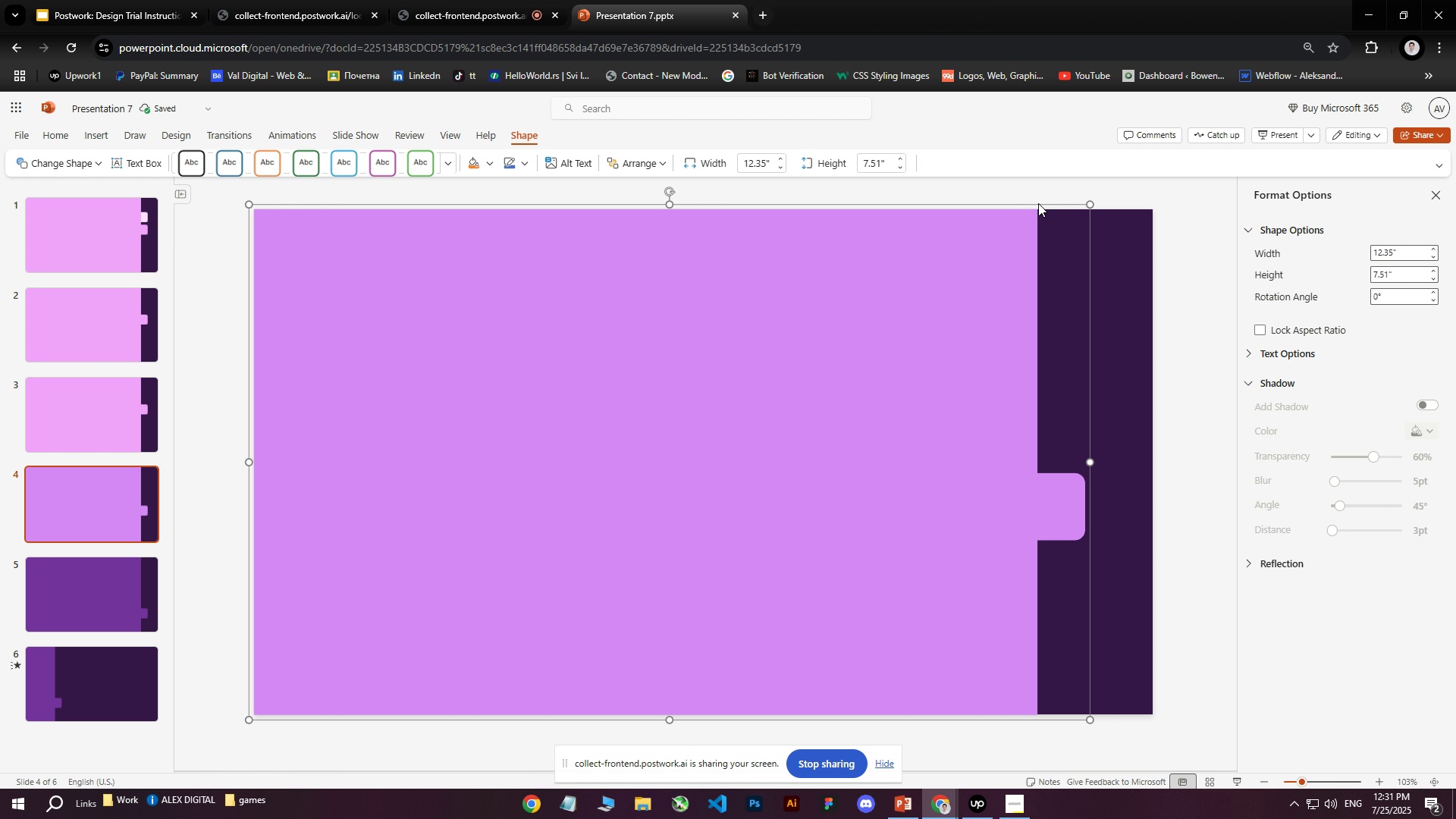 
left_click([1038, 203])
 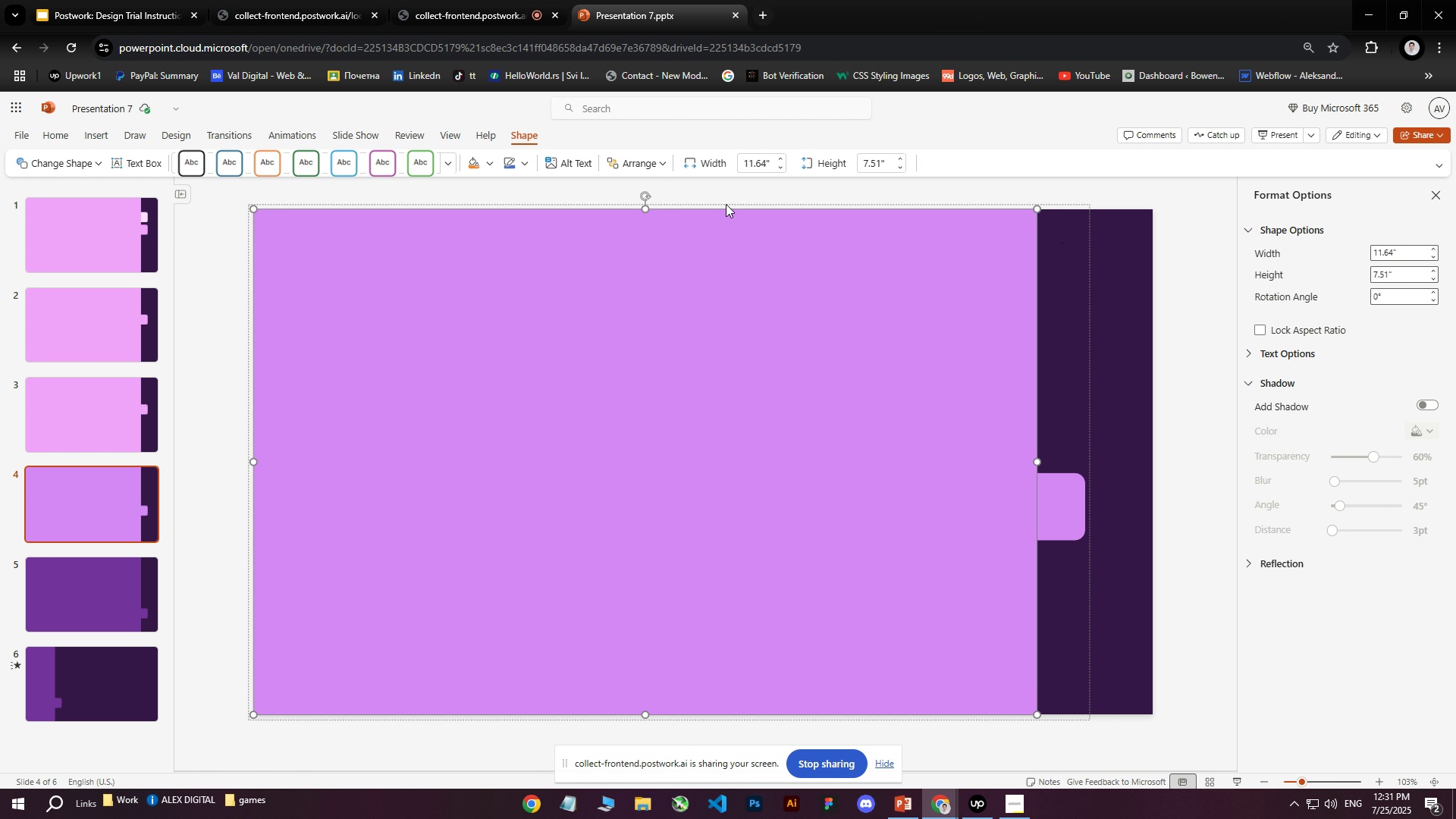 
right_click([721, 211])
 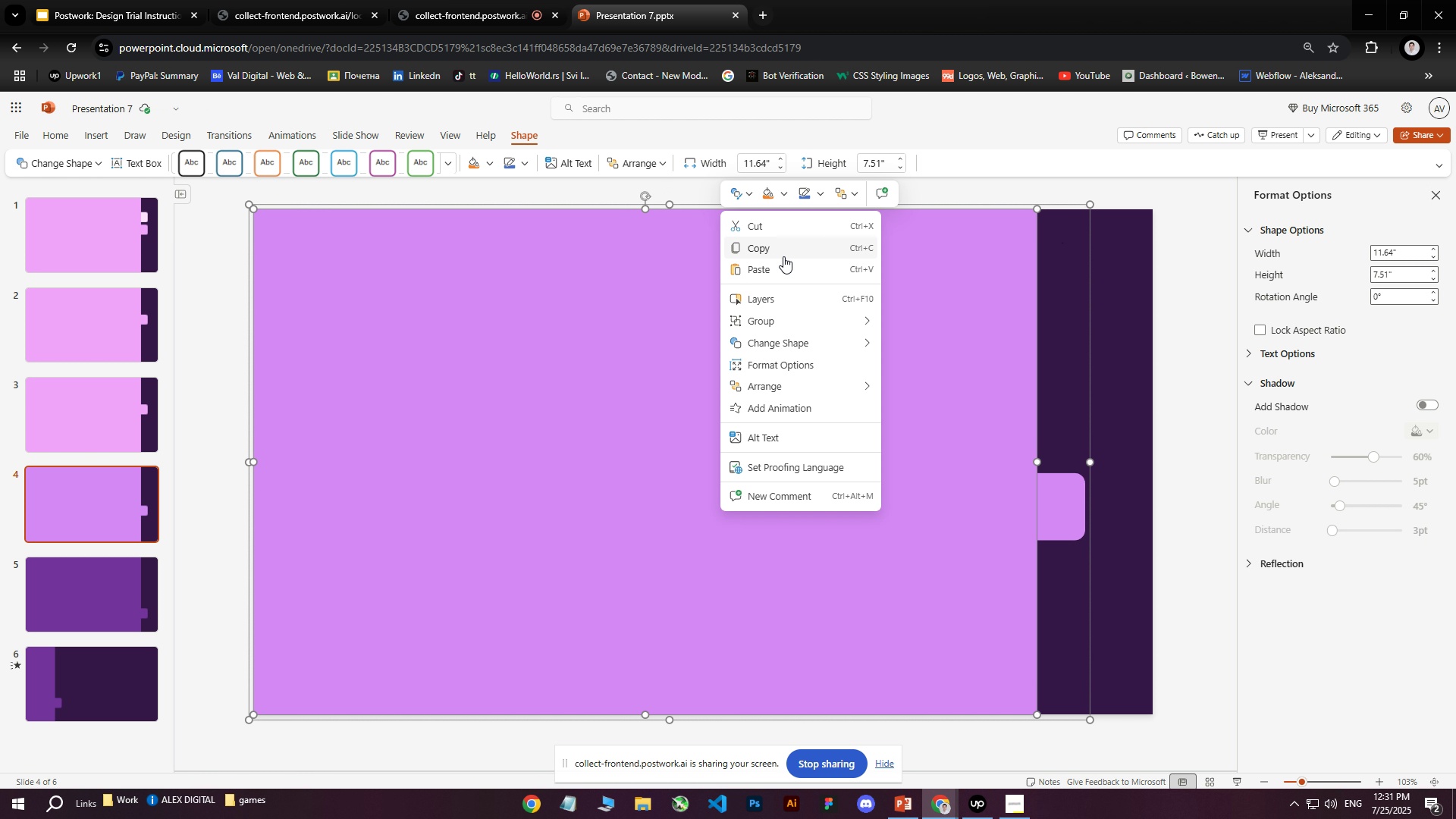 
left_click([783, 254])
 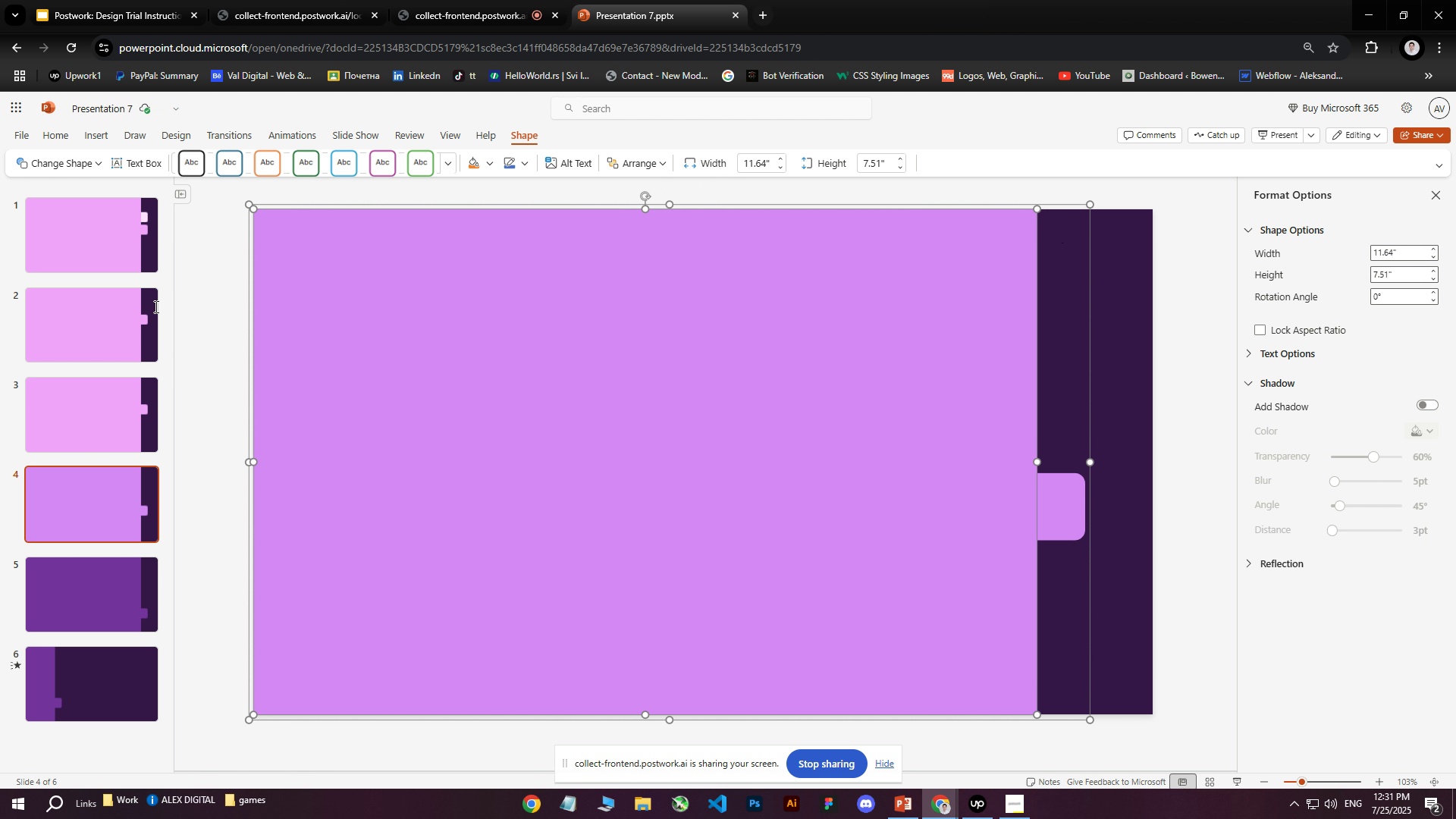 
left_click([122, 239])
 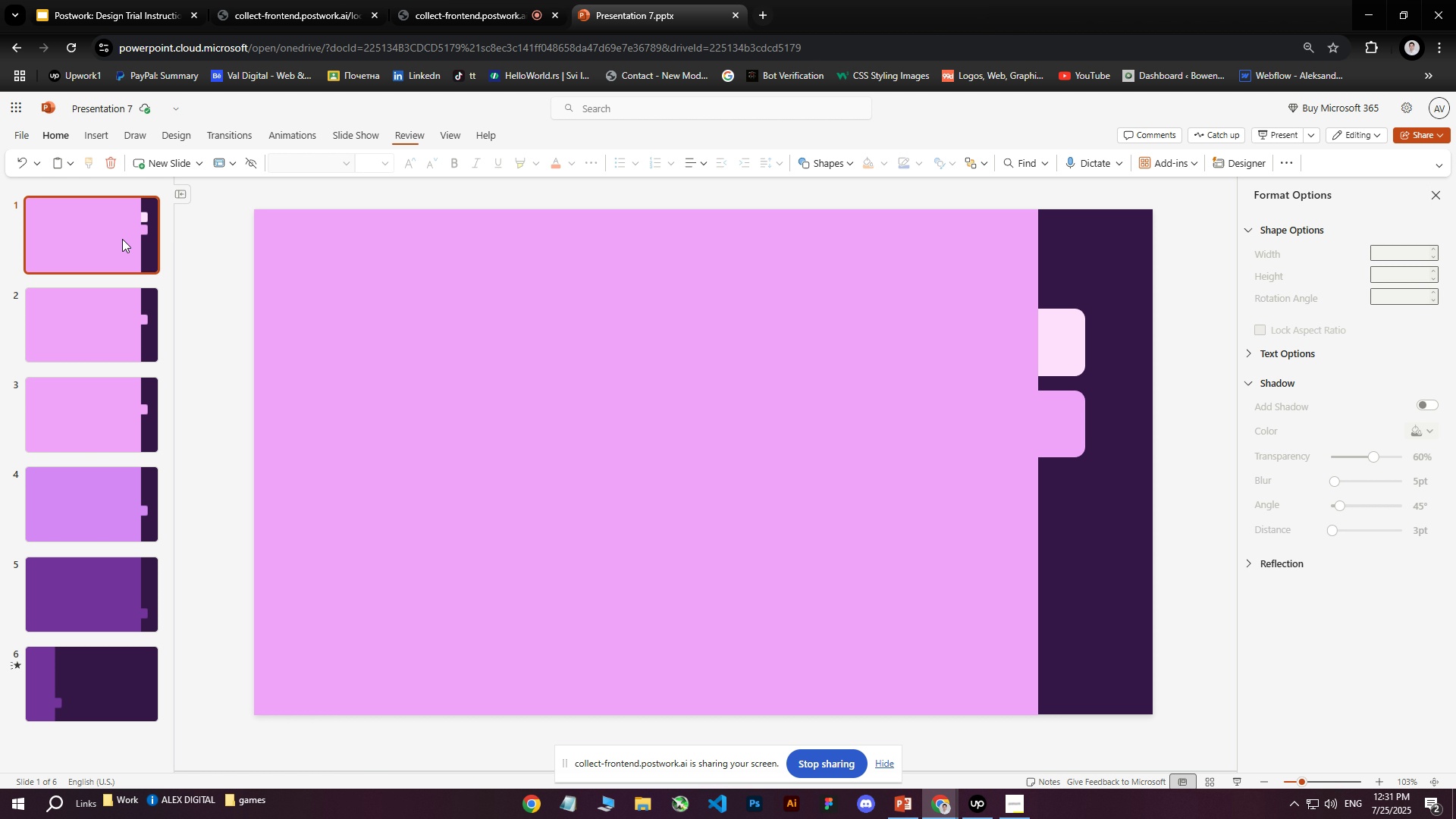 
key(Control+V)
 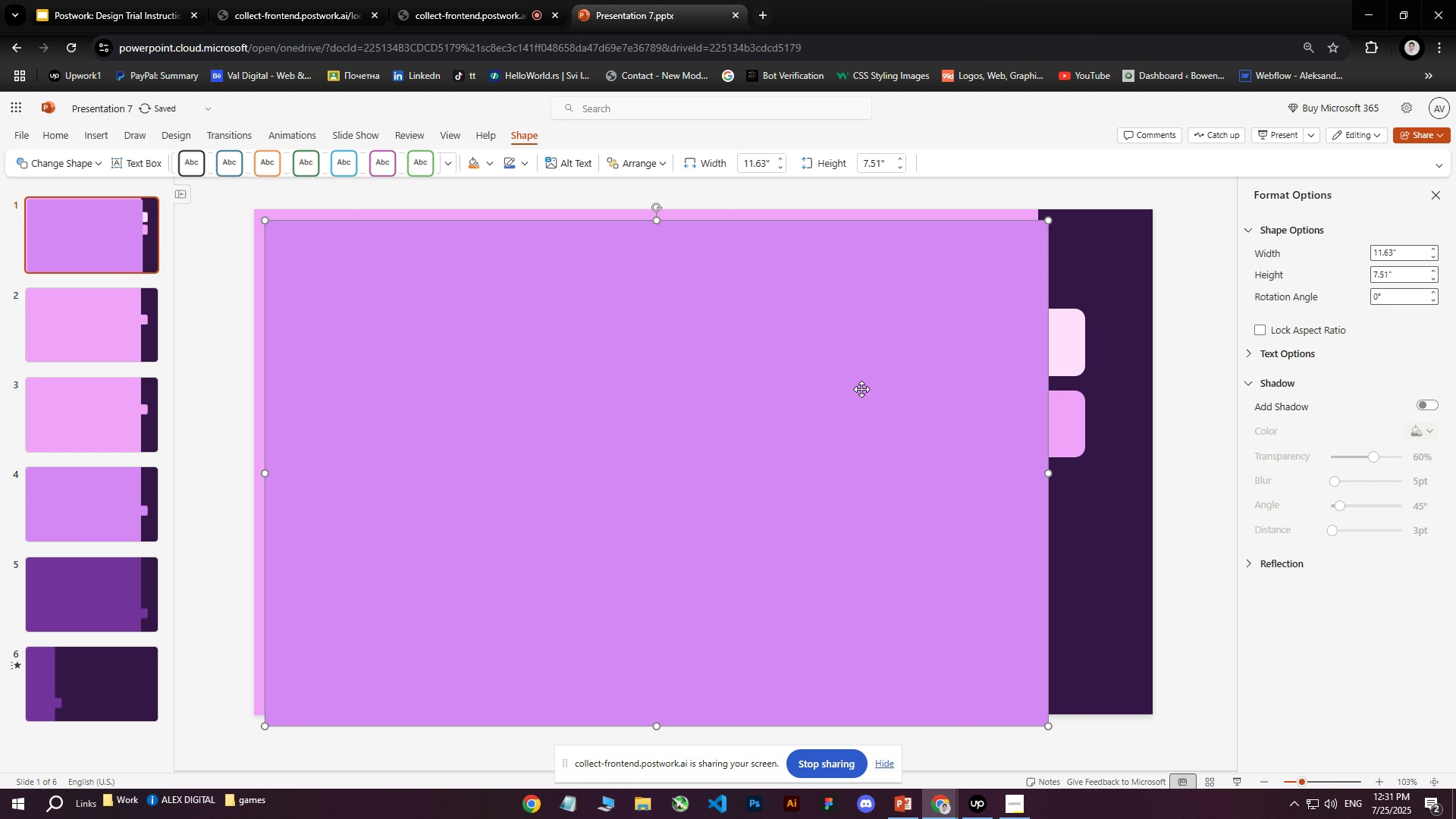 
key(Control+Z)
 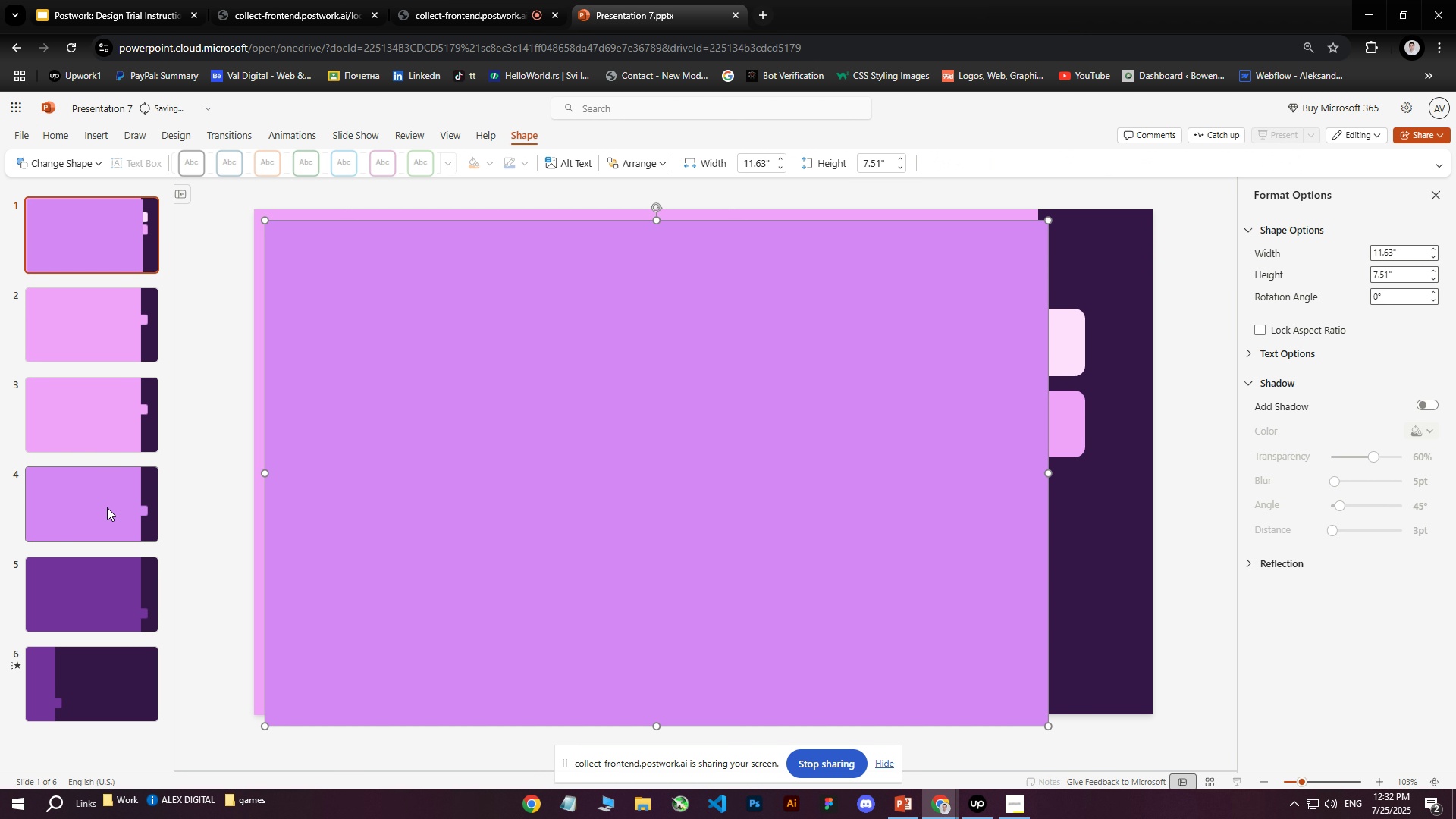 
left_click([105, 503])
 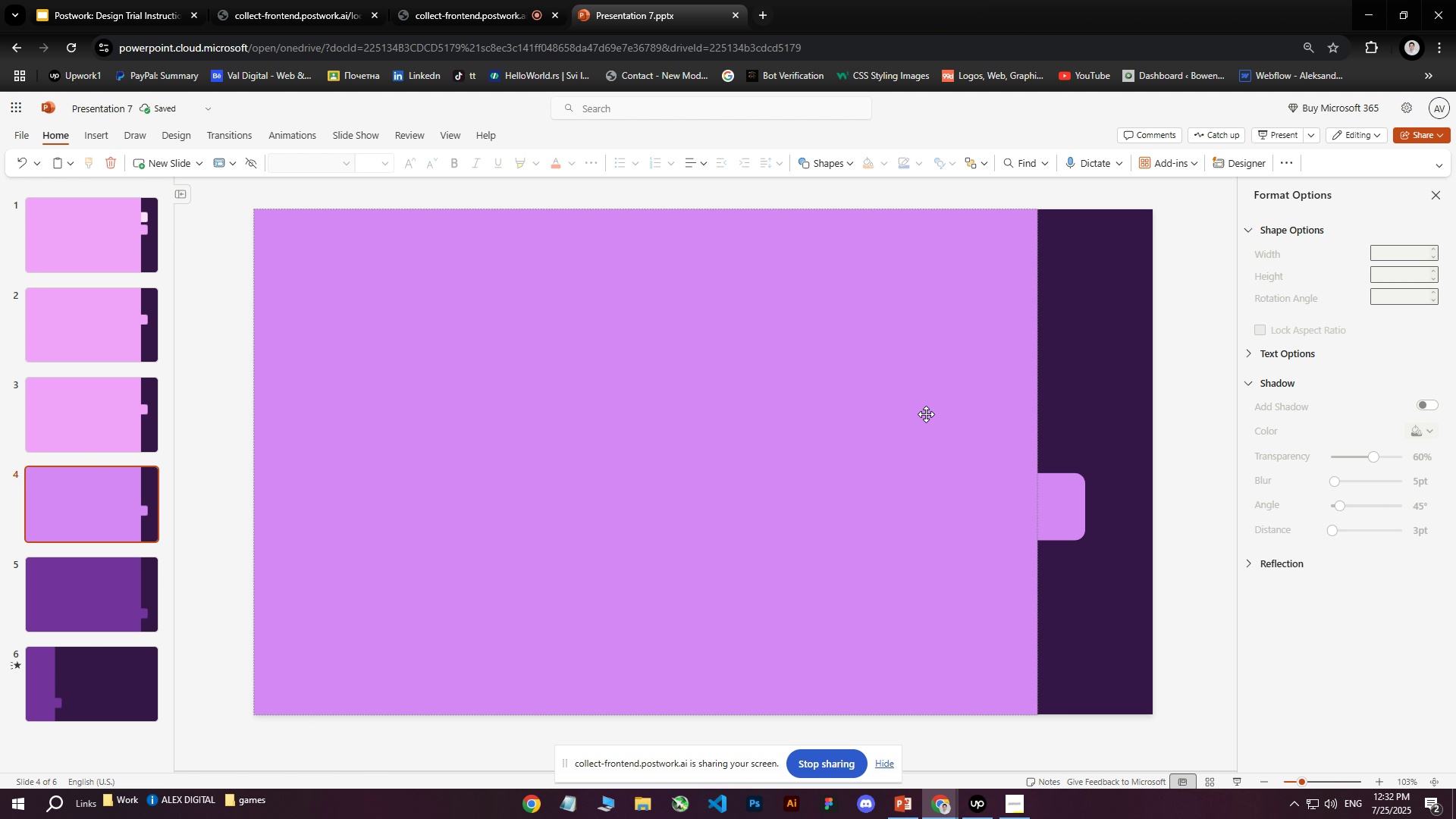 
left_click([943, 414])
 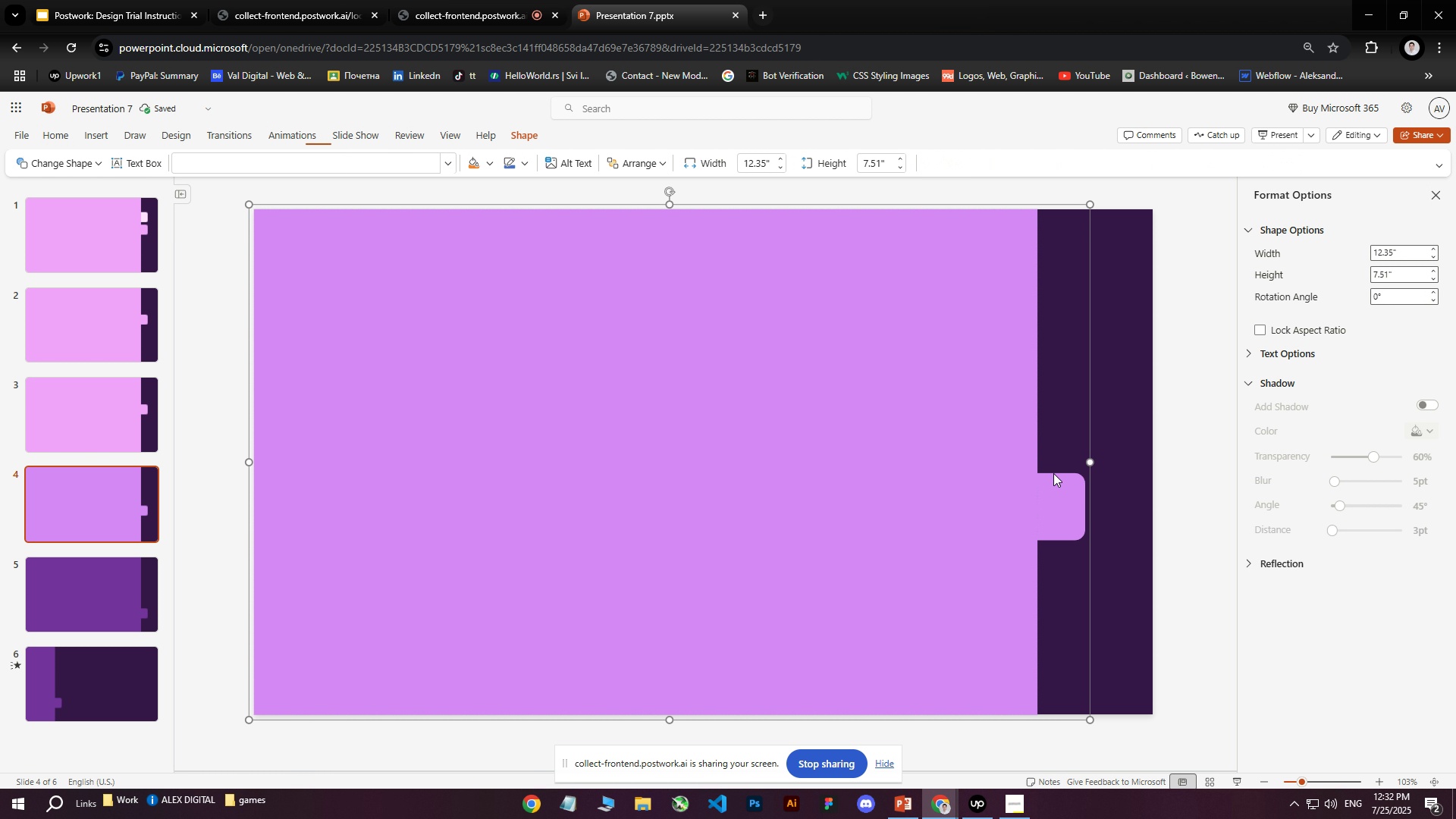 
hold_key(key=ControlLeft, duration=0.66)
left_click([1071, 500])
 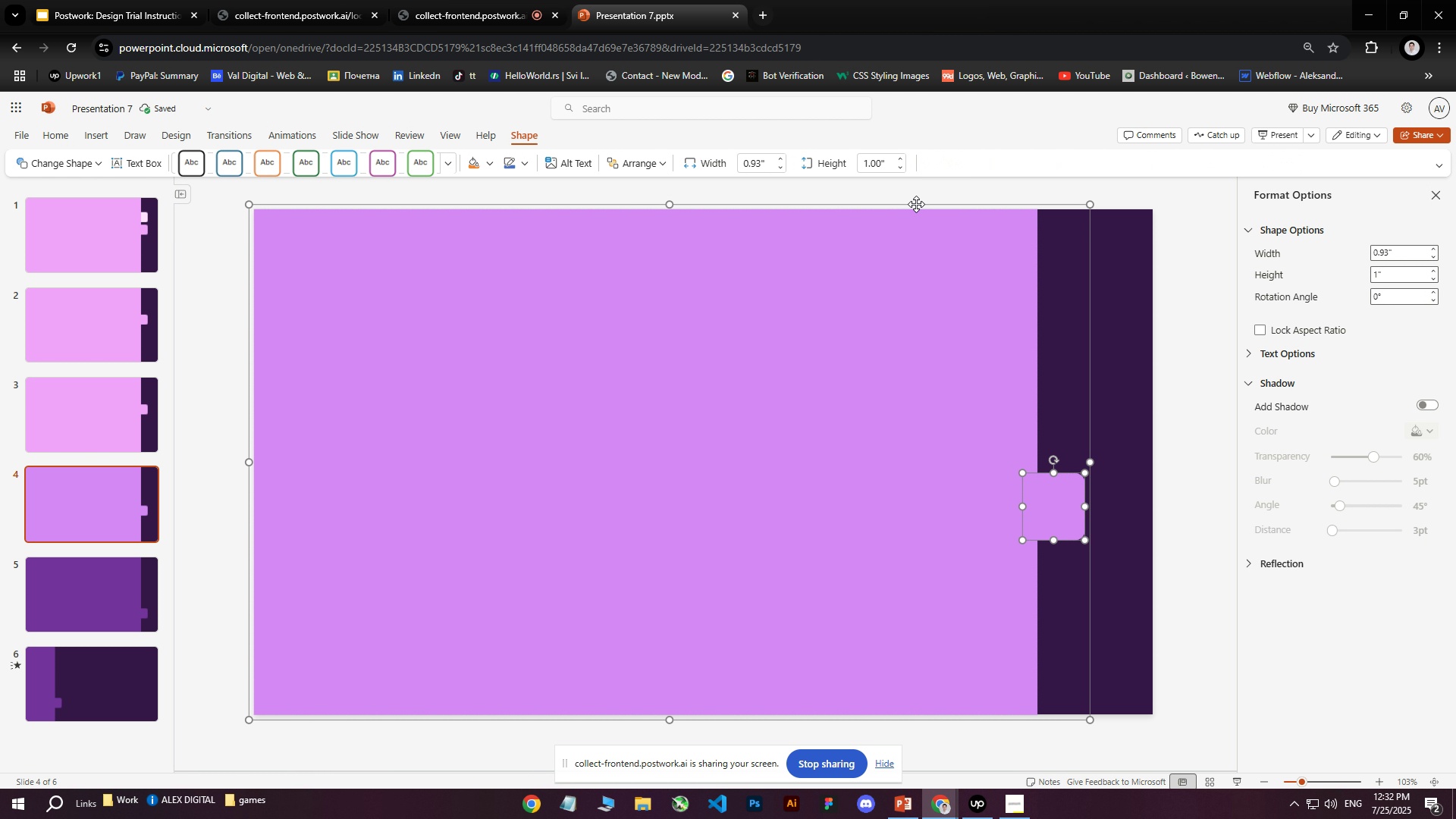 
right_click([917, 204])
 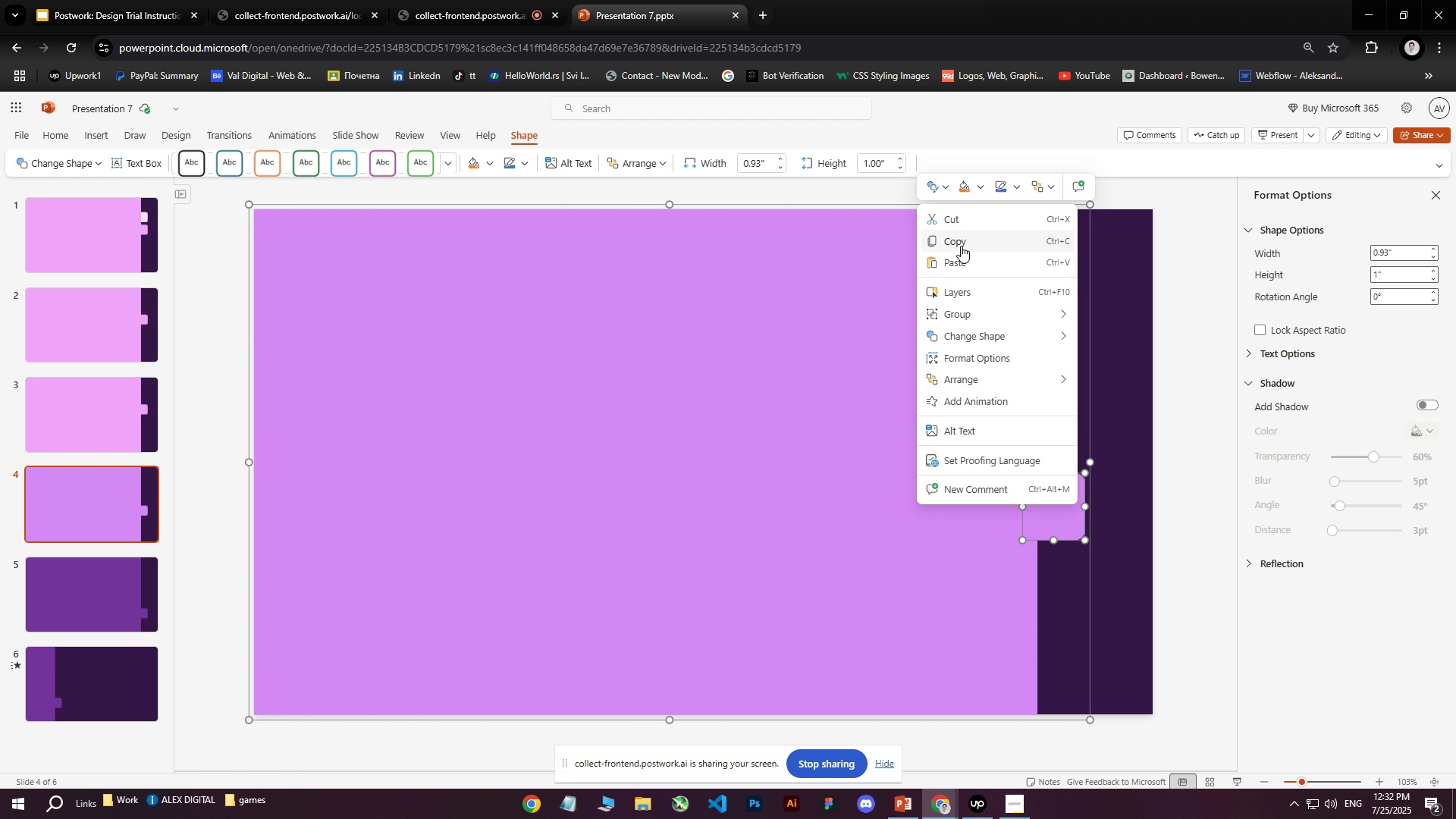 
left_click([962, 243])
 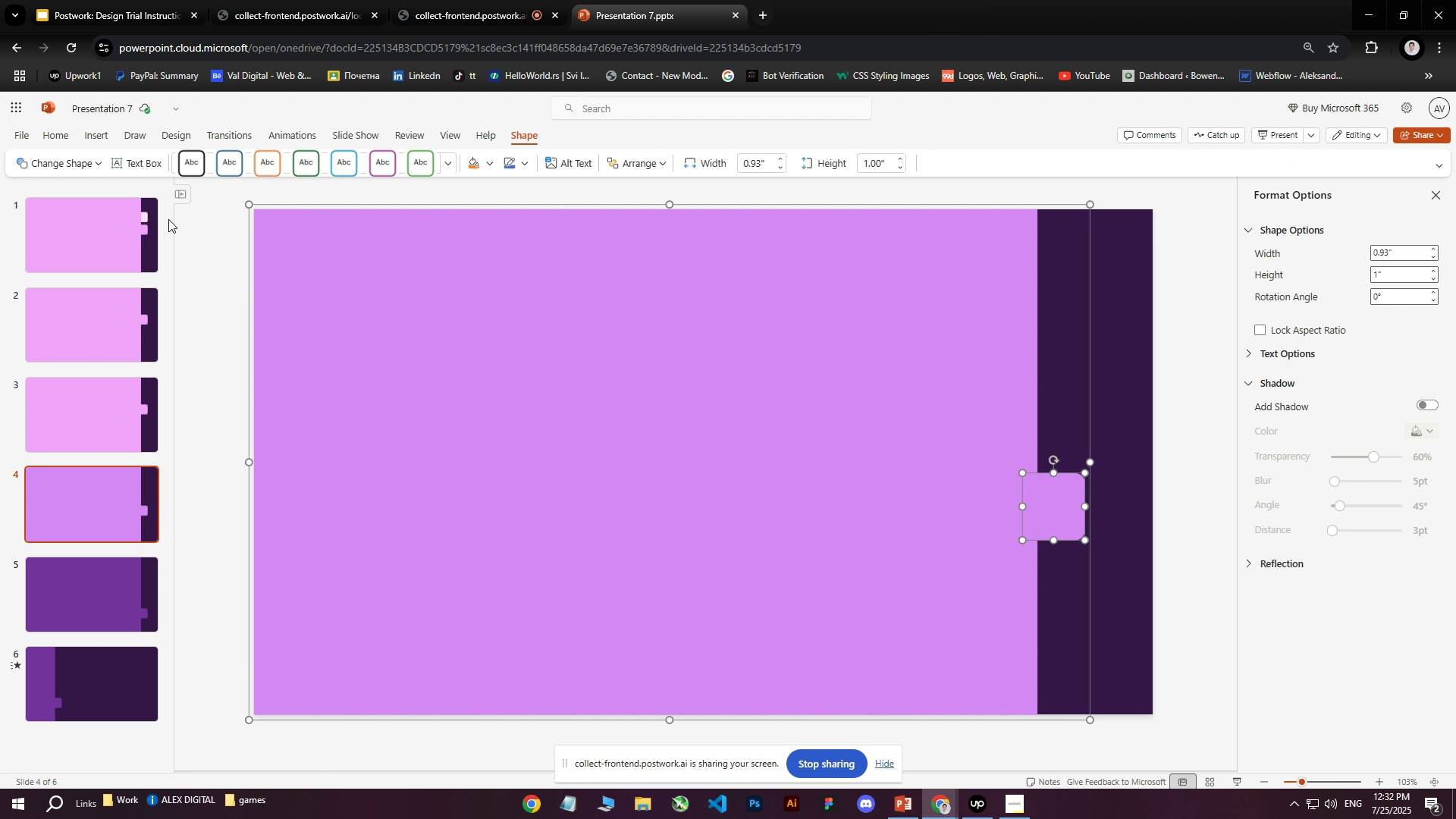 
double_click([137, 224])
 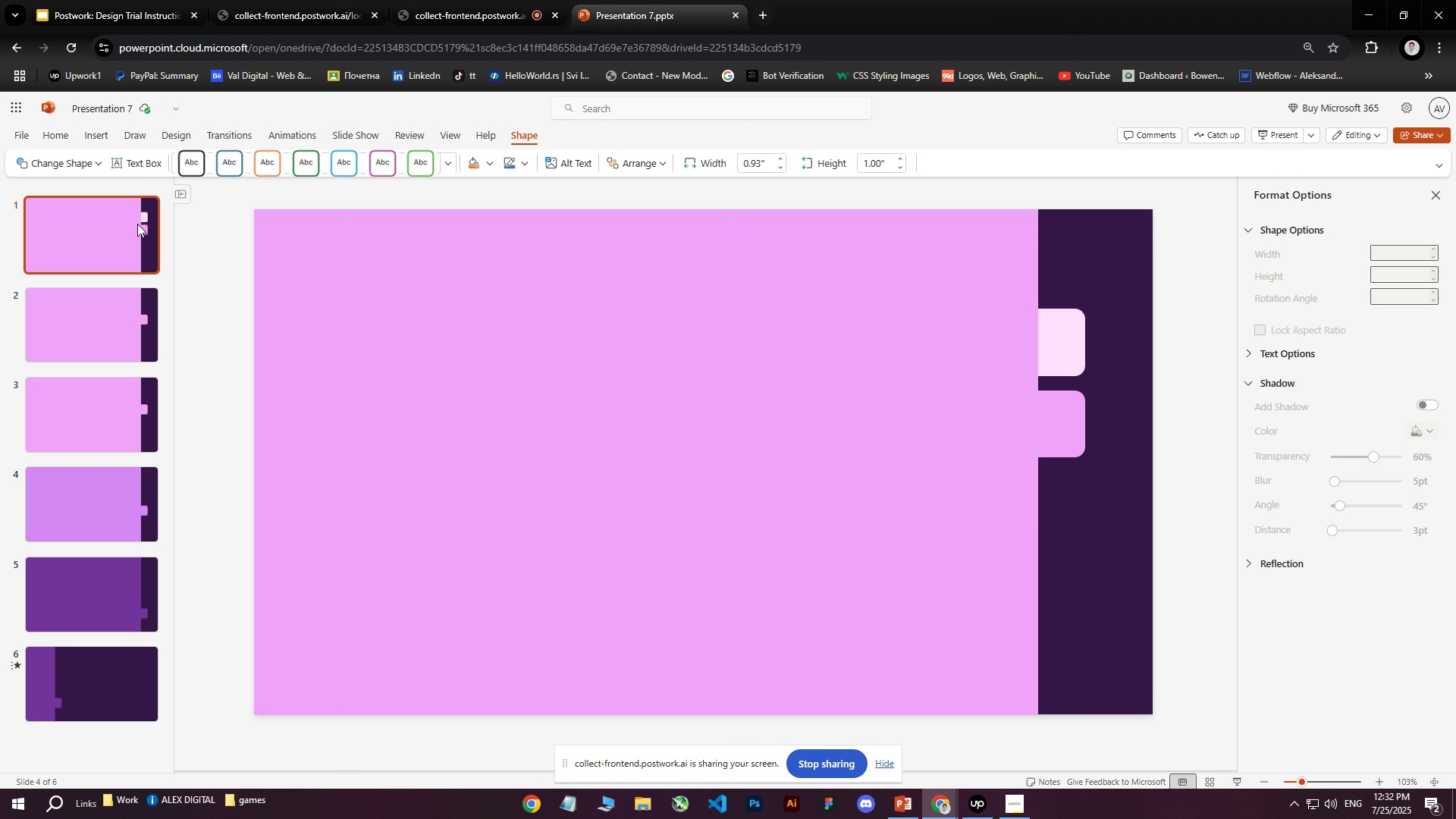 
key(Control+V)
 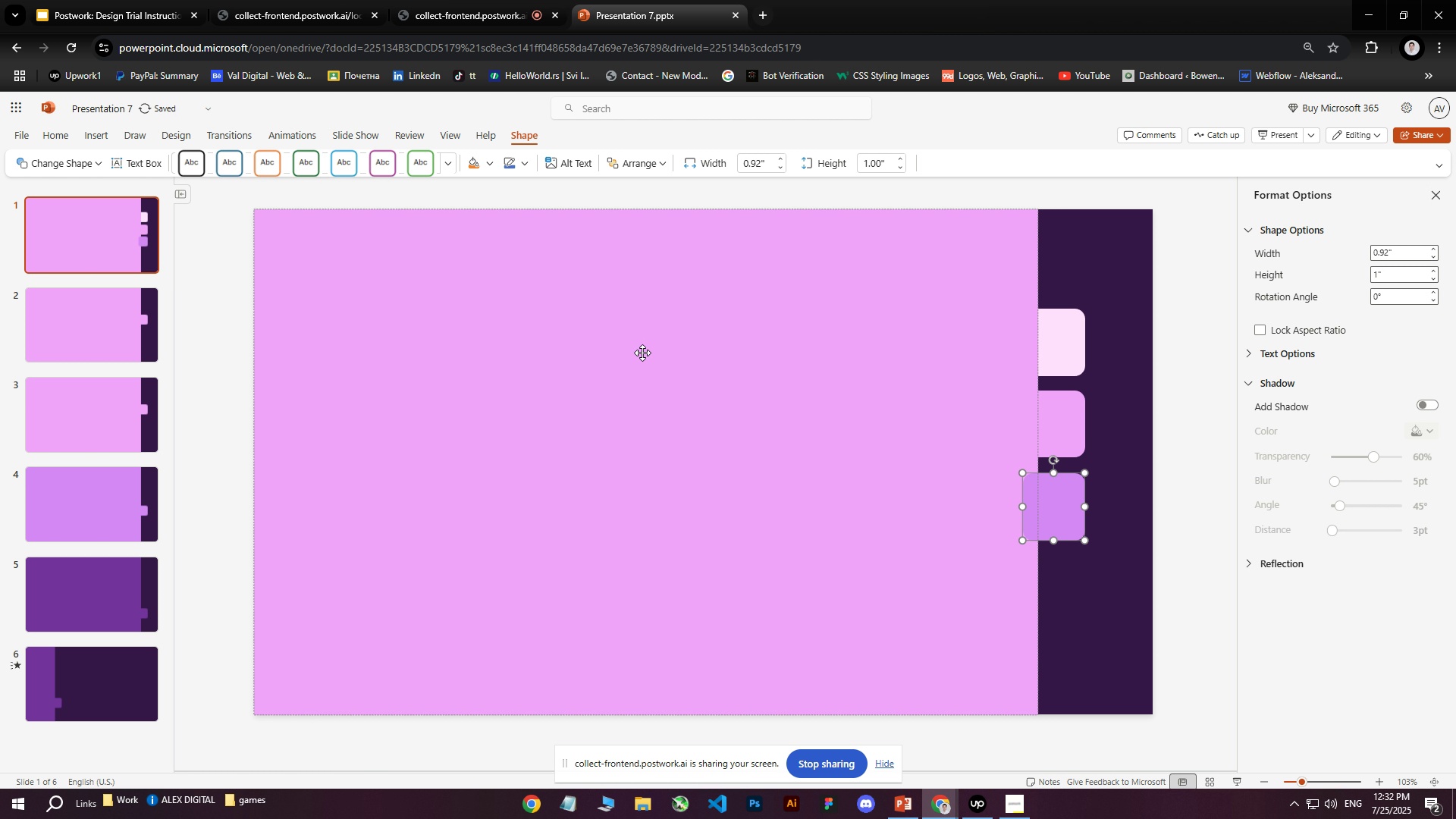 
key(Control+Z)
 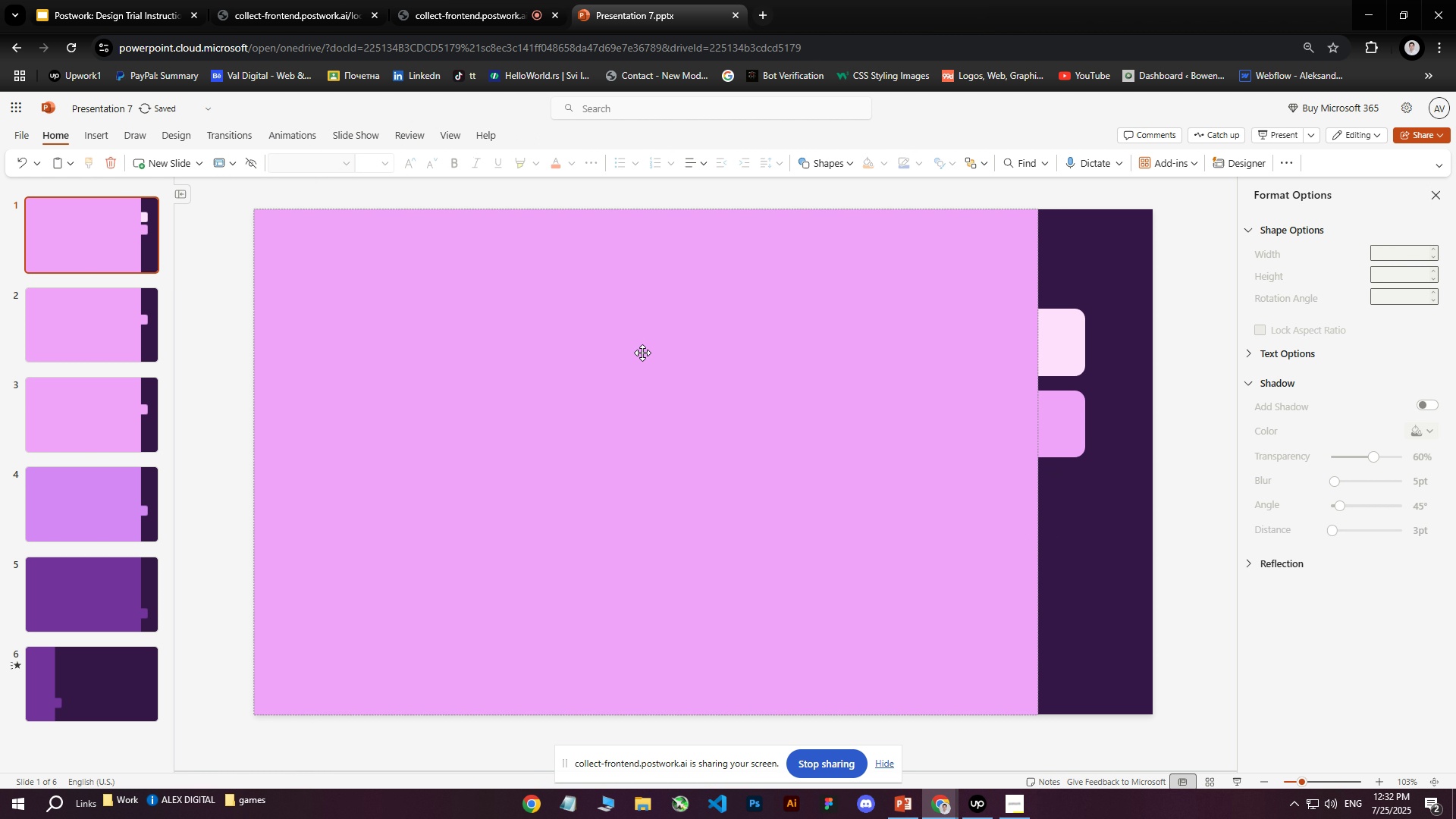 
left_click([70, 511])
 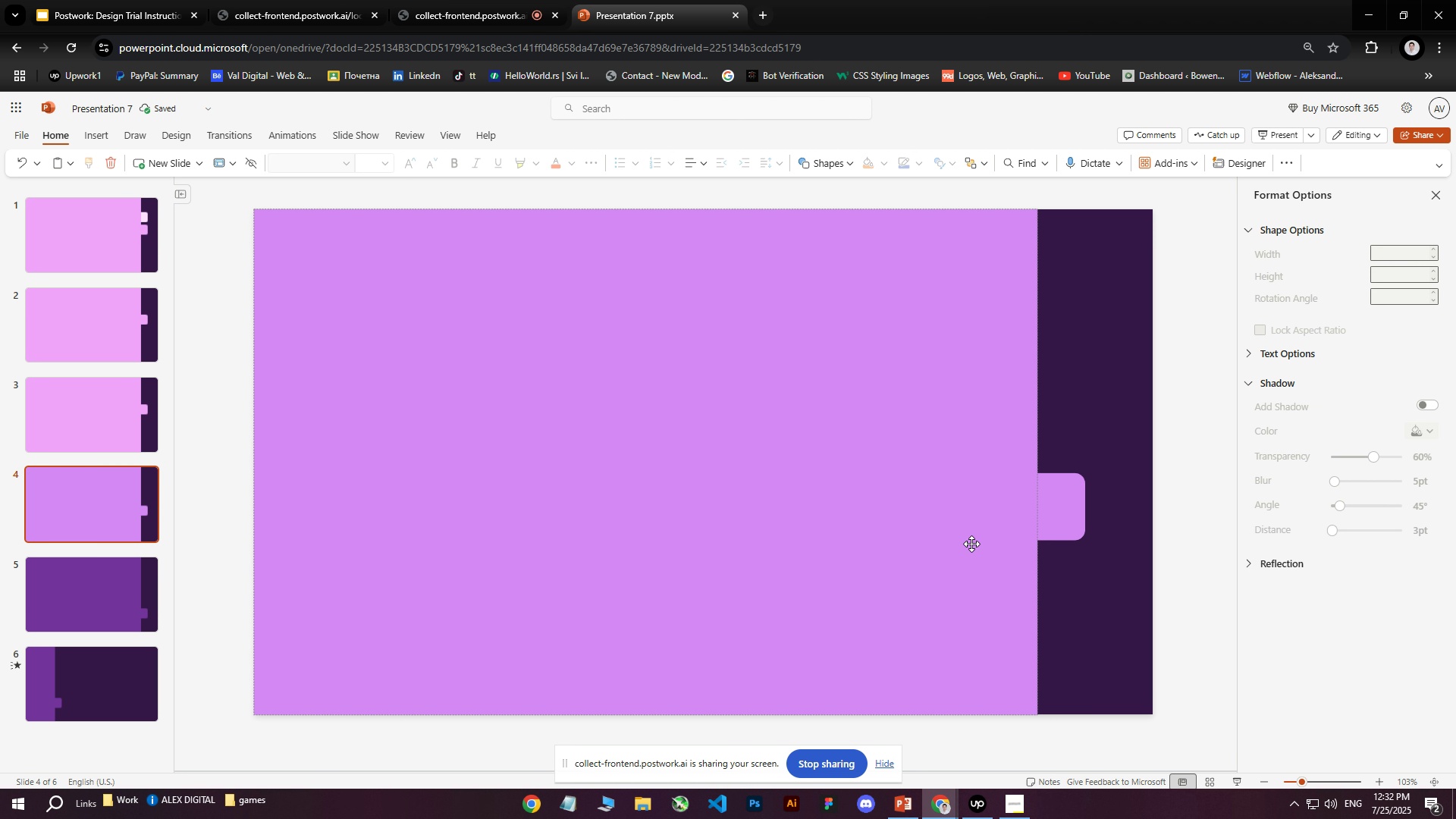 
left_click([886, 485])
 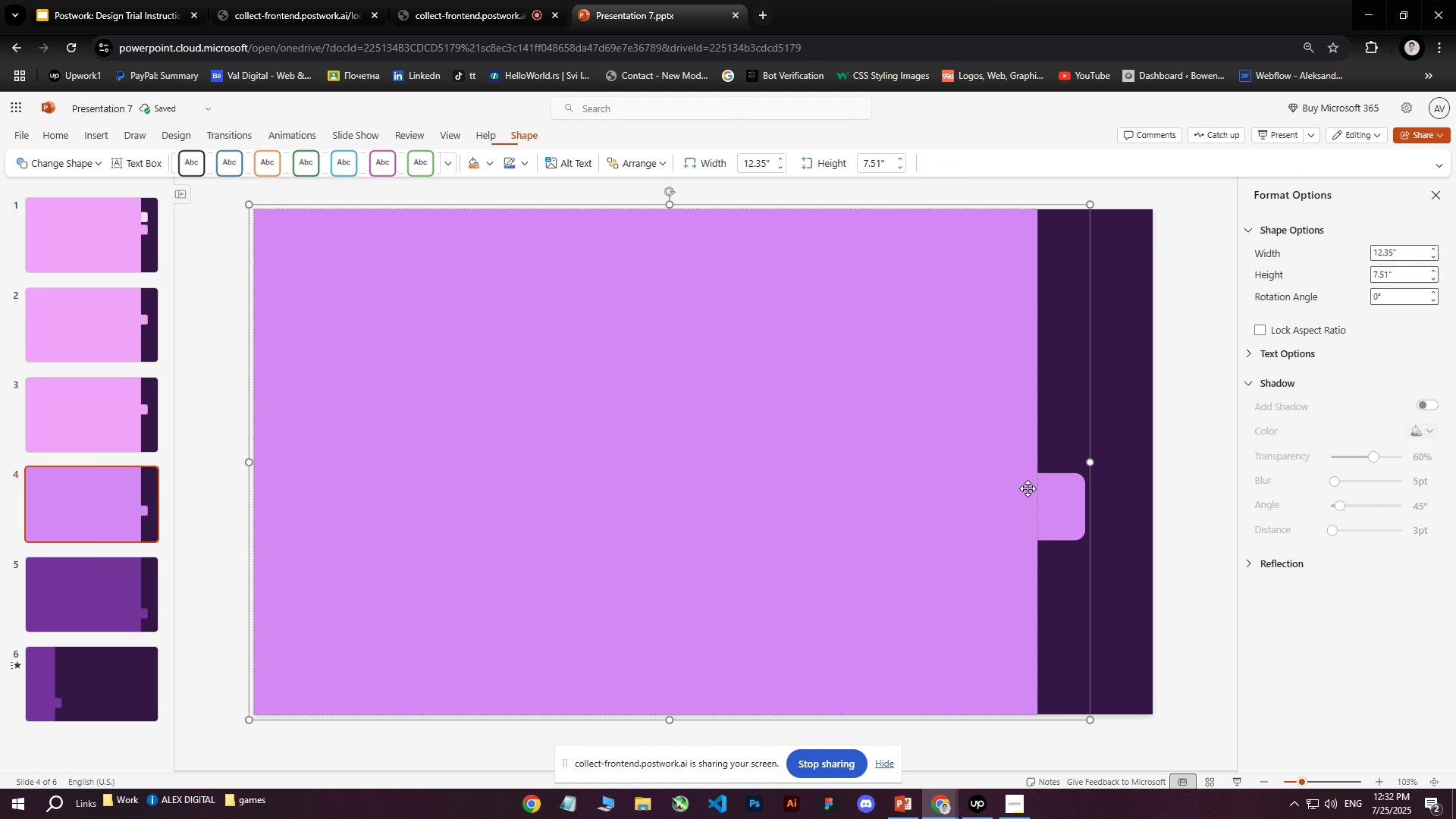 
hold_key(key=ControlLeft, duration=0.86)
left_click([1063, 499])
 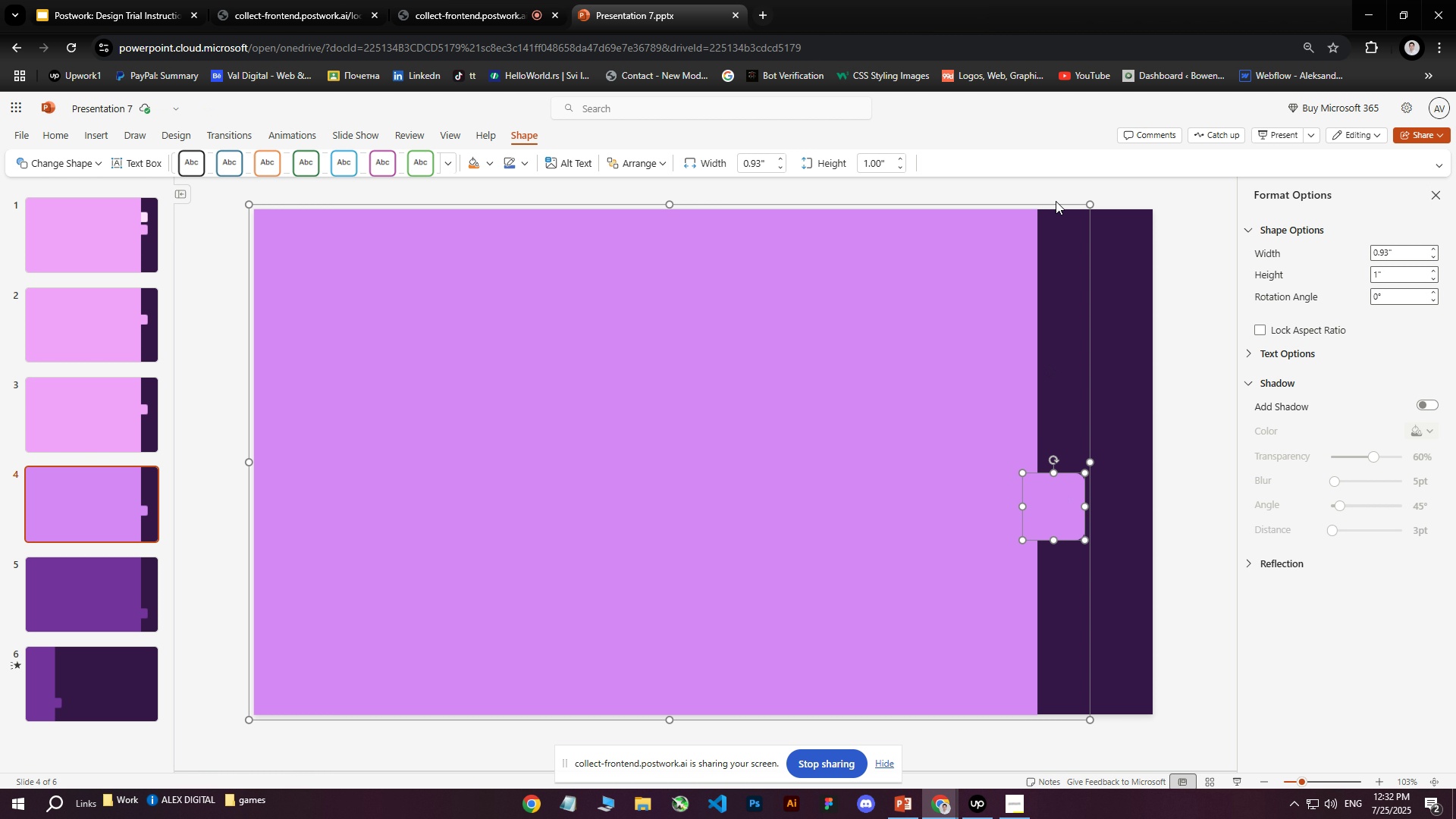 
right_click([1056, 206])
 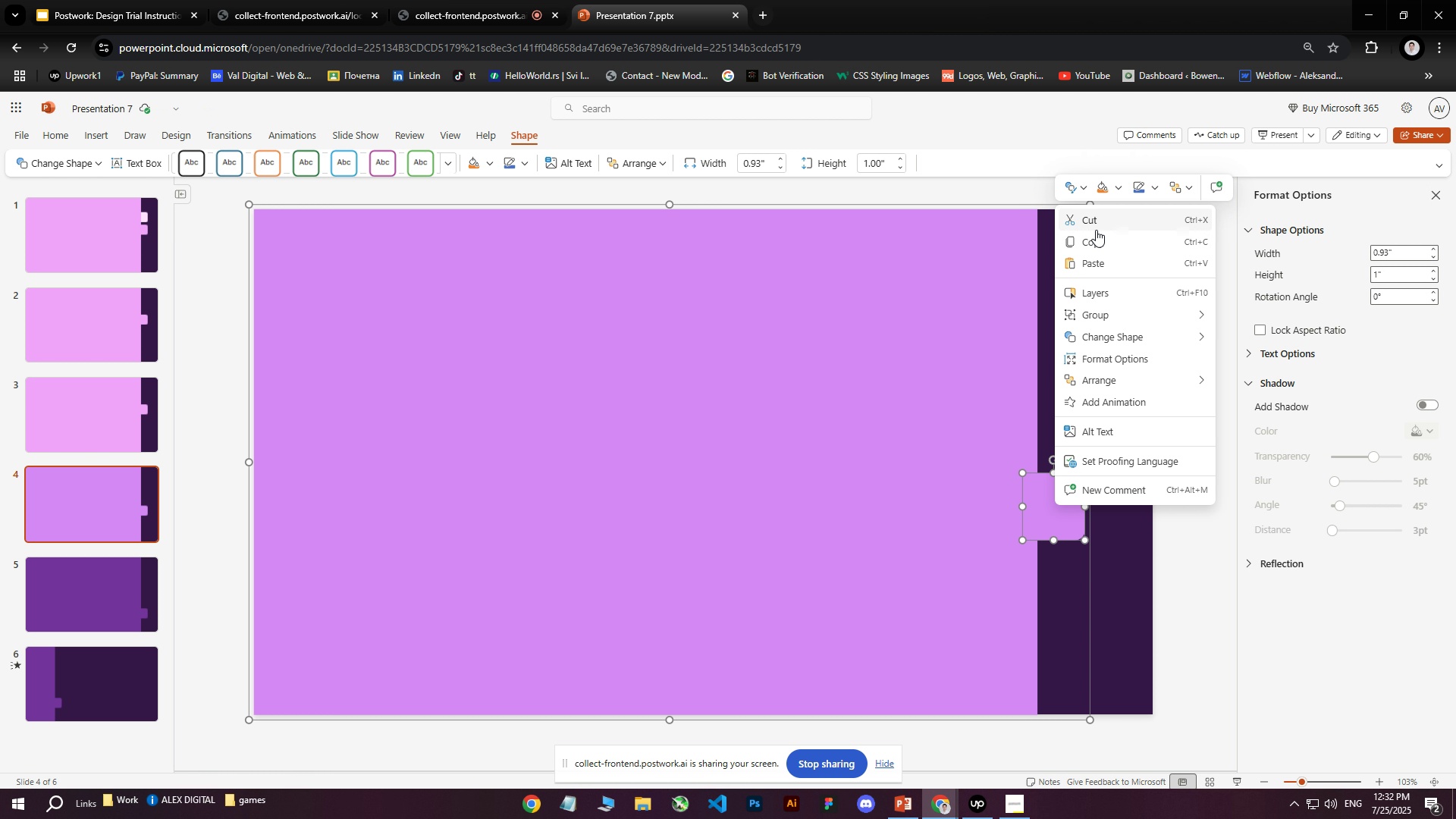 
left_click([1094, 237])
 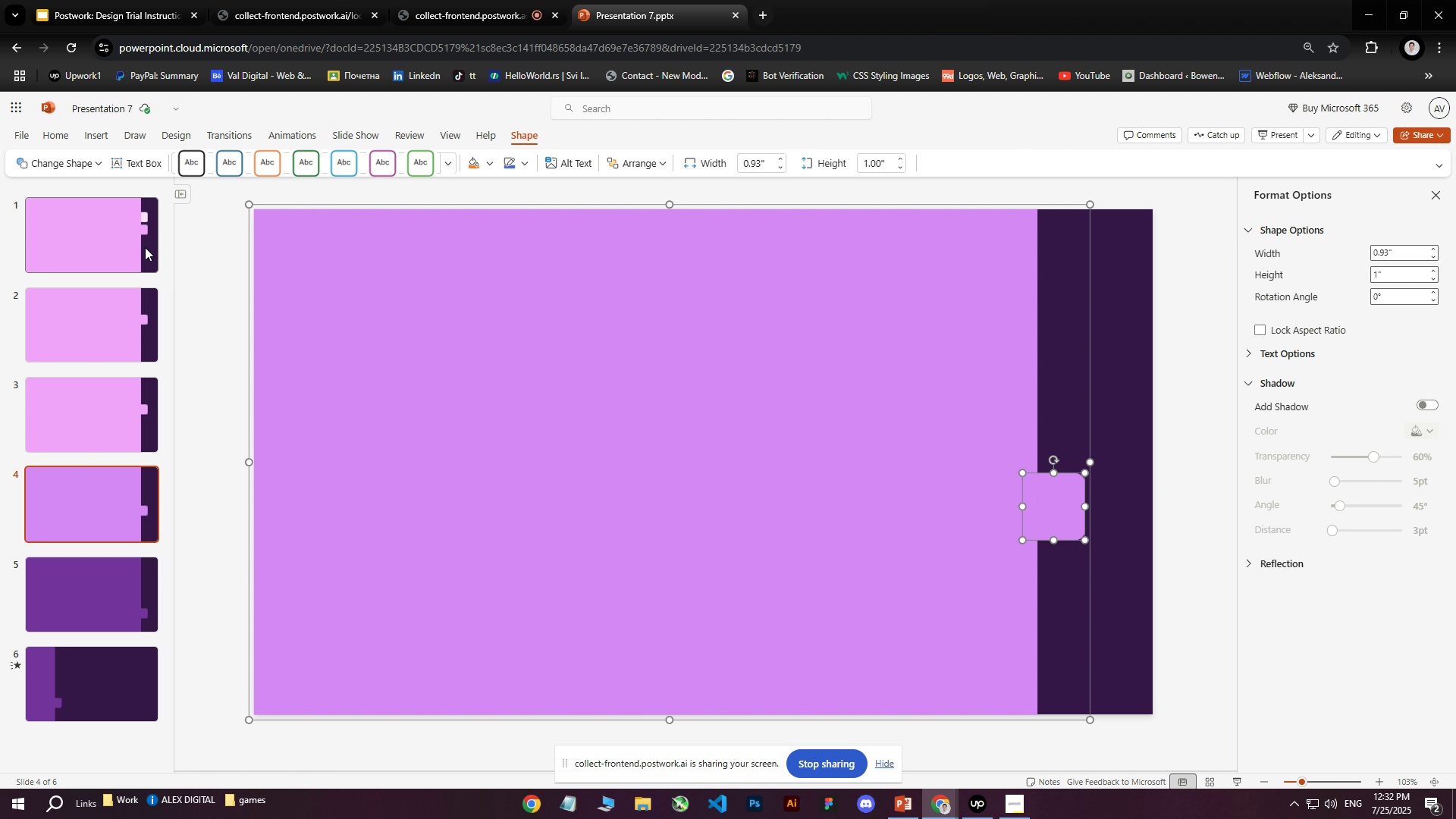 
left_click([137, 242])
 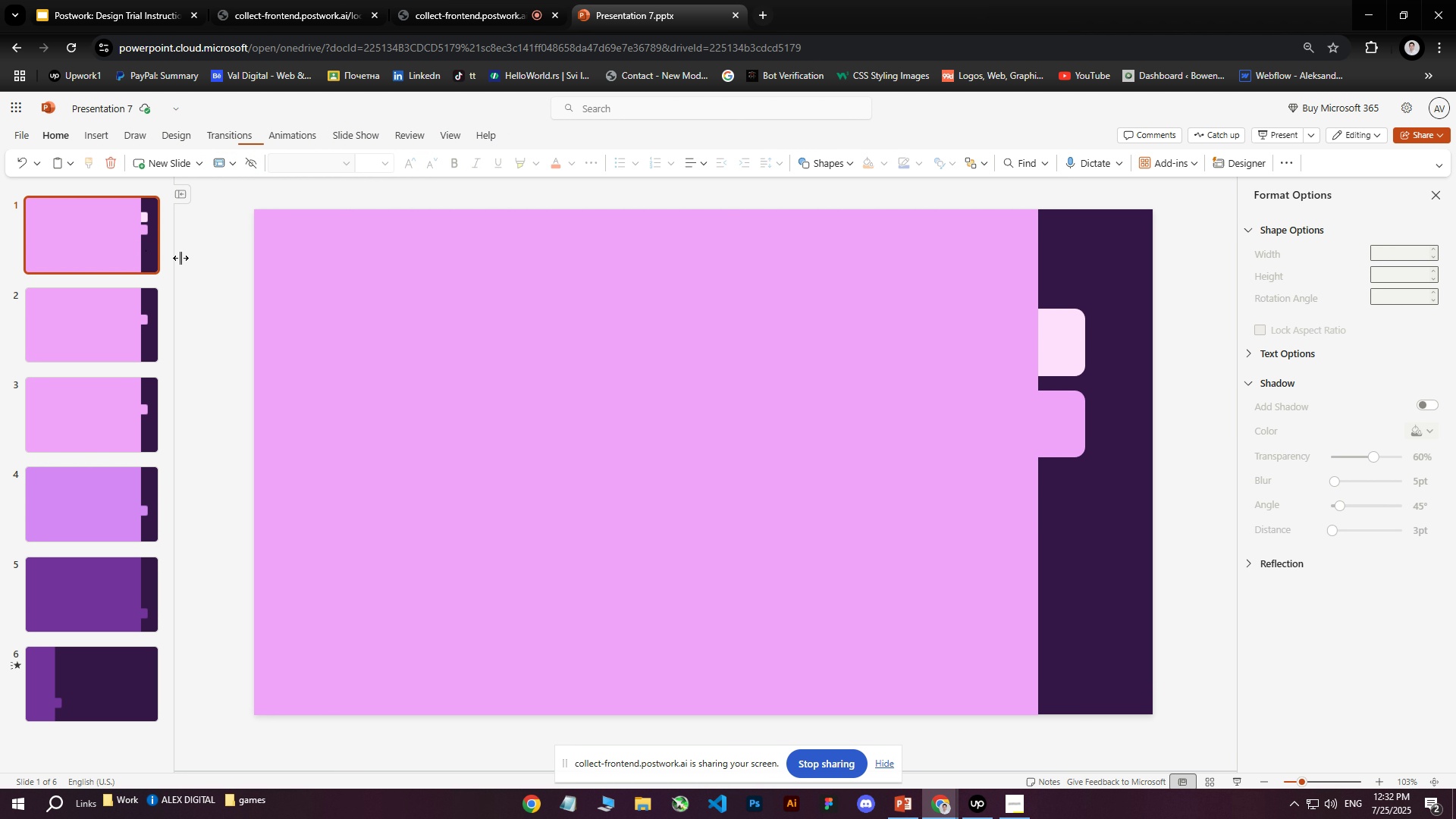 
key(Control+V)
 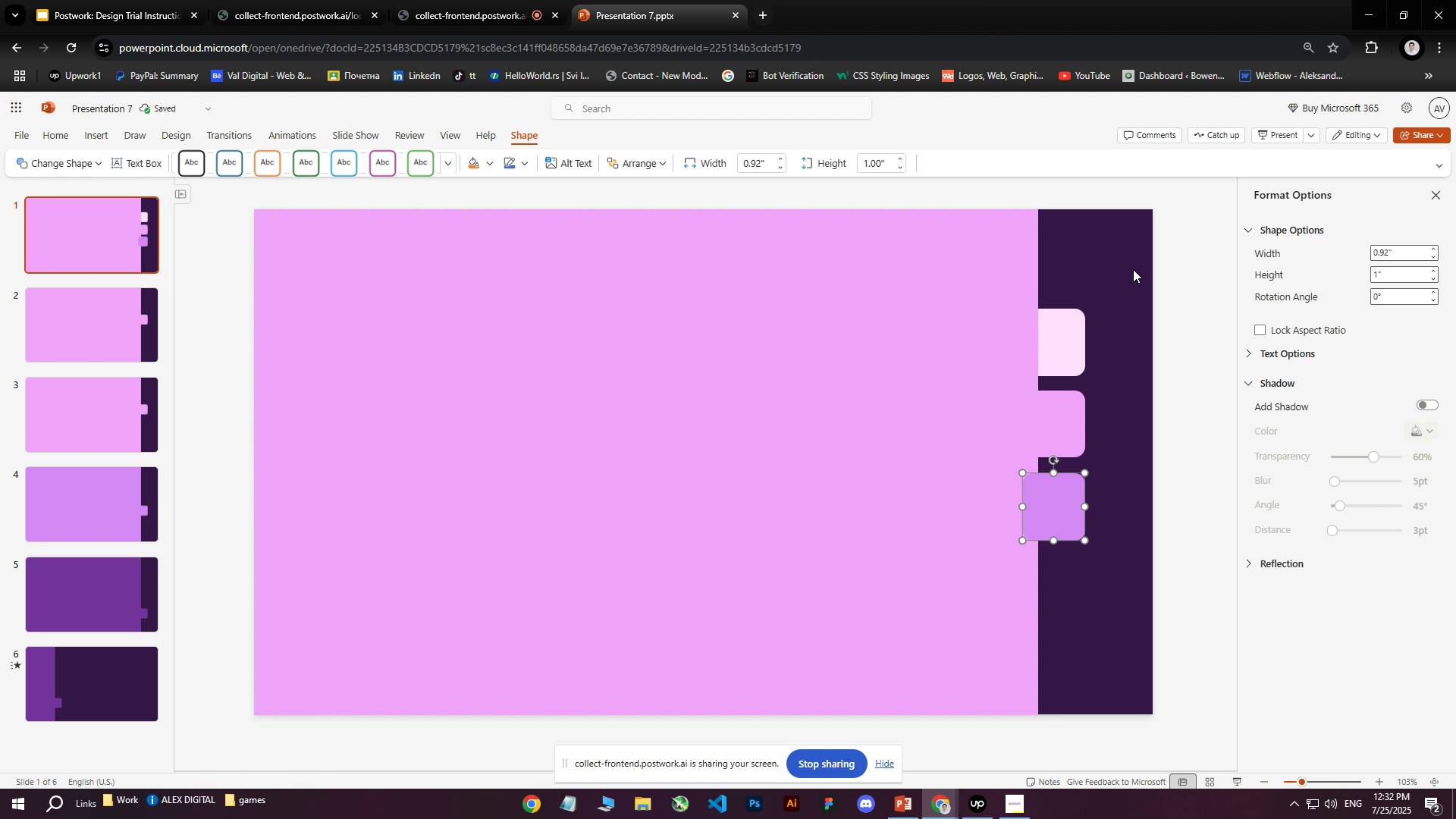 
key(Control+Z)
 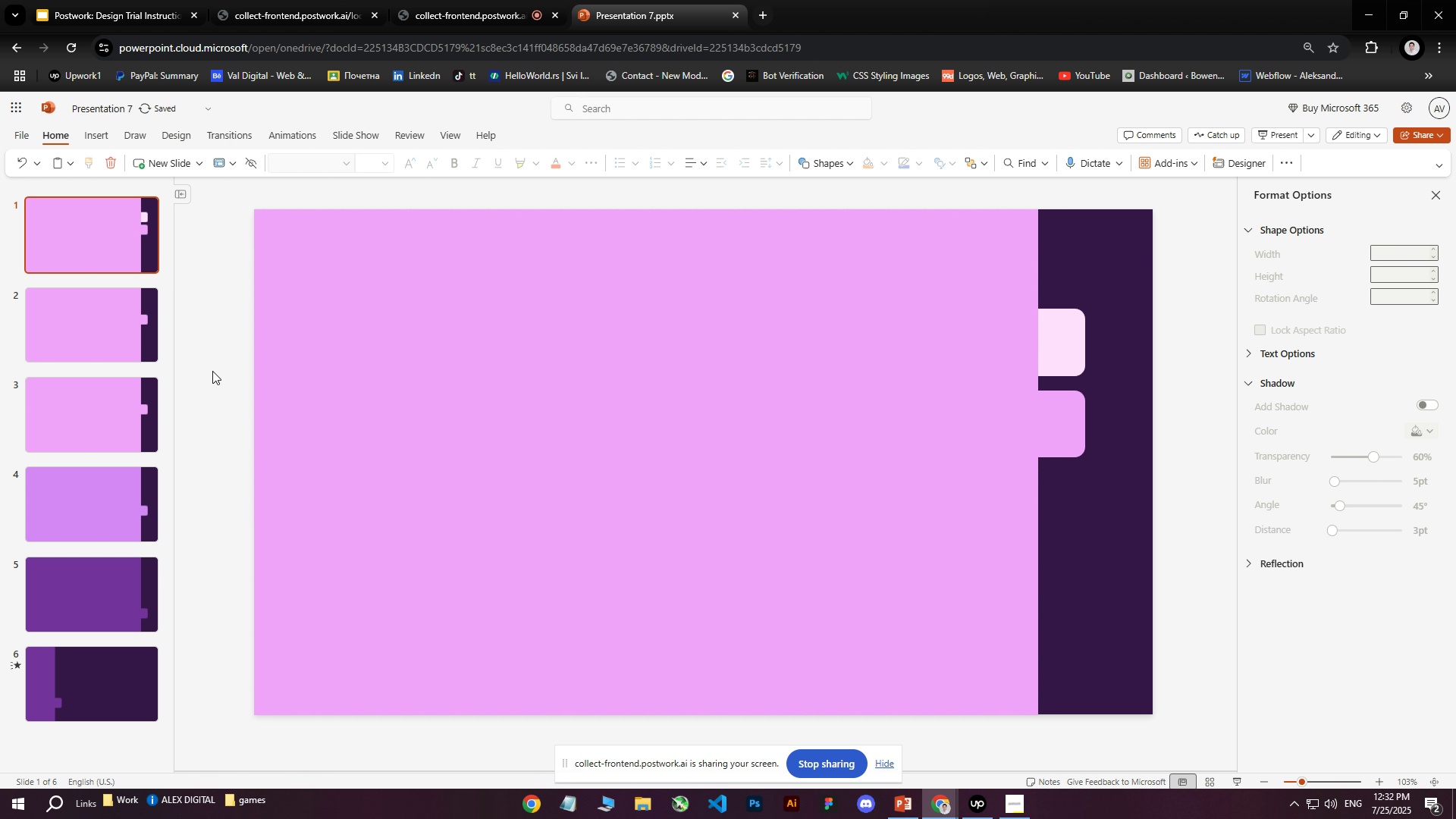 
left_click([130, 326])
 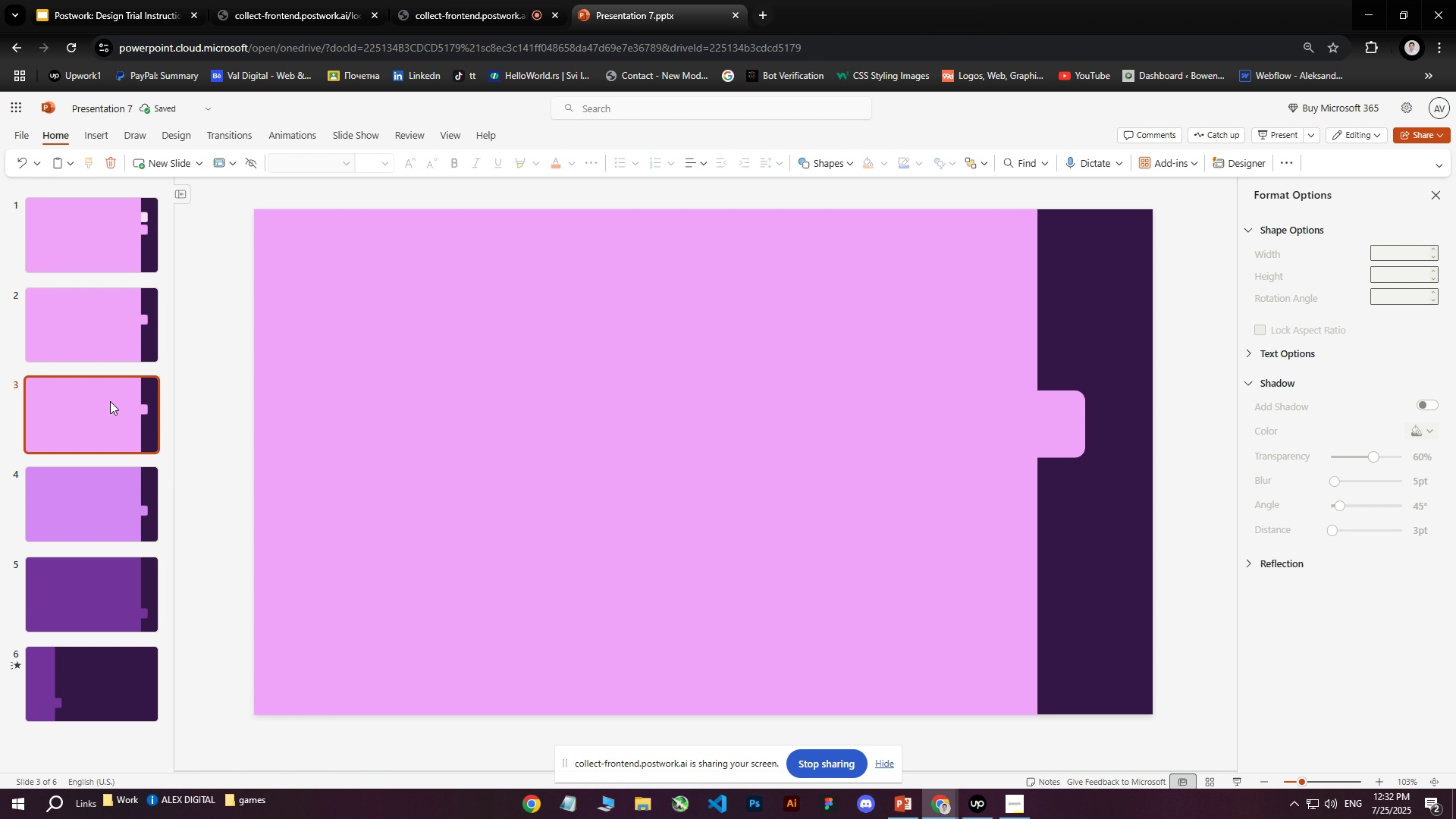 
double_click([105, 230])
 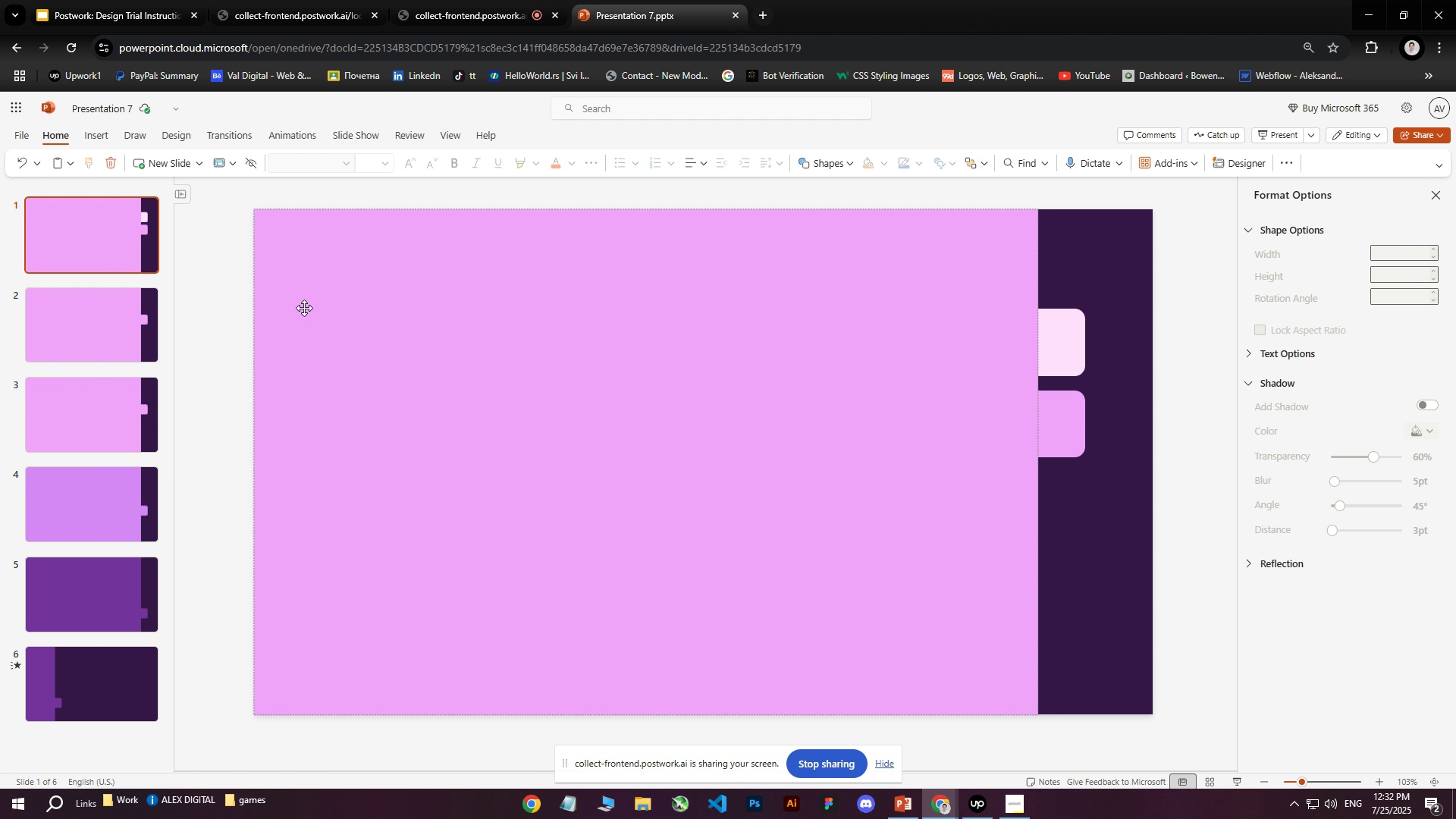 
left_click([124, 503])
 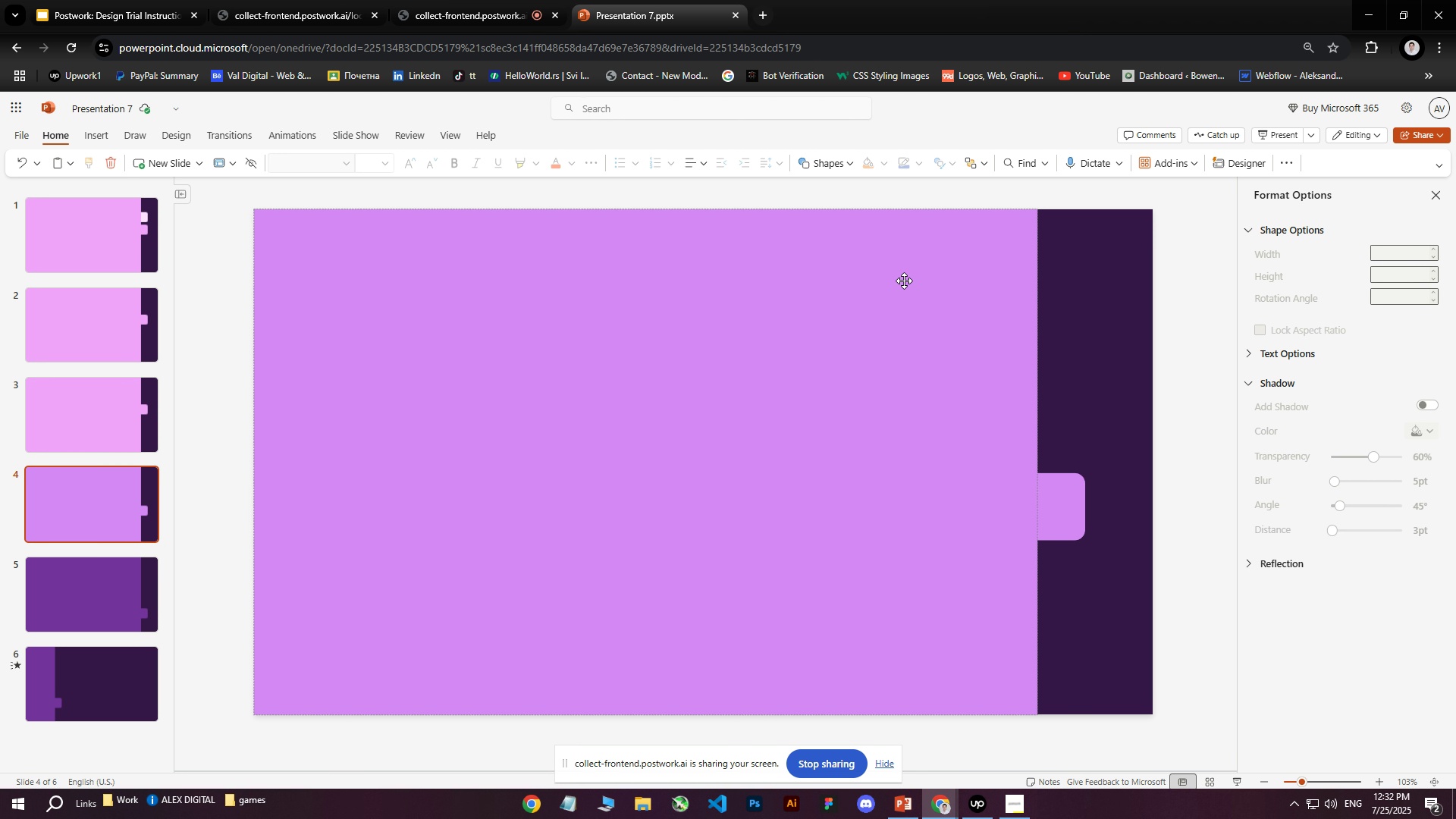 
left_click([1019, 443])
 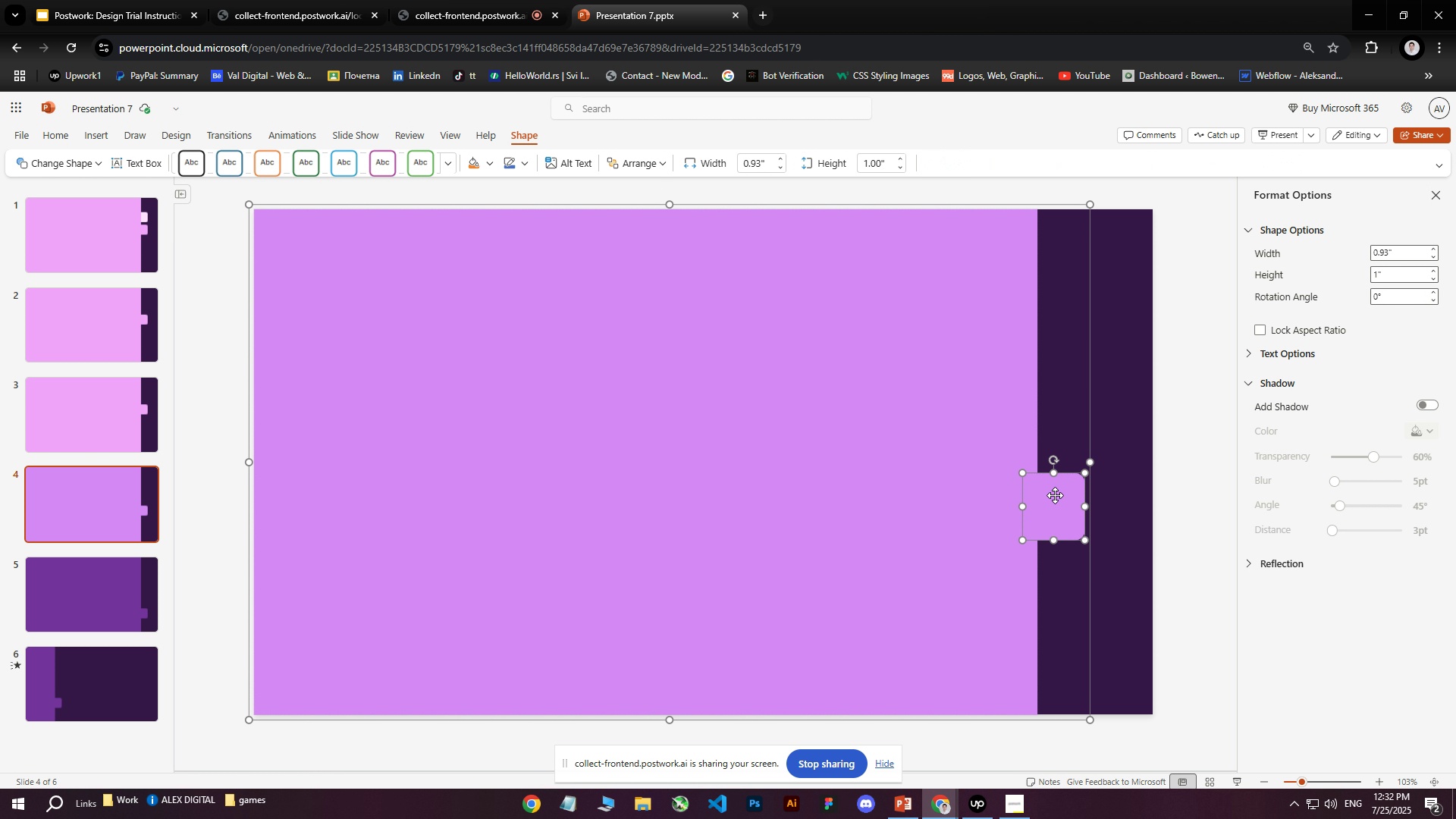 
left_click([1055, 495])
 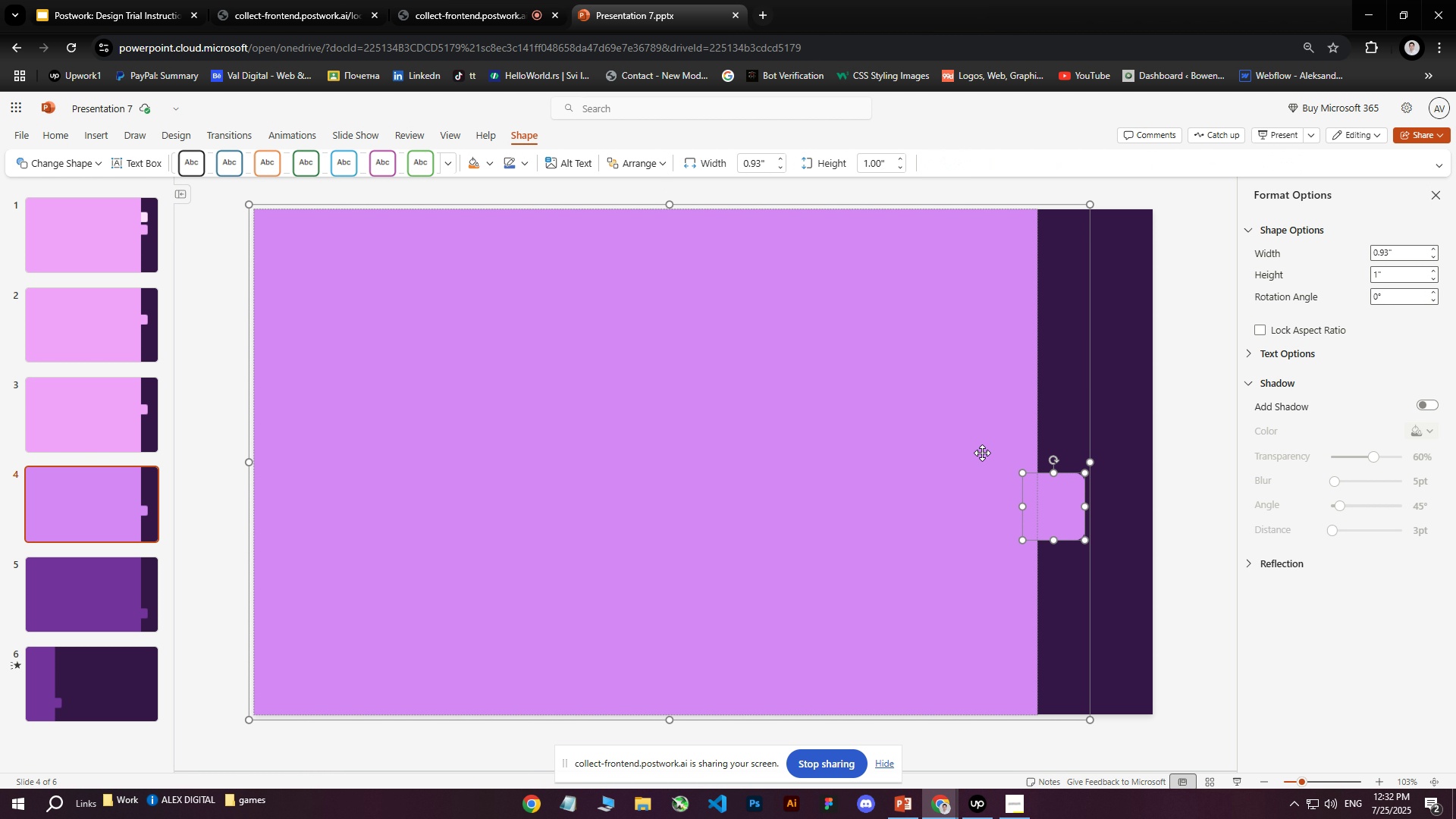 
left_click([980, 447])
 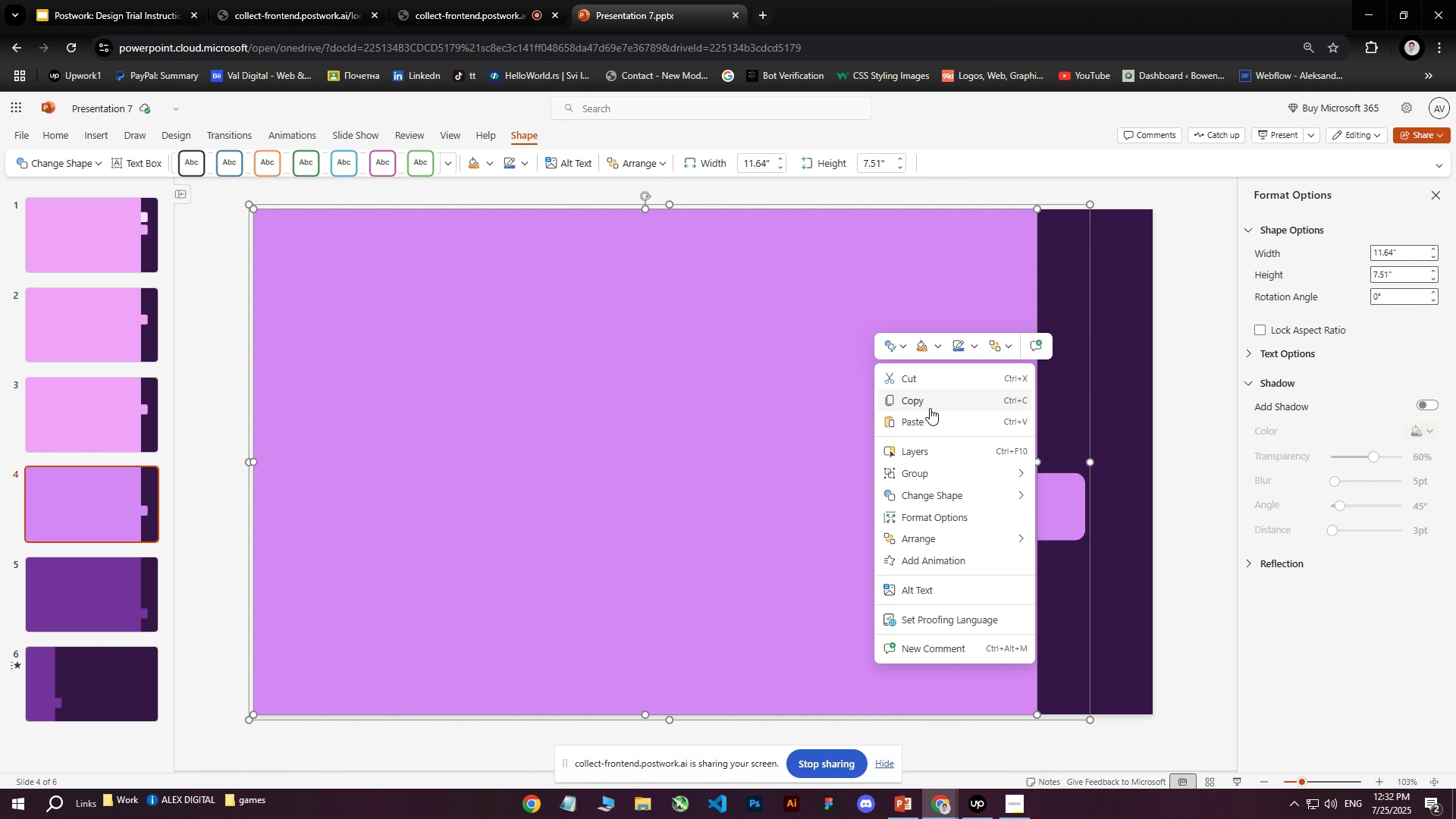 
left_click([926, 450])
 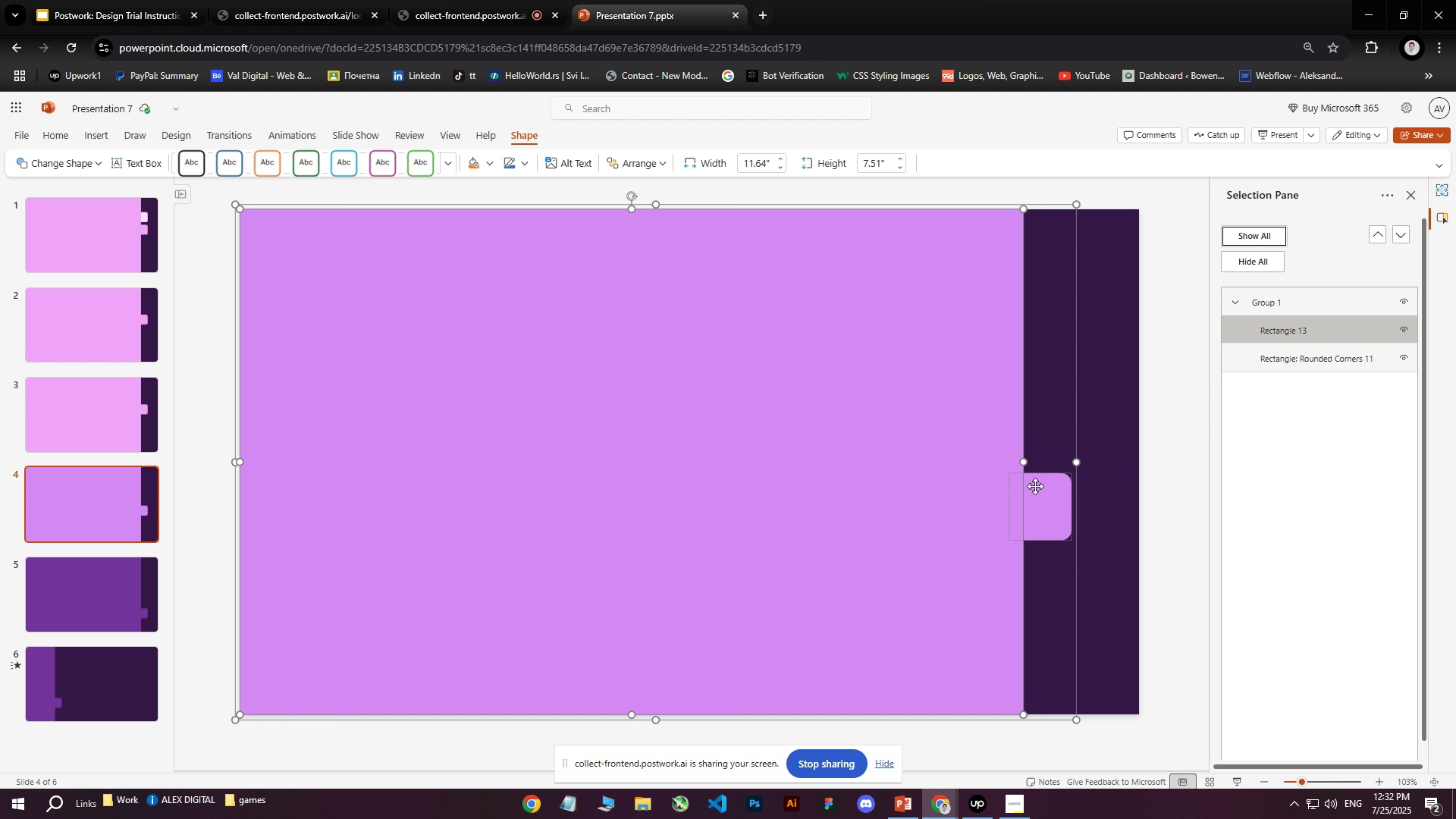 
hold_key(key=ControlLeft, duration=0.55)
left_click([1302, 359])
 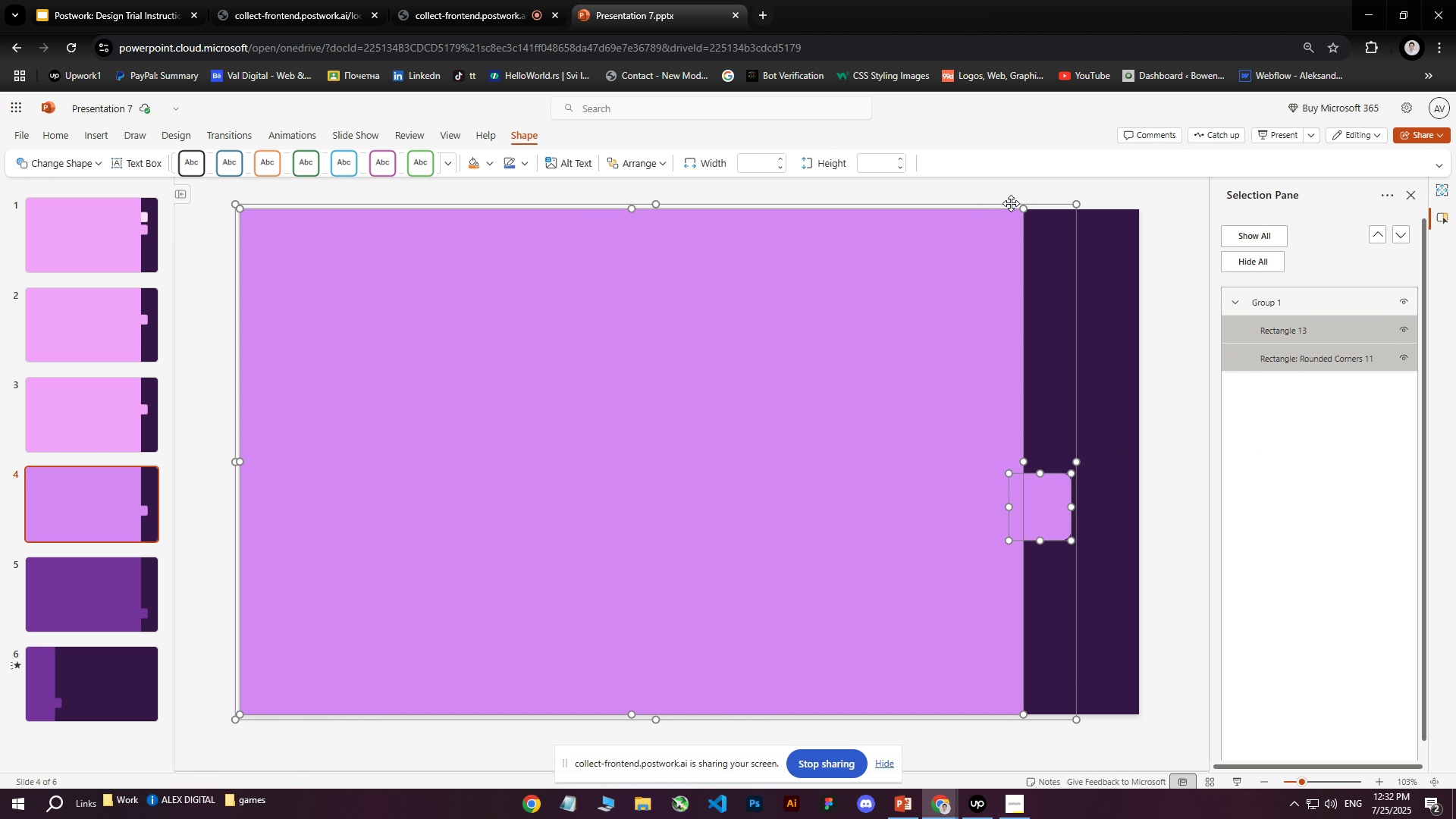 
right_click([1011, 203])
 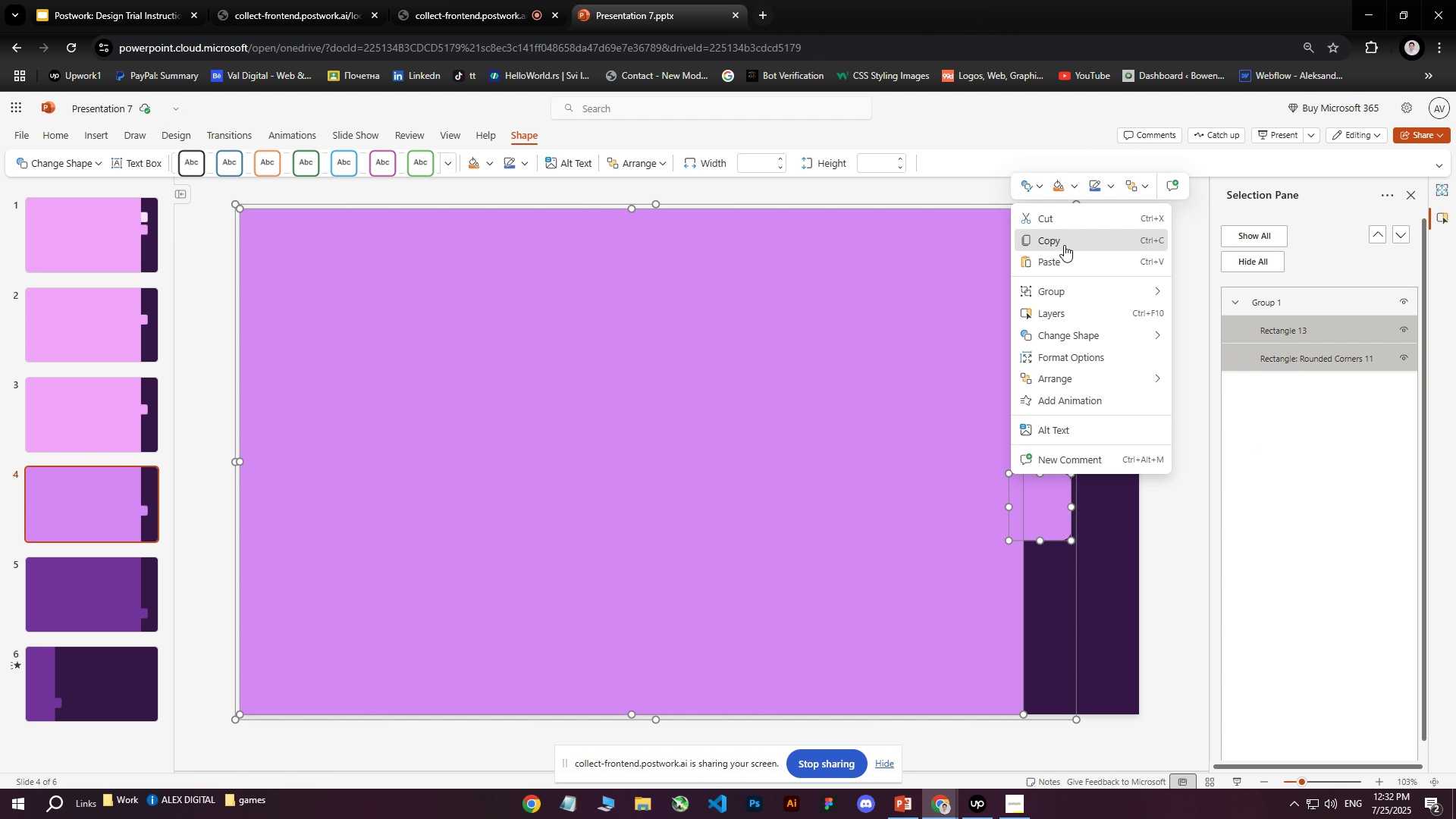 
left_click([1064, 245])
 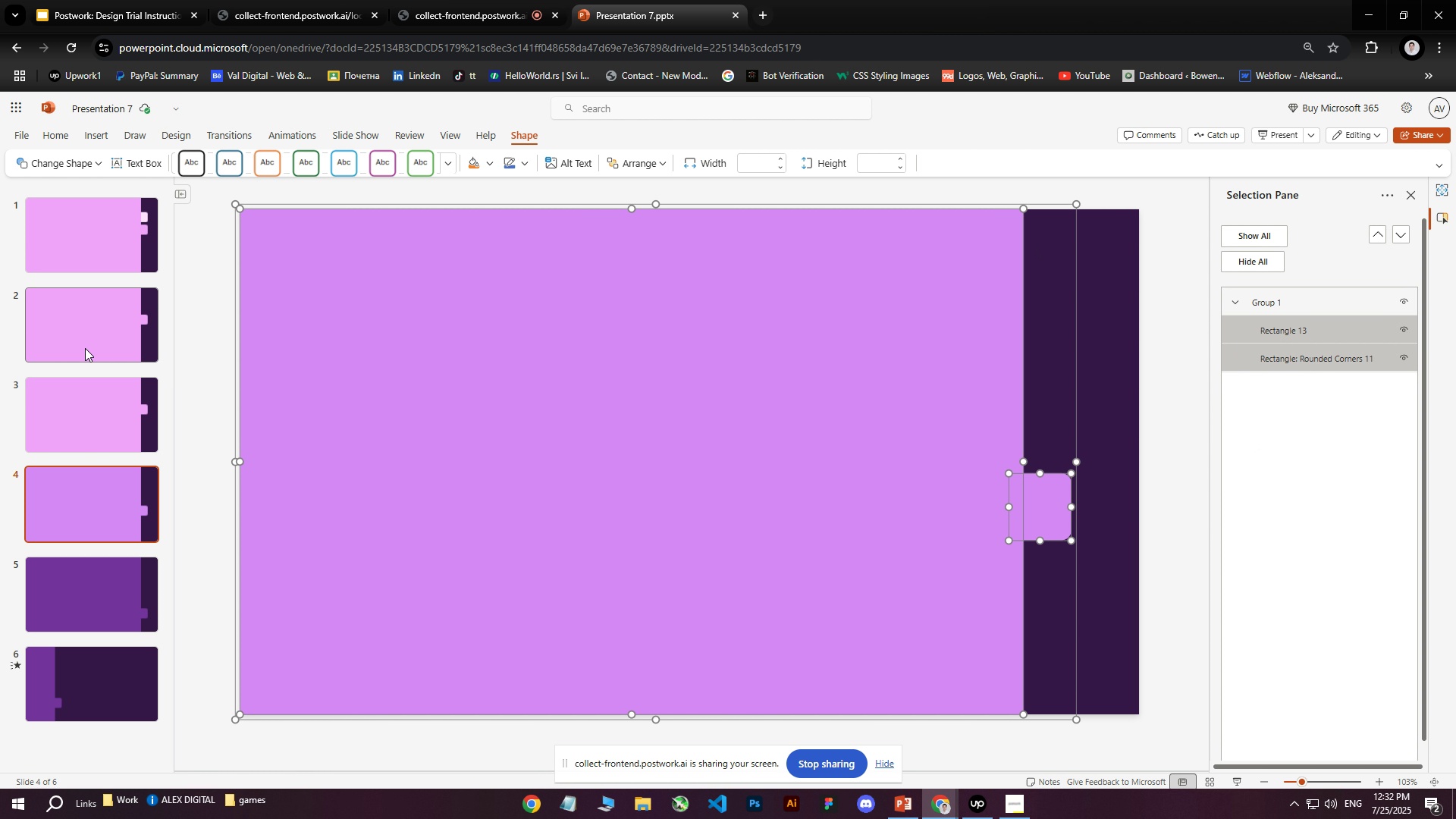 
left_click([99, 249])
 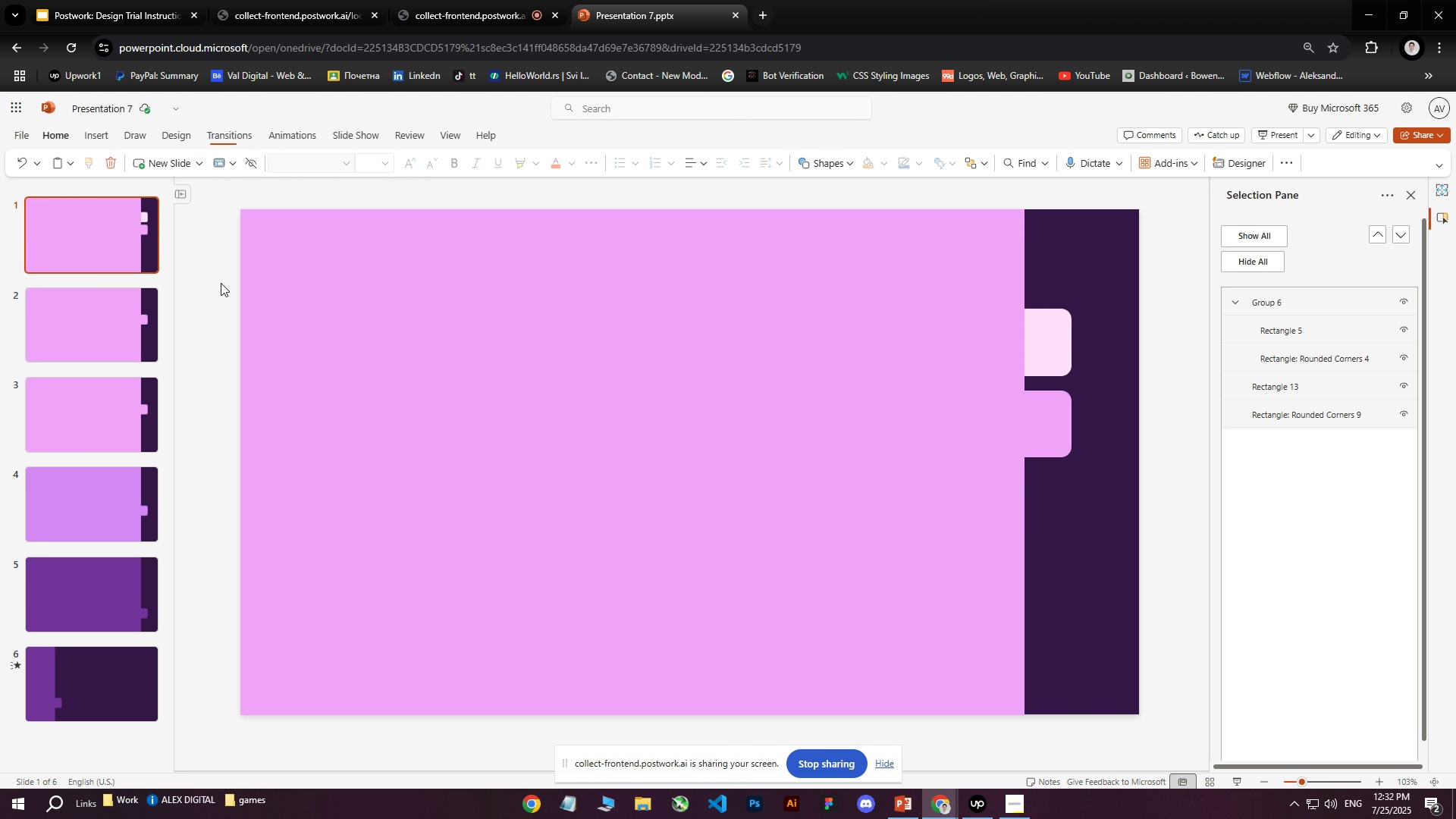 
key(Control+V)
 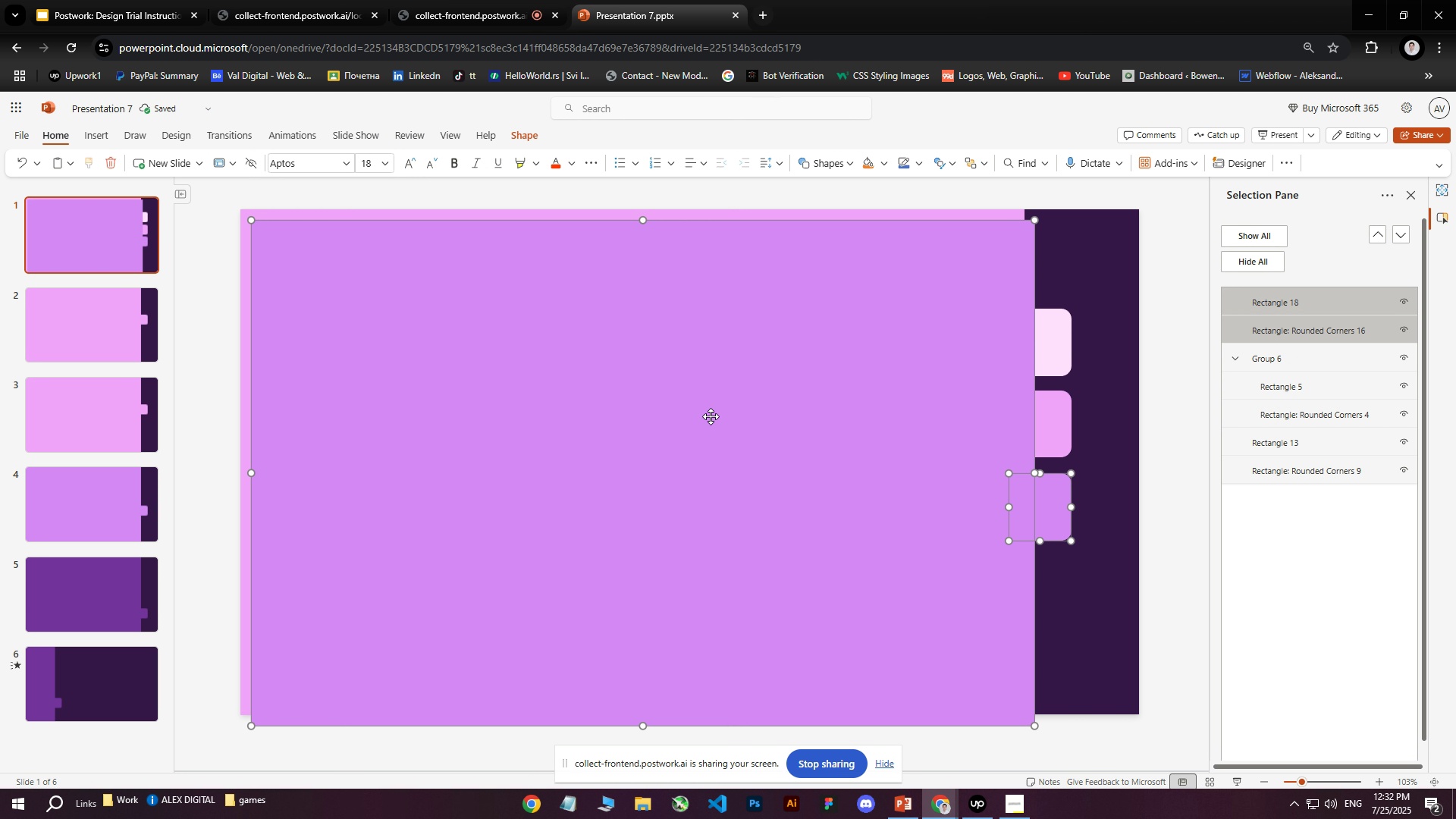 
left_click_drag(start_coordinate=[726, 428], to_coordinate=[716, 416])
 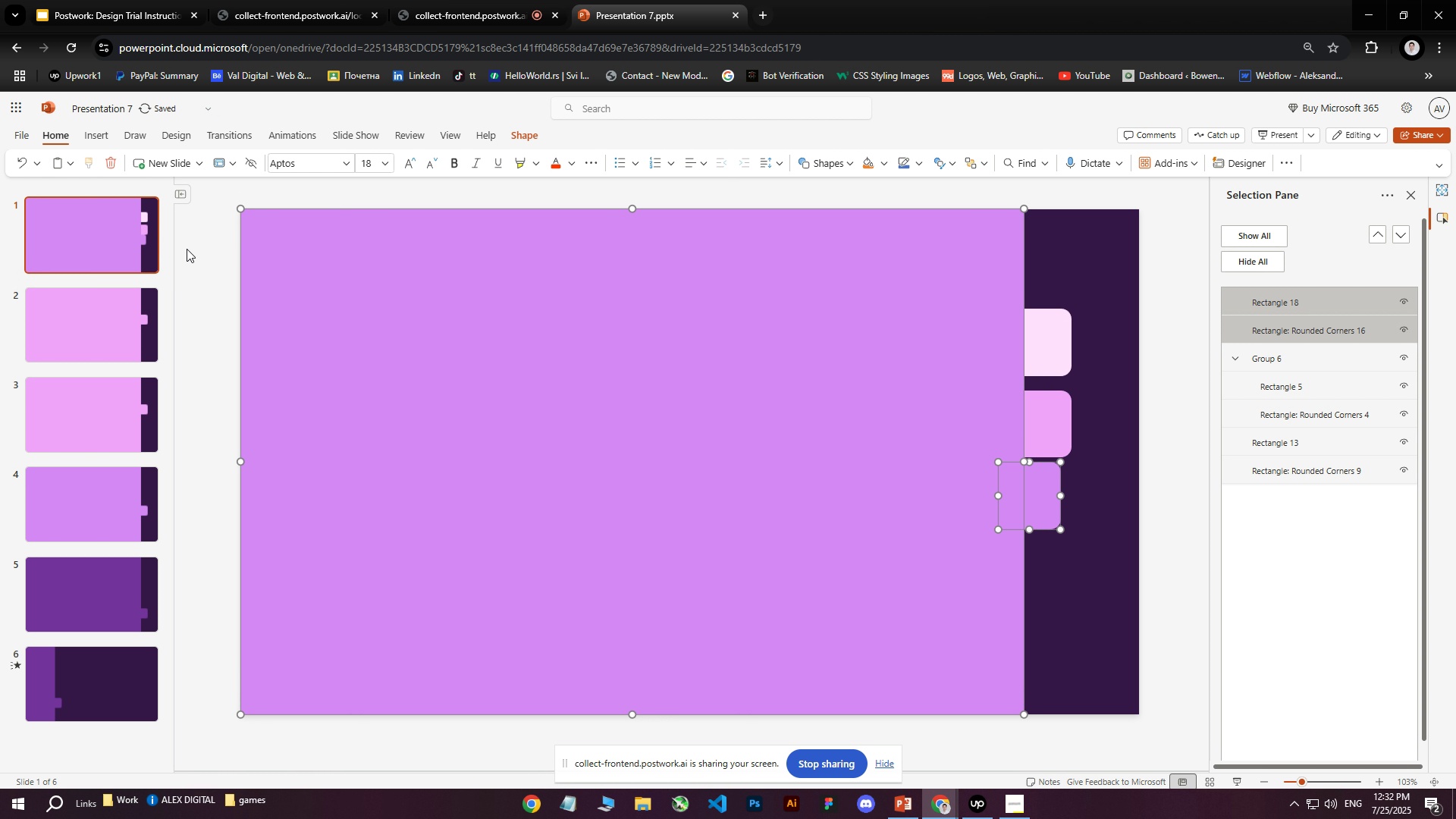 
key(Control+Z)
 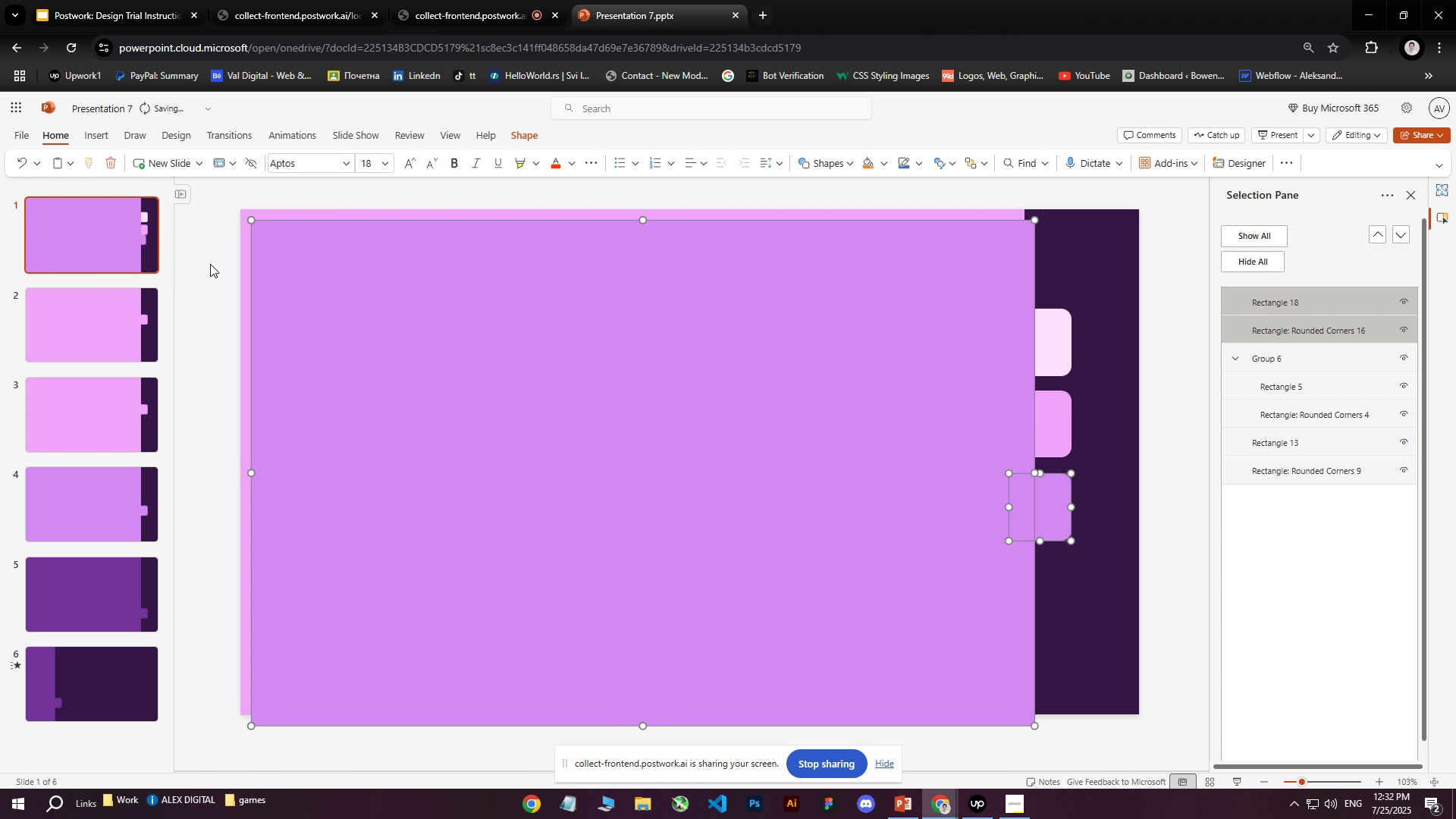 
hold_key(key=ControlLeft, duration=0.42)
 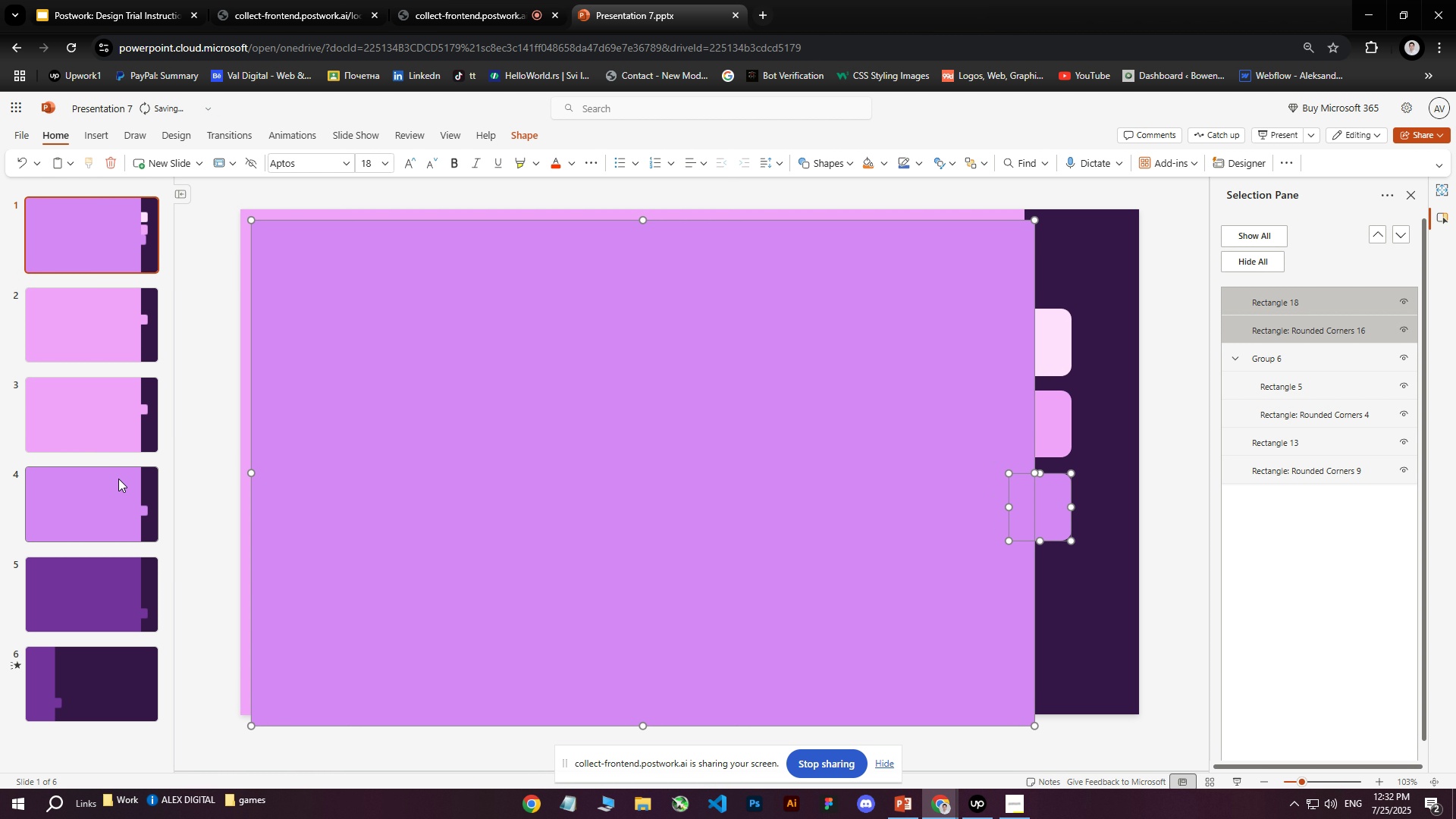 
key(Control+Z)
 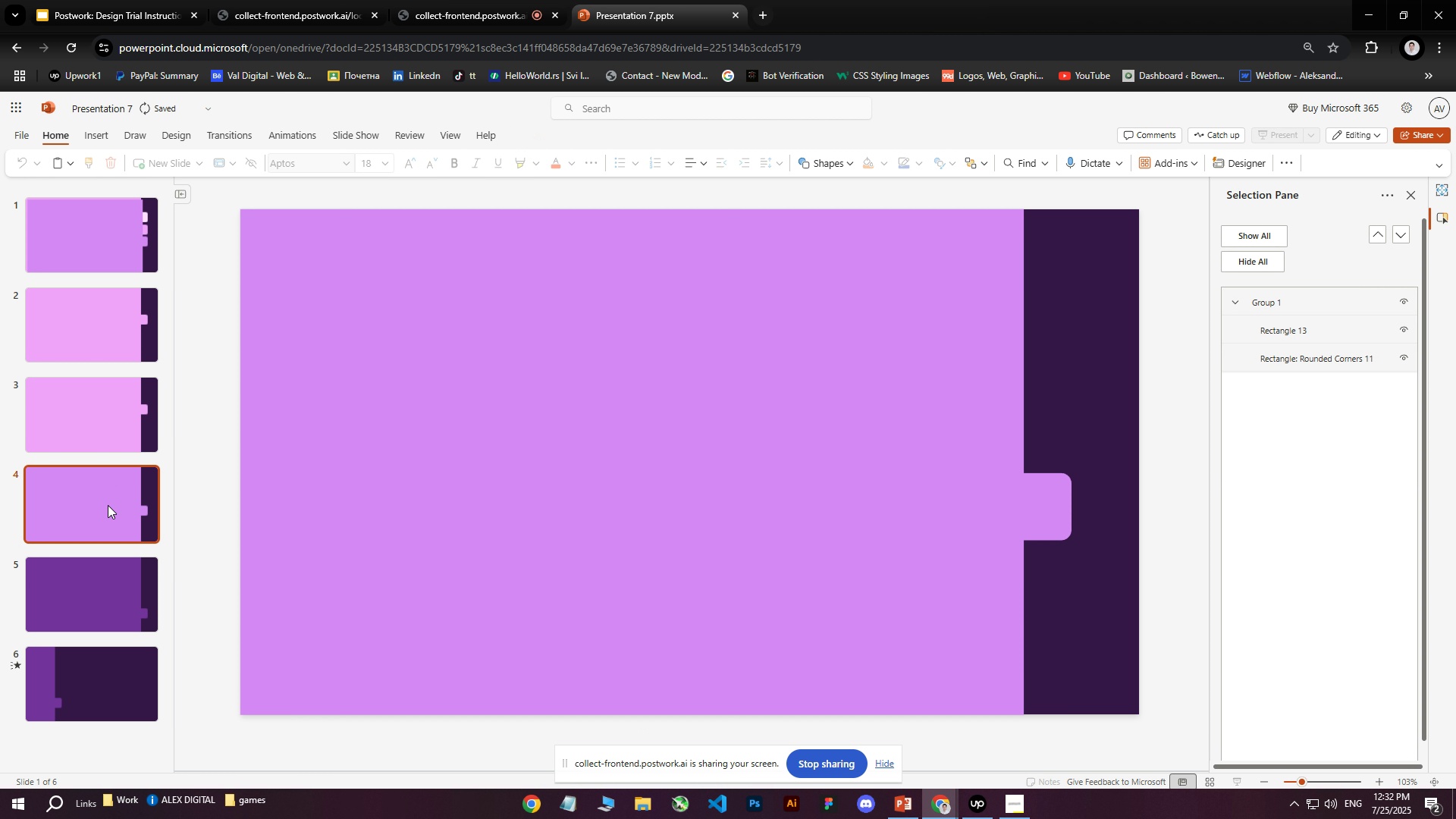 
left_click([108, 505])
 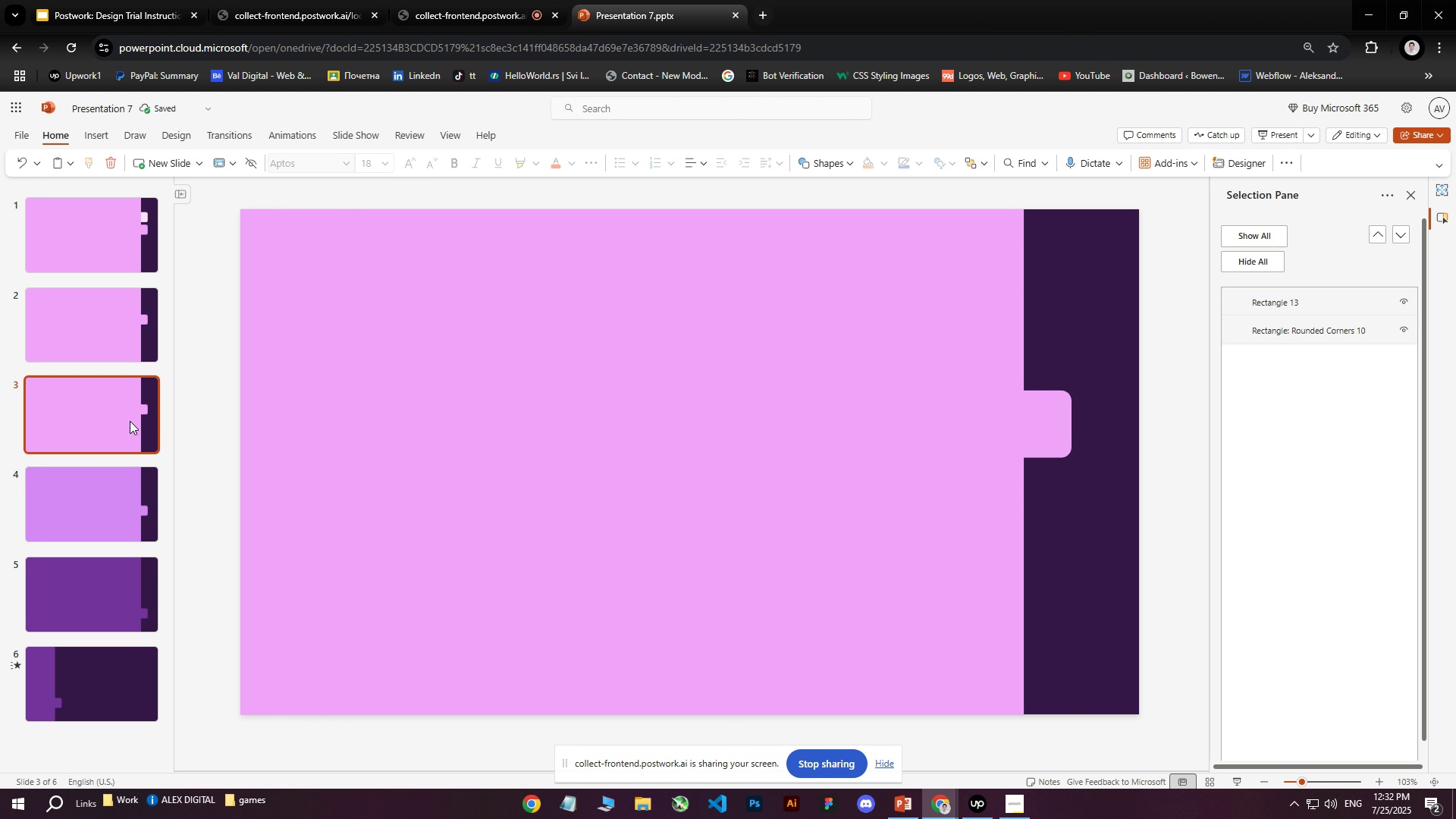 
double_click([111, 489])
 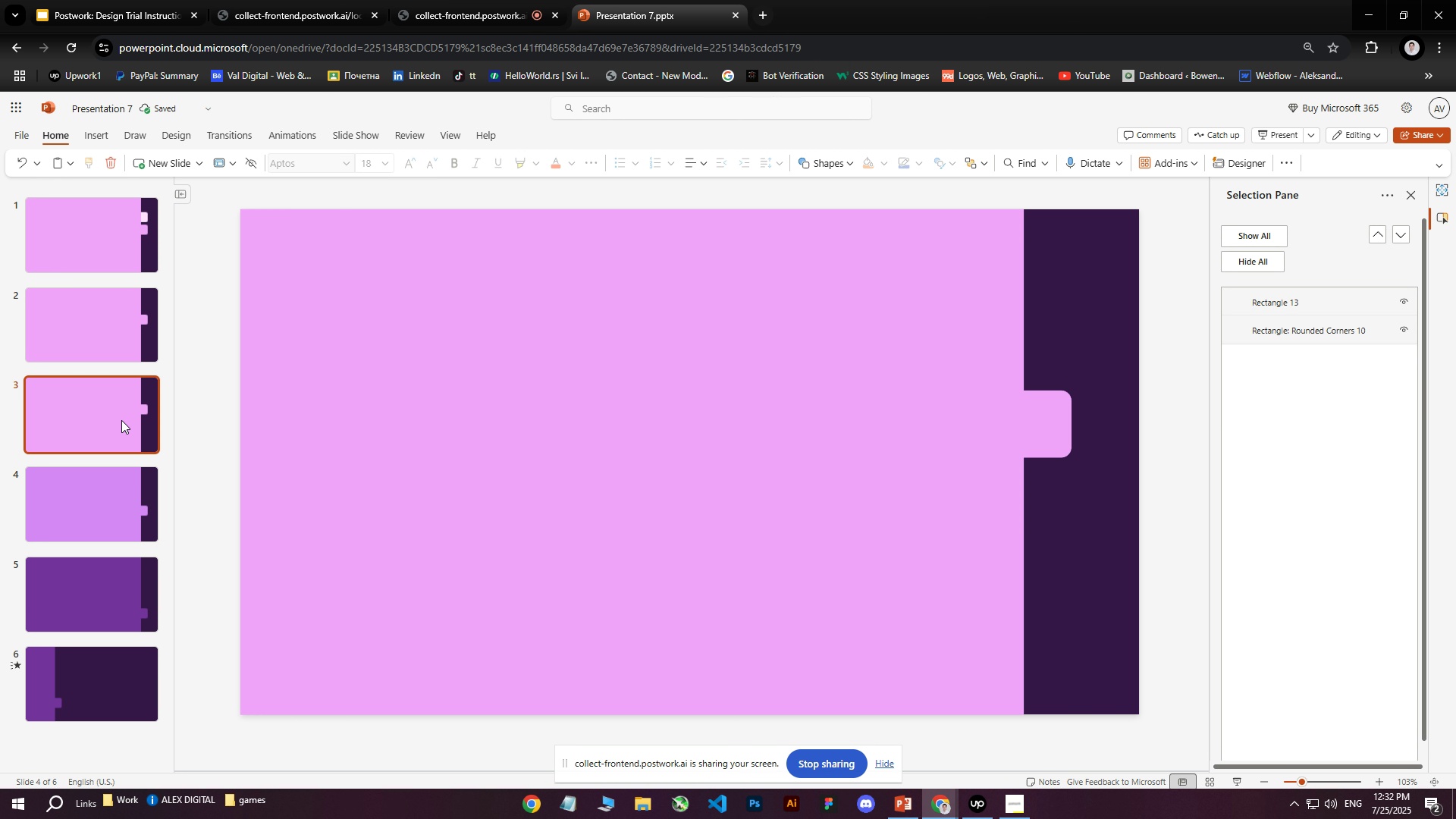 
triple_click([121, 420])
 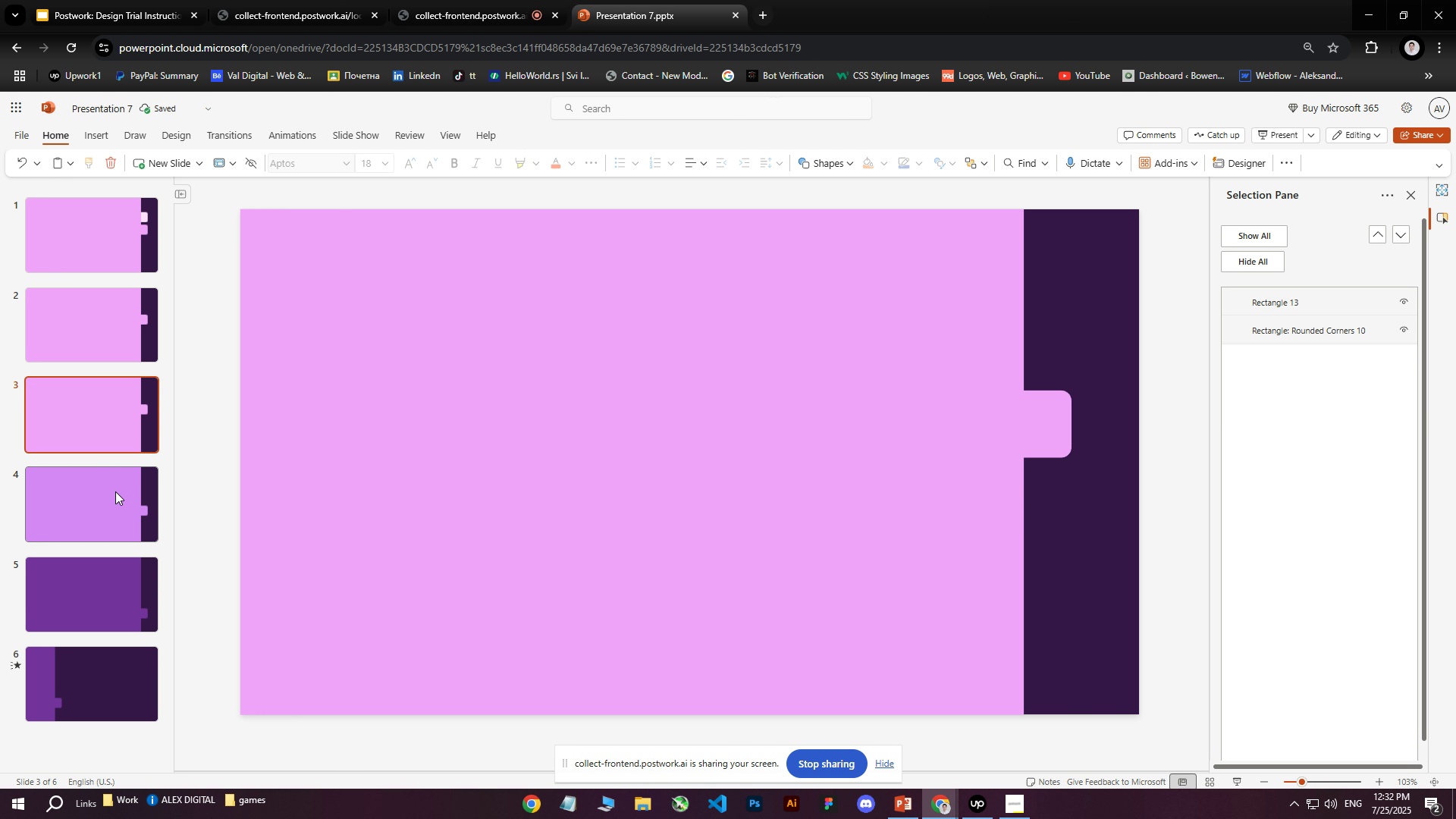 
triple_click([115, 491])
 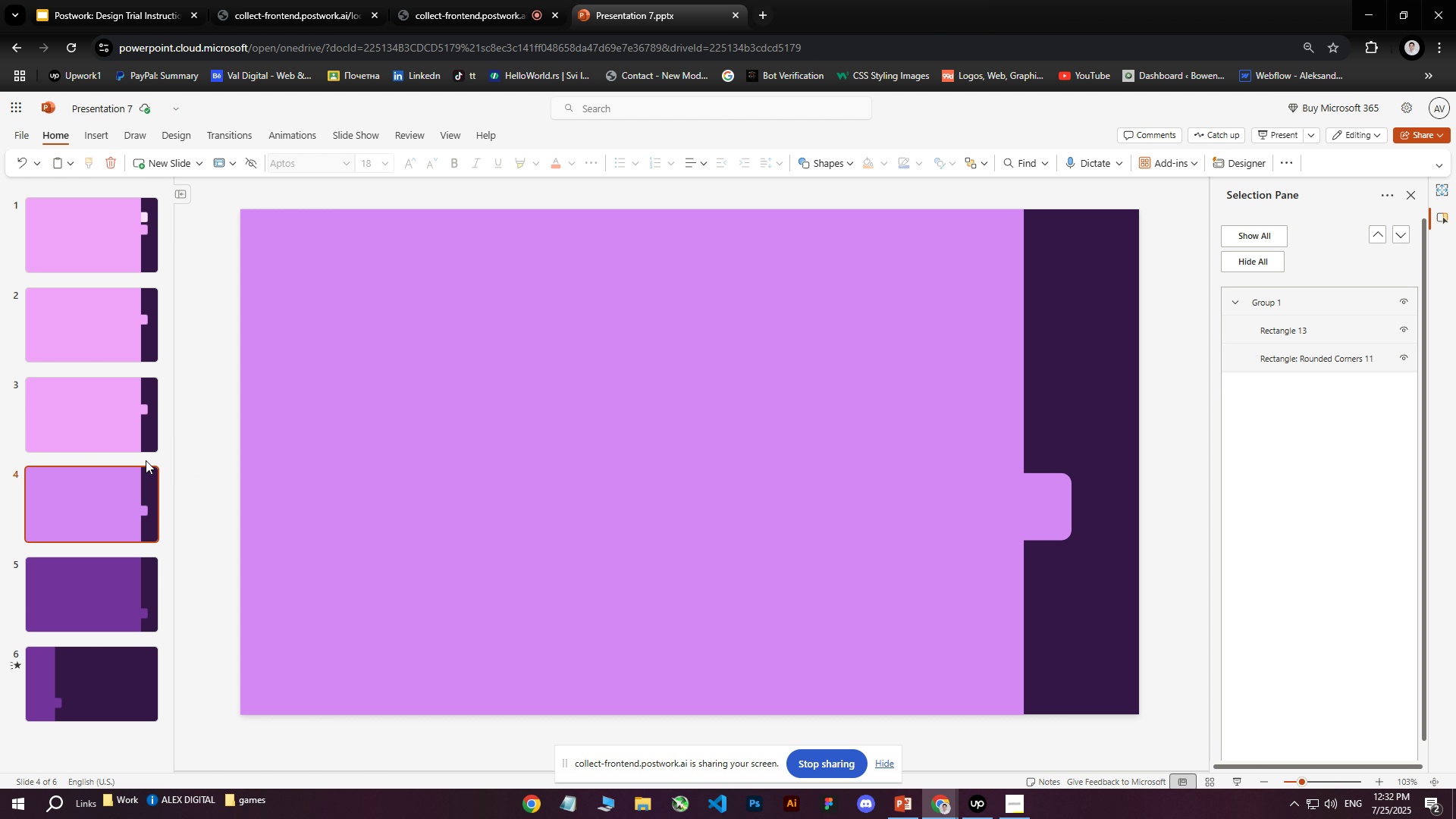 
left_click([113, 434])
 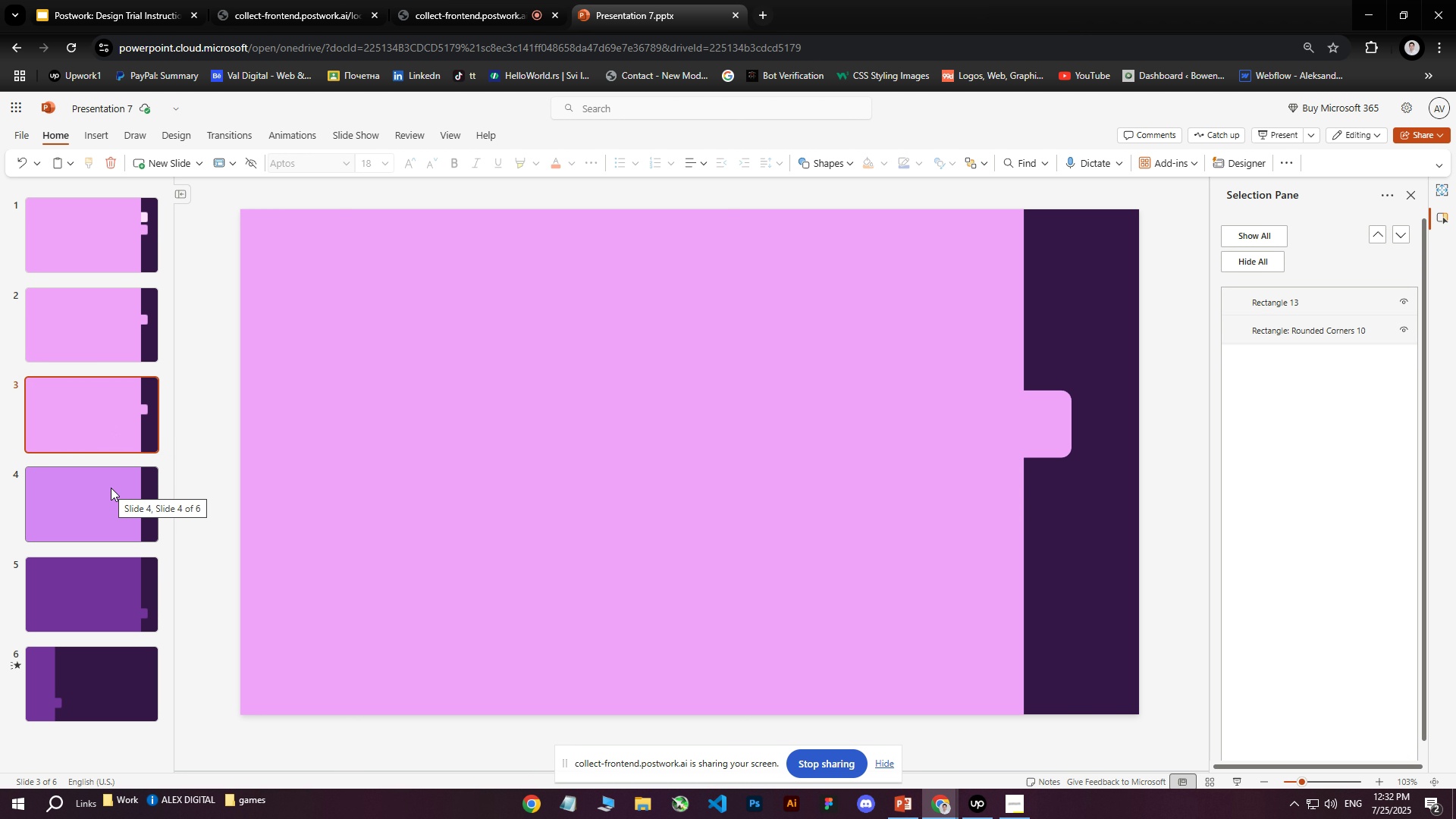 
key(Control+V)
 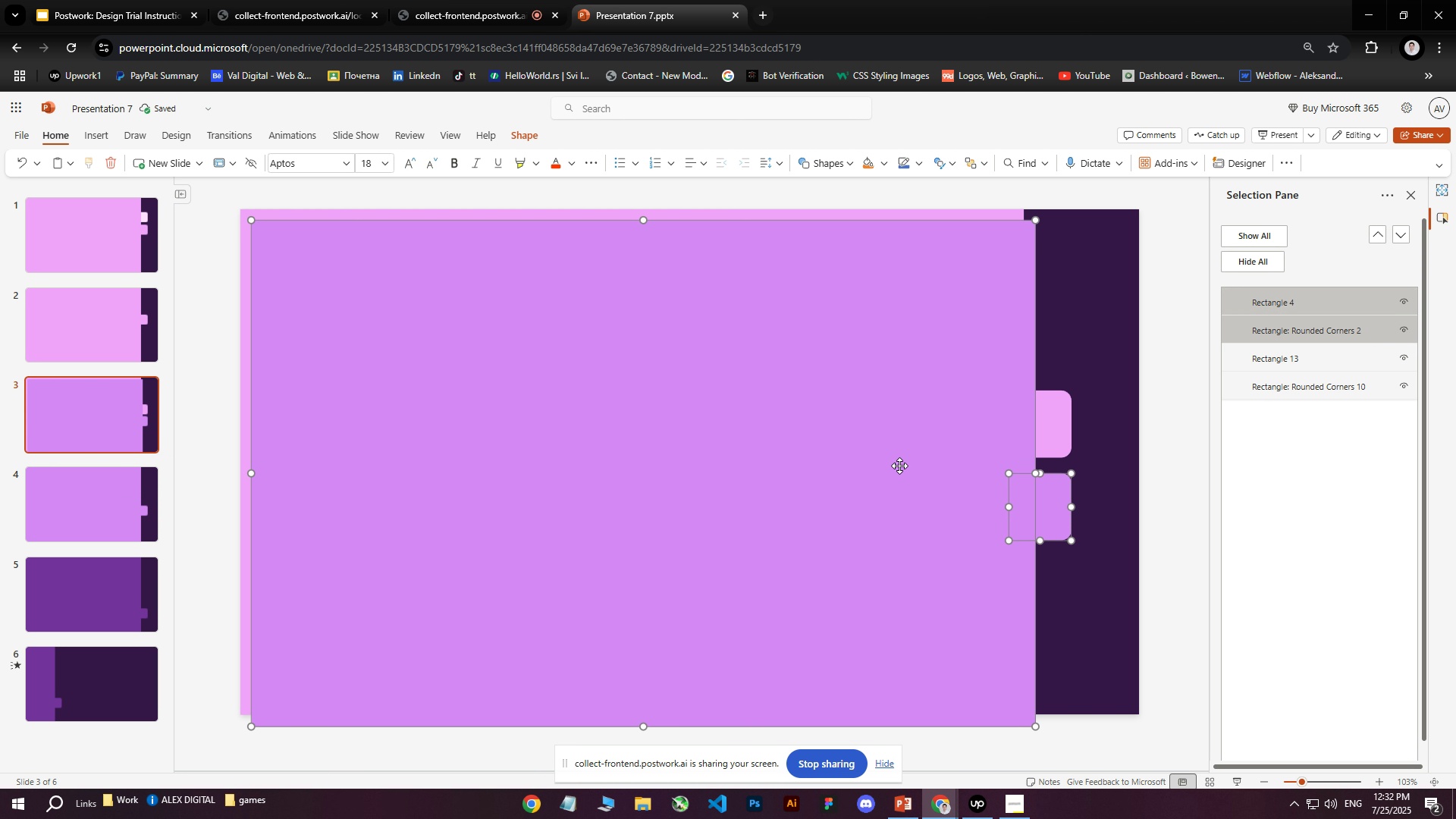 
left_click_drag(start_coordinate=[896, 466], to_coordinate=[899, 458])
 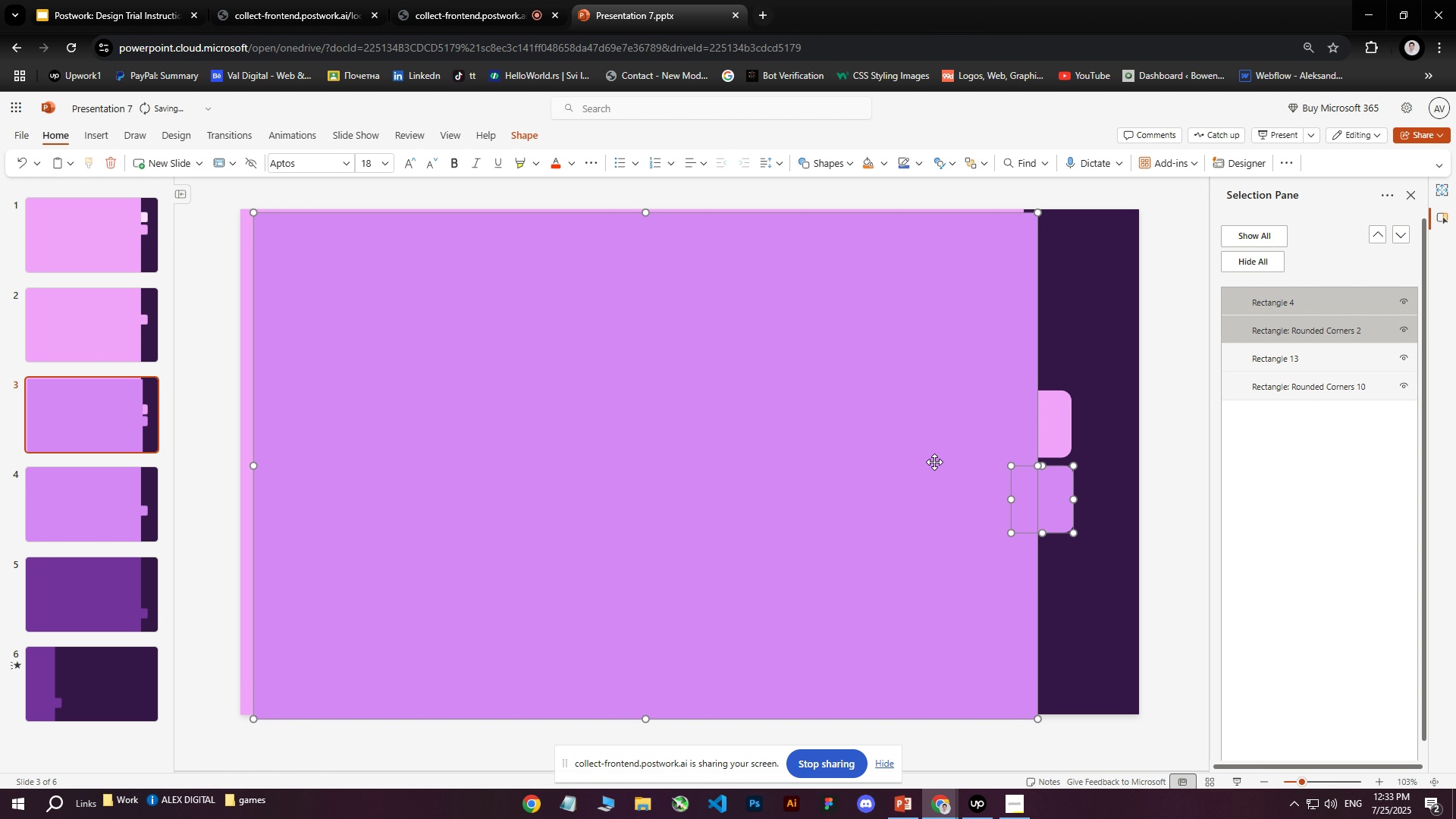 
left_click([934, 462])
 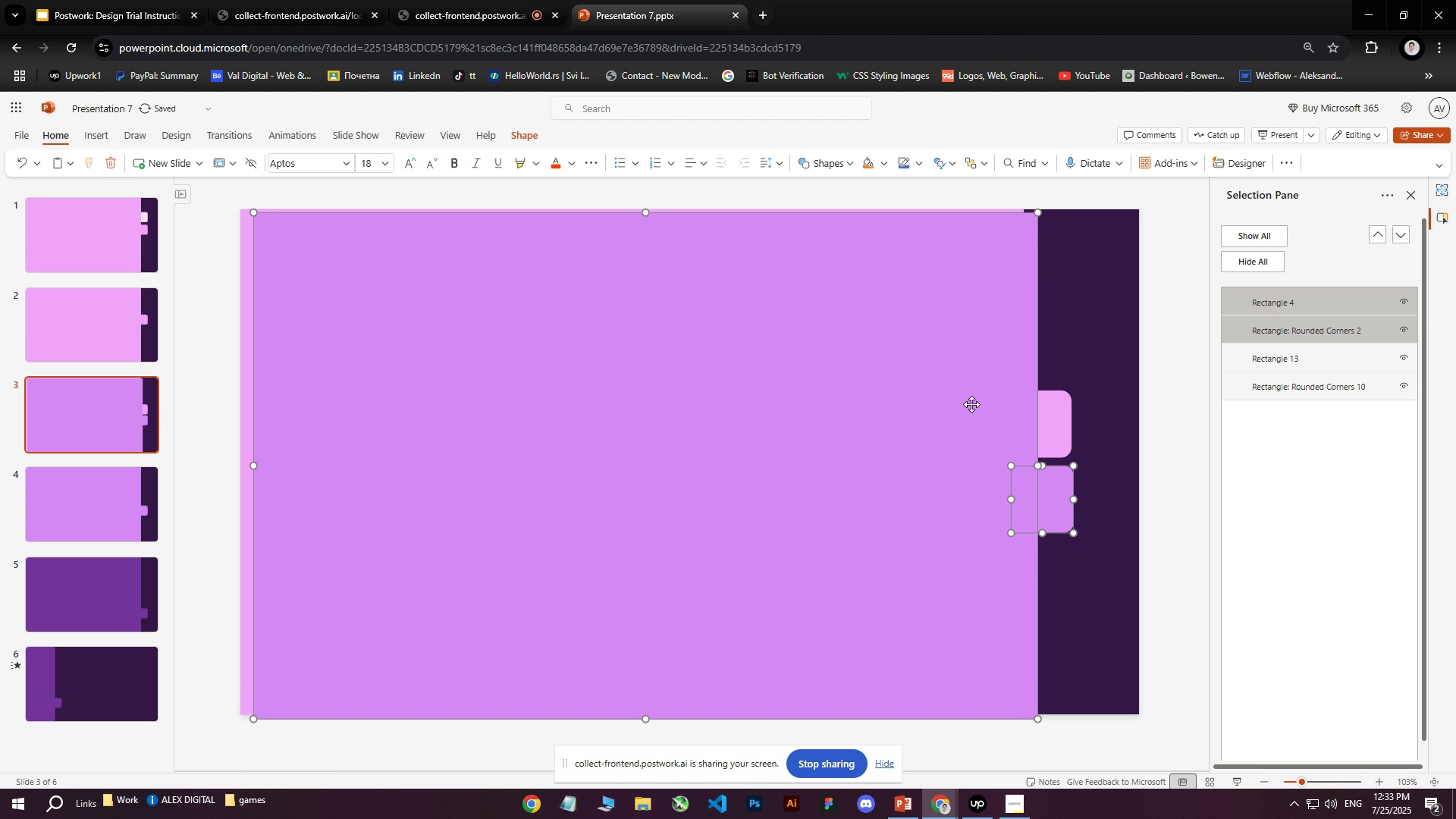 
left_click([979, 402])
 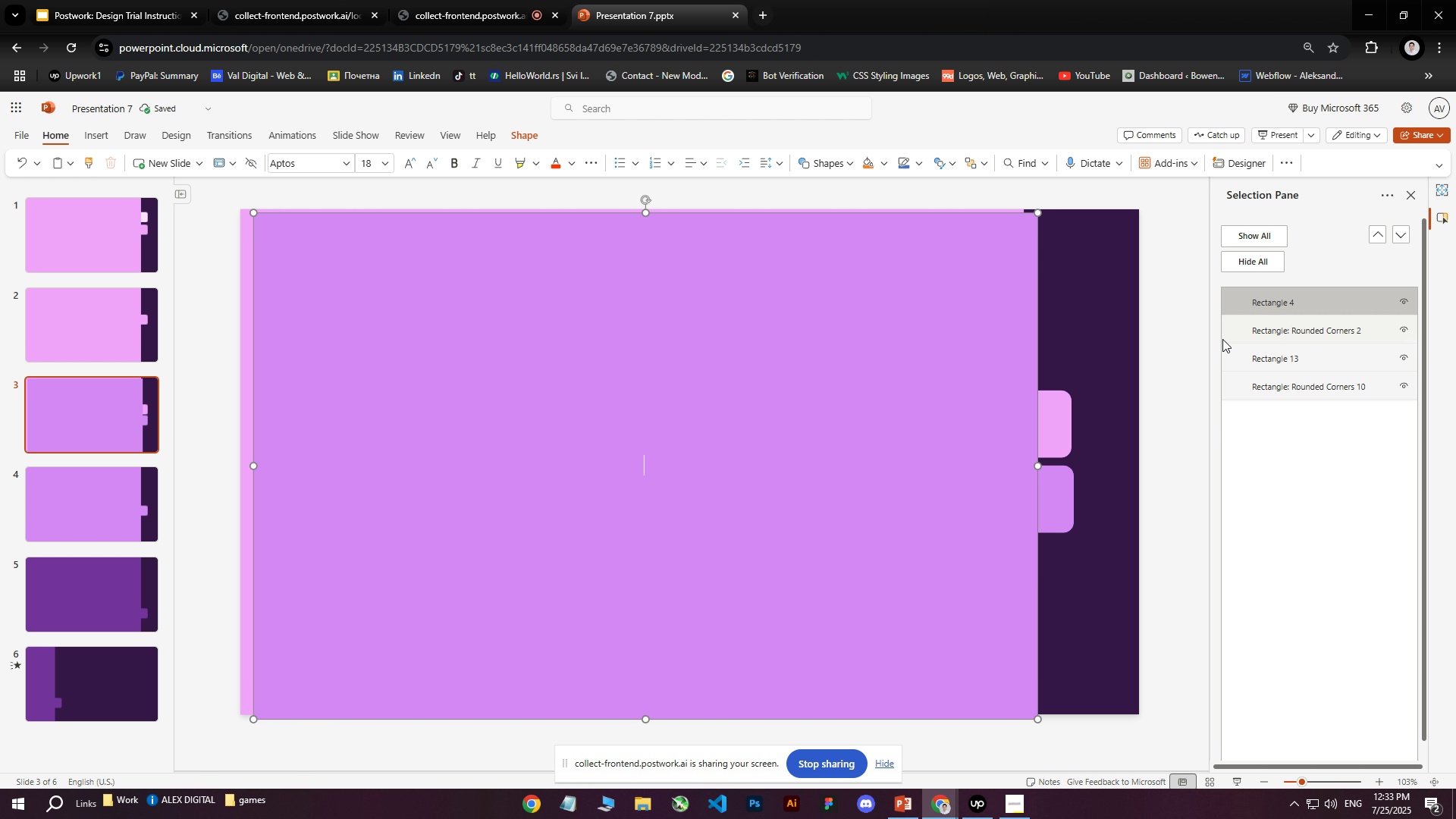 
left_click_drag(start_coordinate=[878, 378], to_coordinate=[864, 377])
 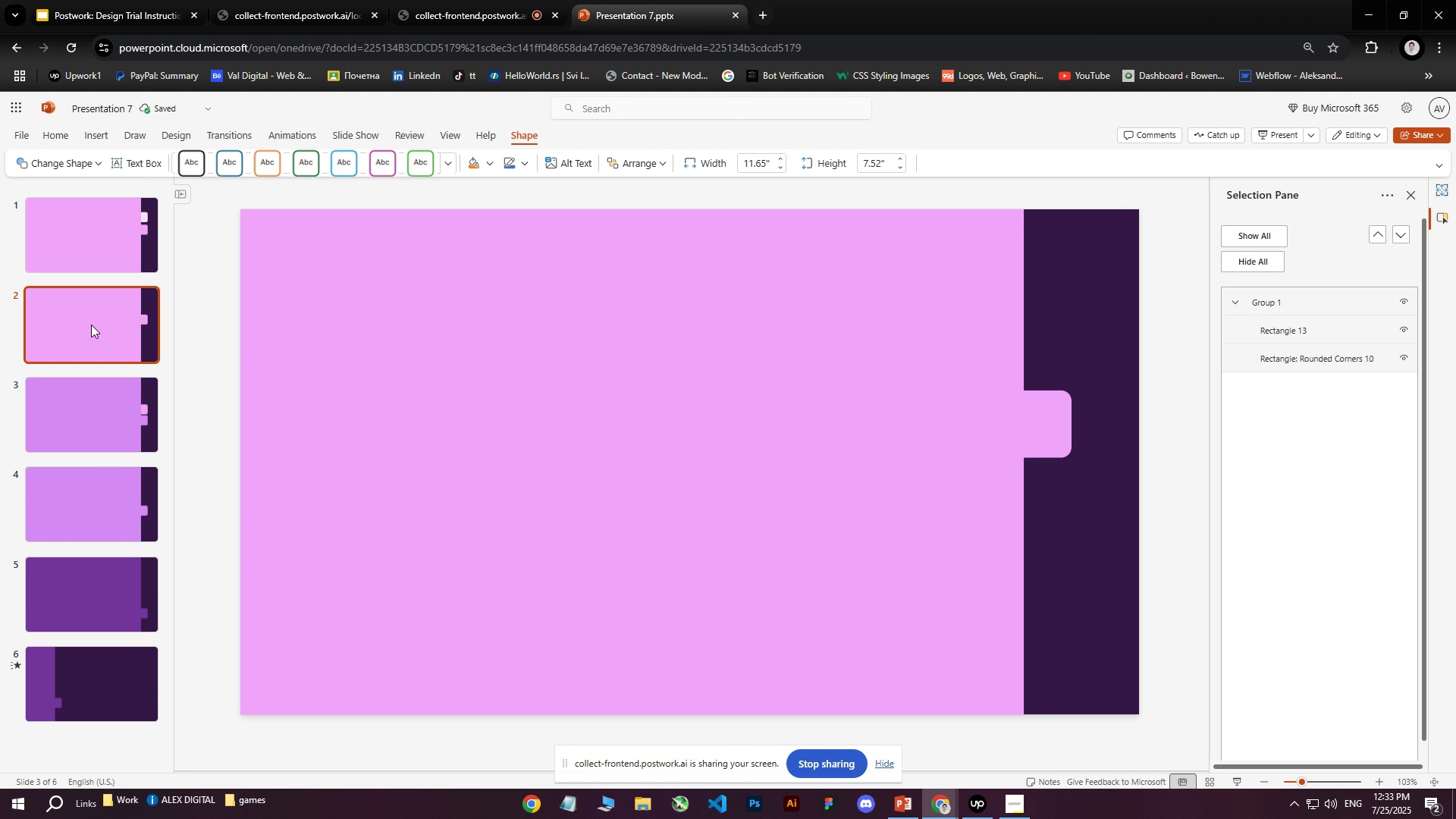 
double_click([97, 259])
 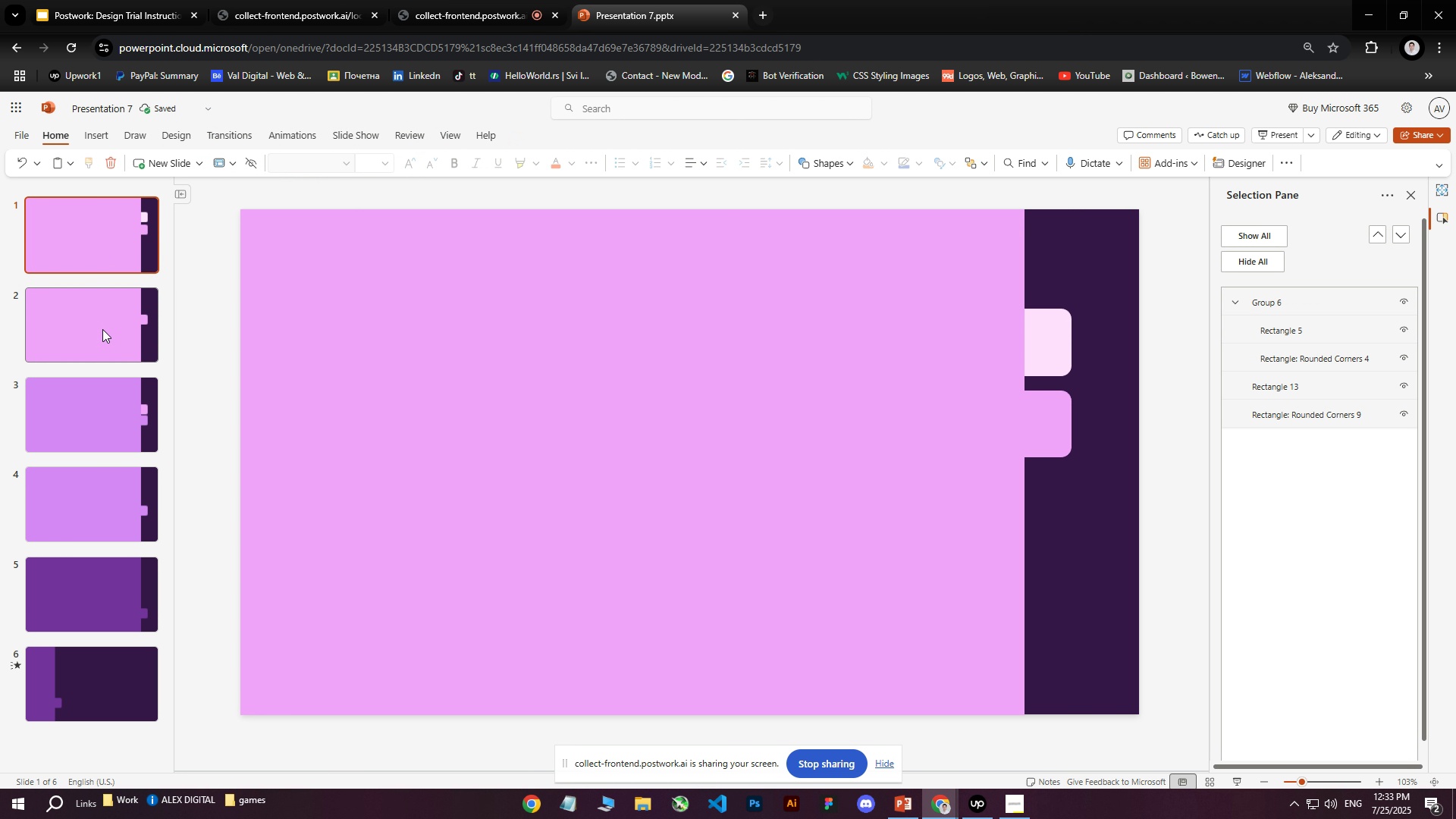 
left_click([102, 329])
 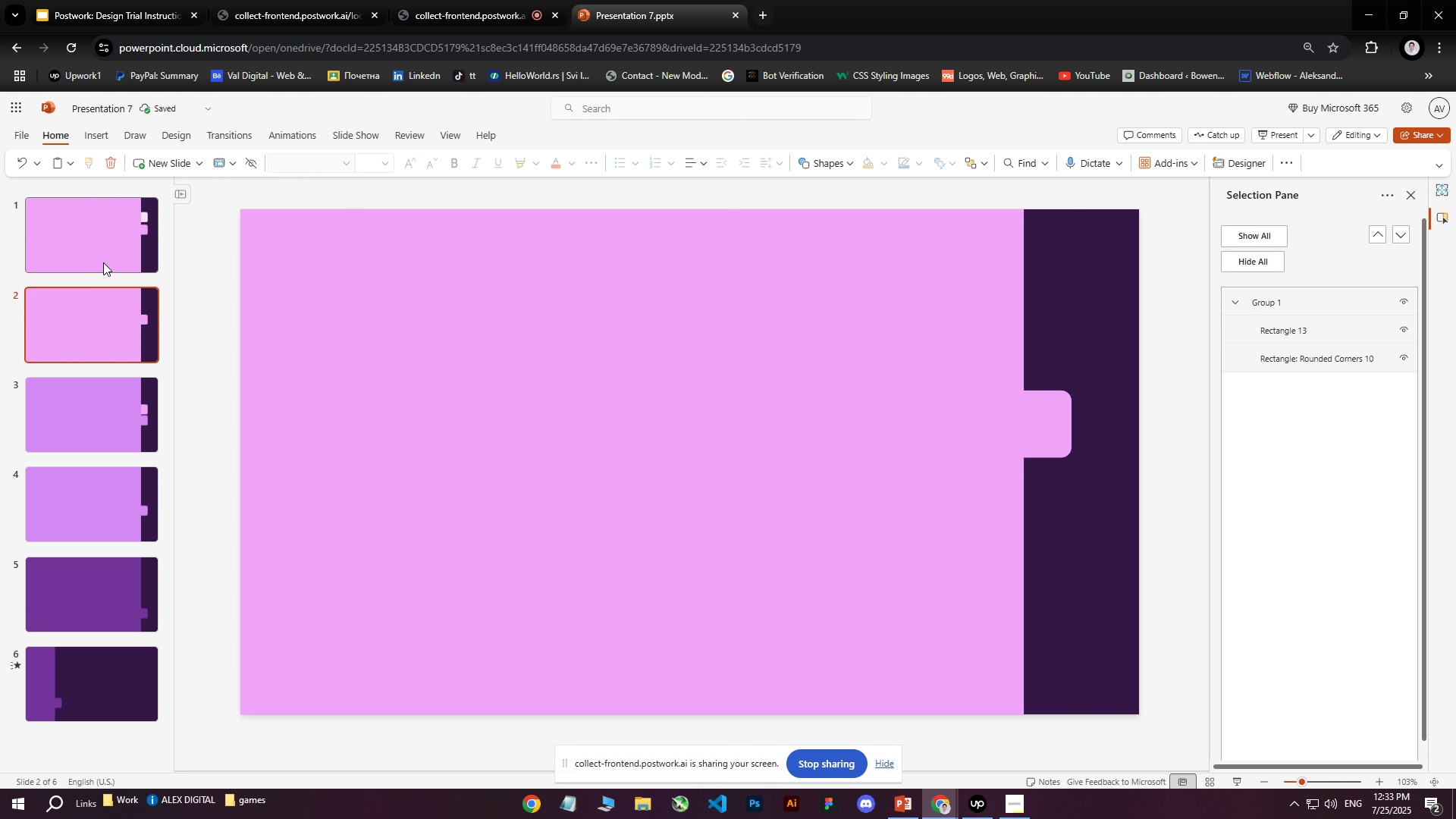 
left_click([103, 258])
 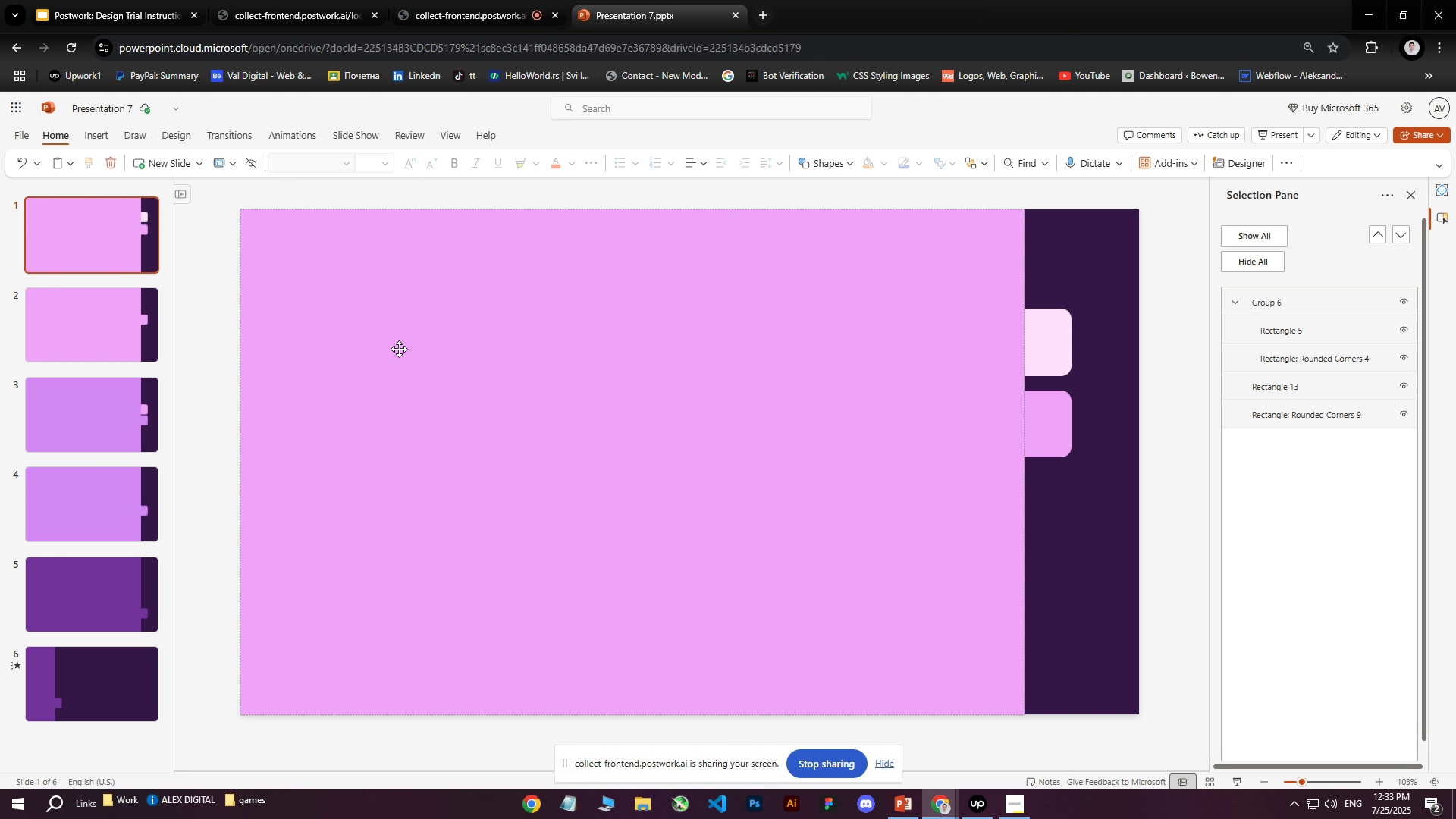 
key(Control+V)
 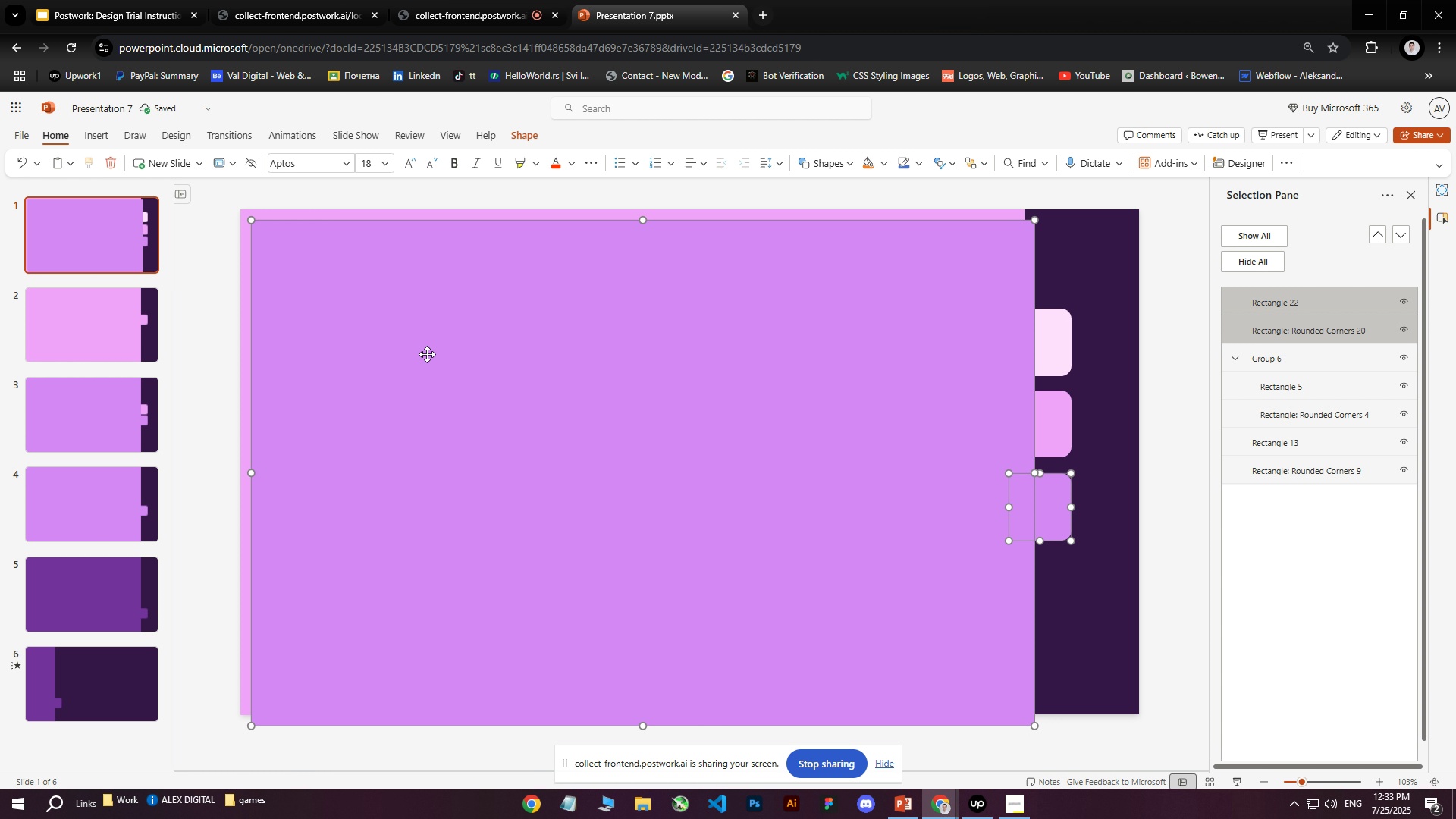 
left_click([842, 428])
 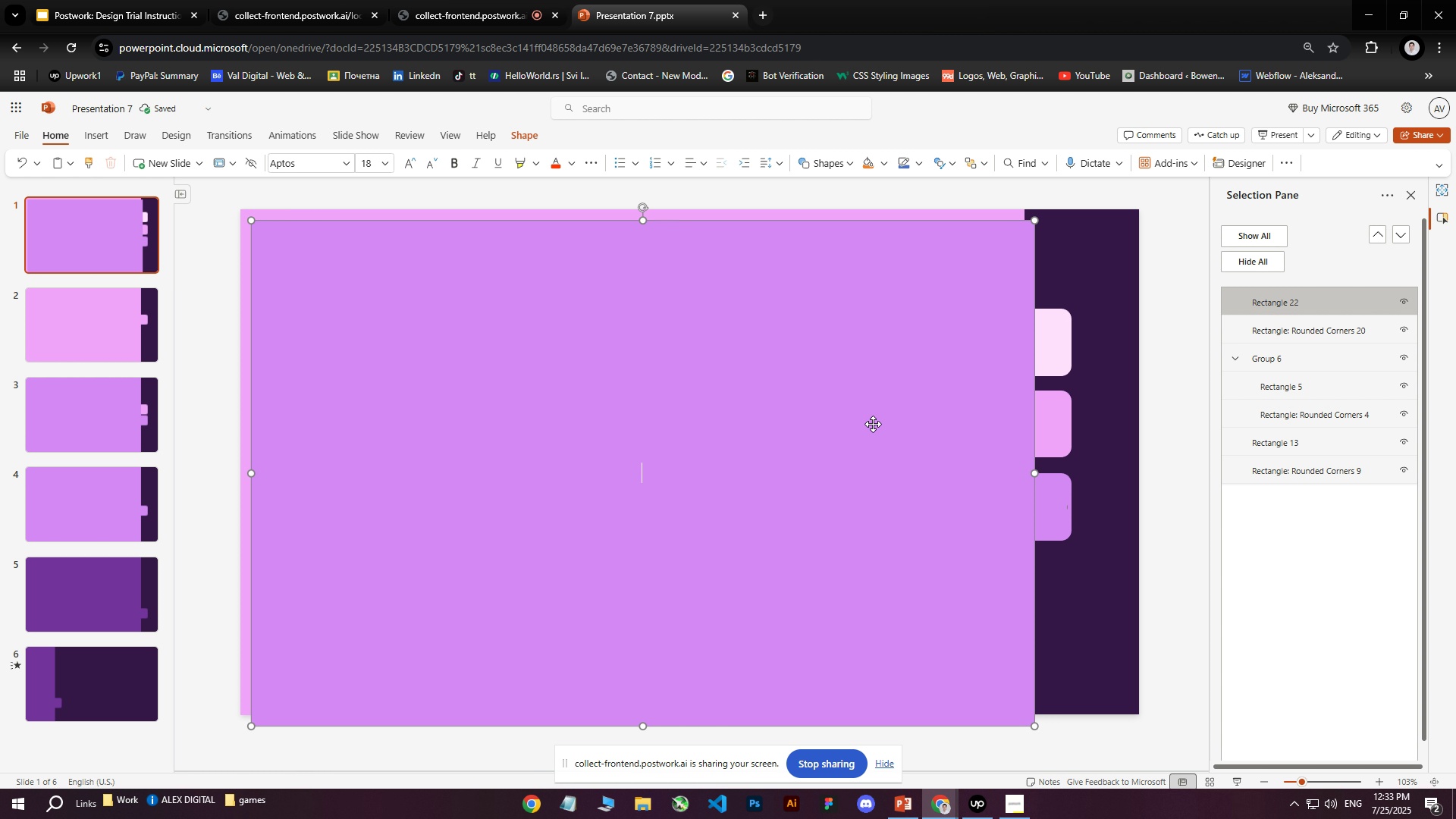 
left_click_drag(start_coordinate=[877, 418], to_coordinate=[870, 407])
 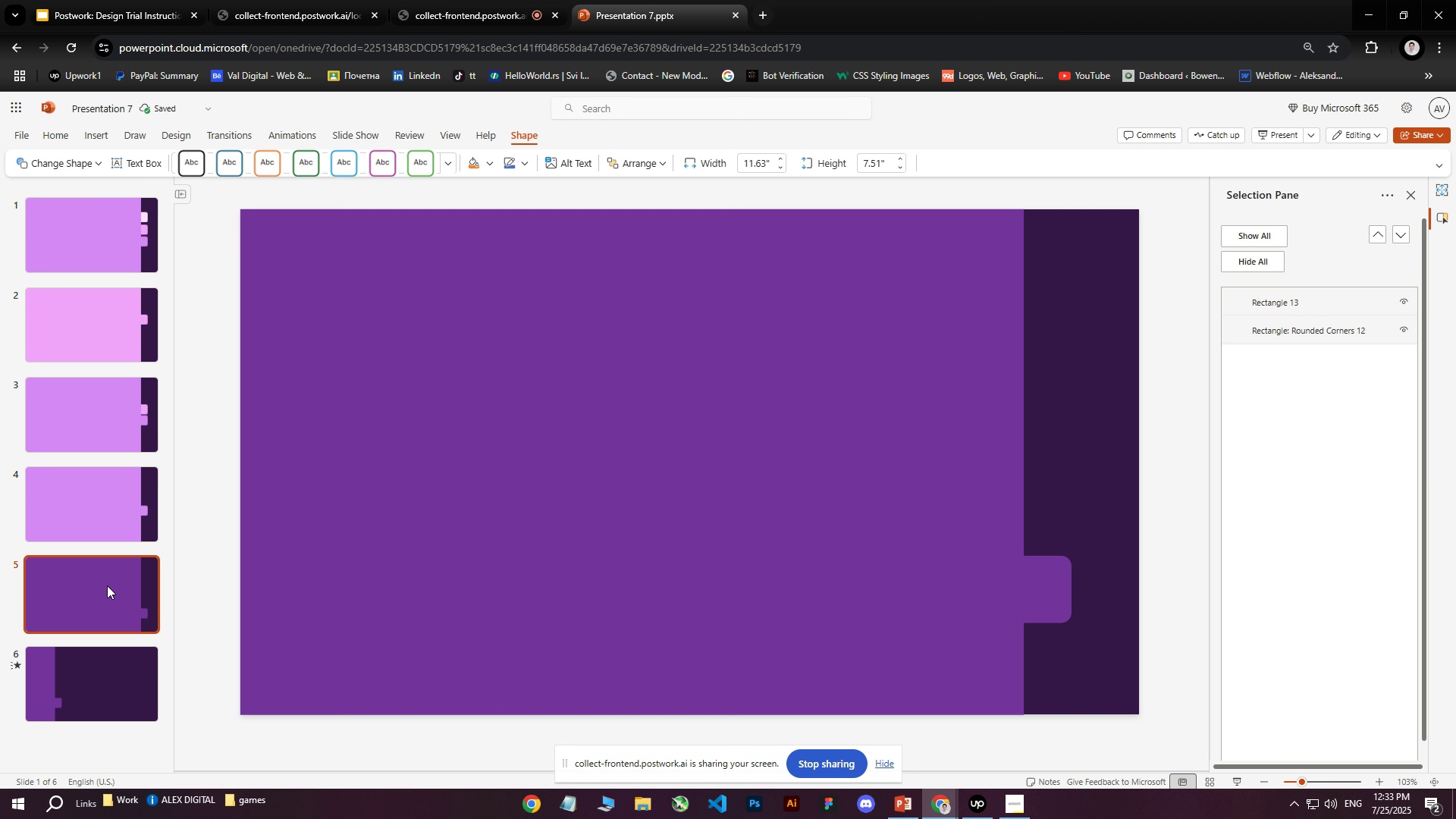 
double_click([416, 333])
 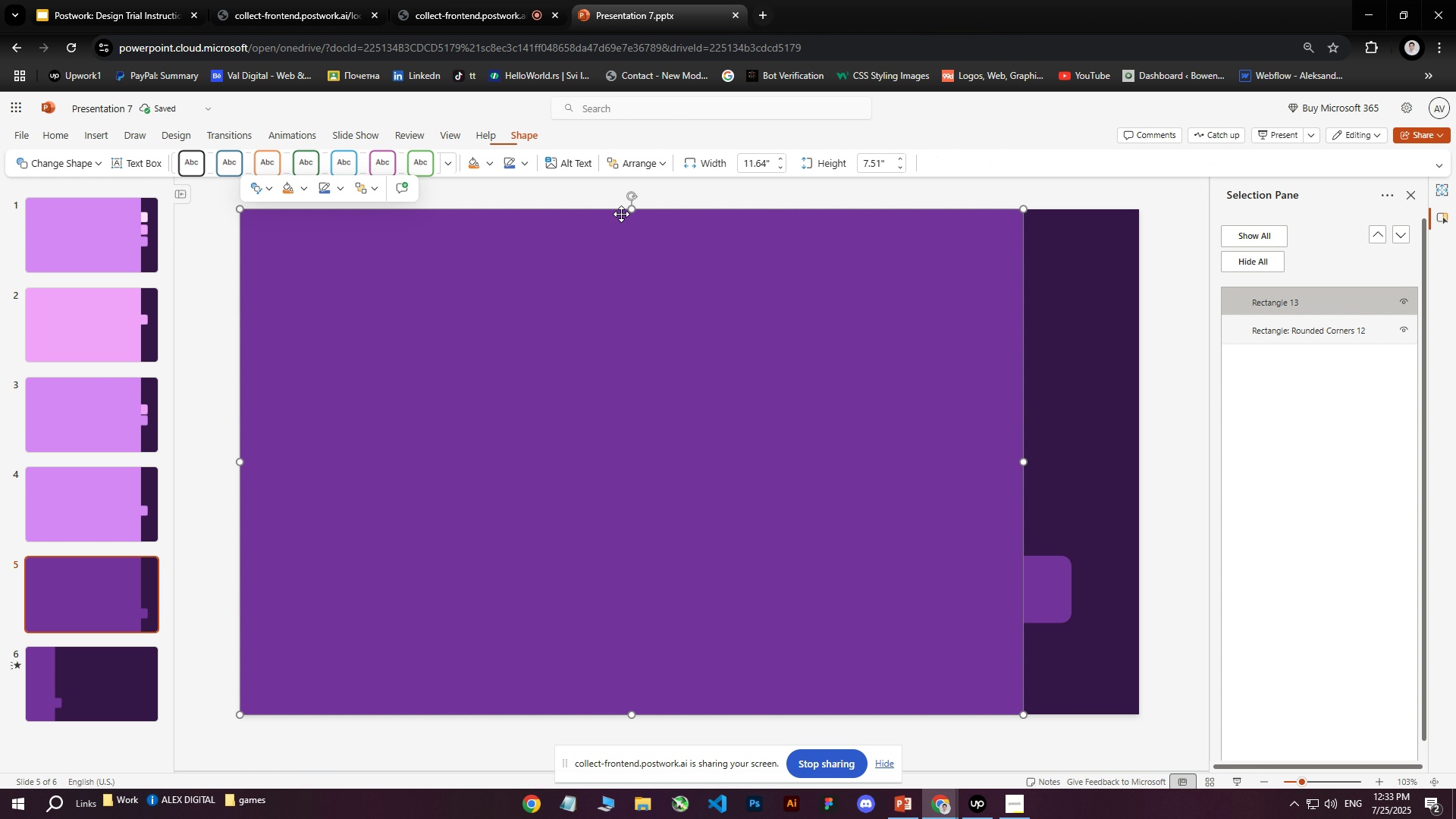 
hold_key(key=ControlLeft, duration=0.73)
left_click([1041, 563])
 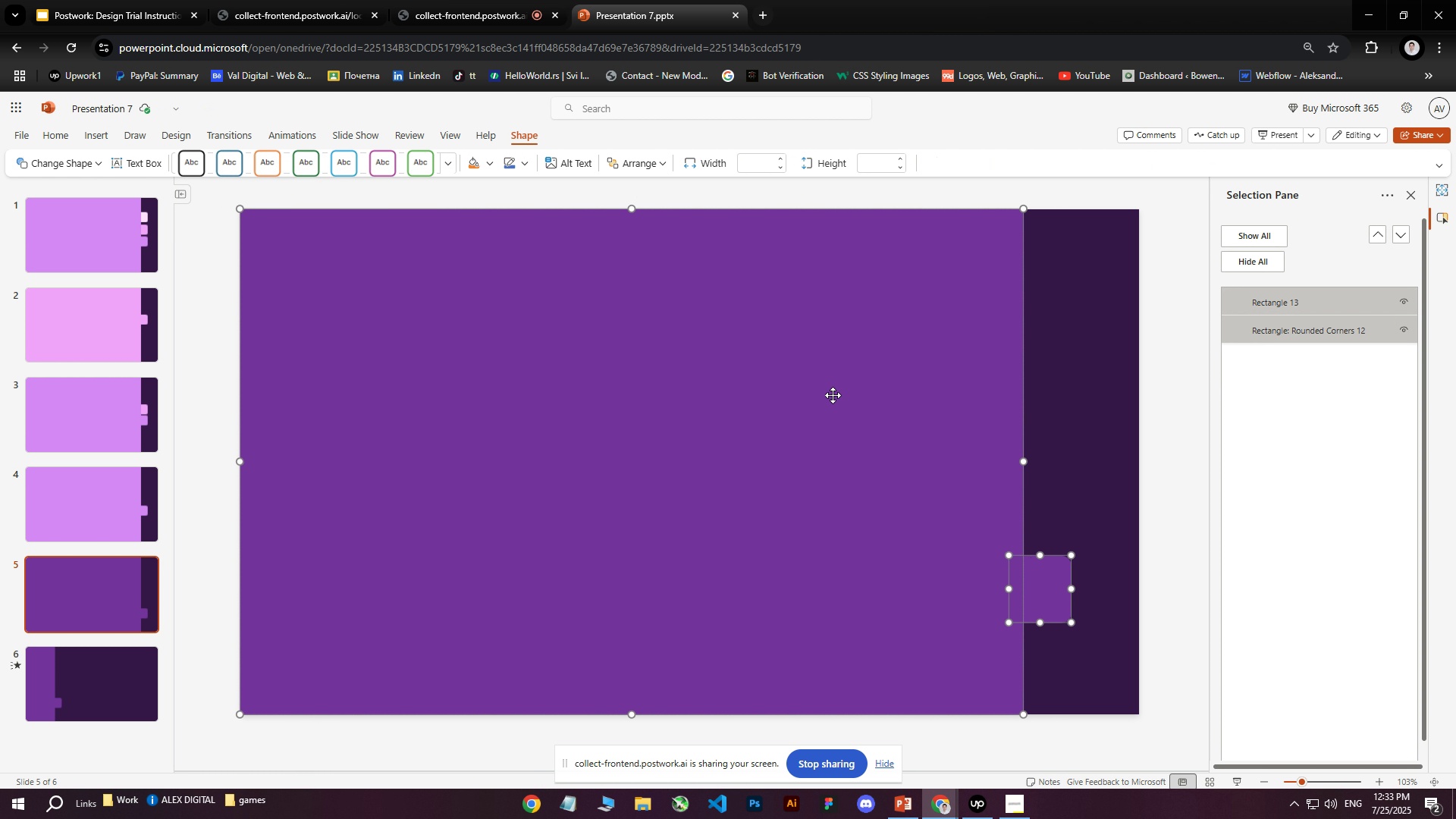 
right_click([833, 395])
 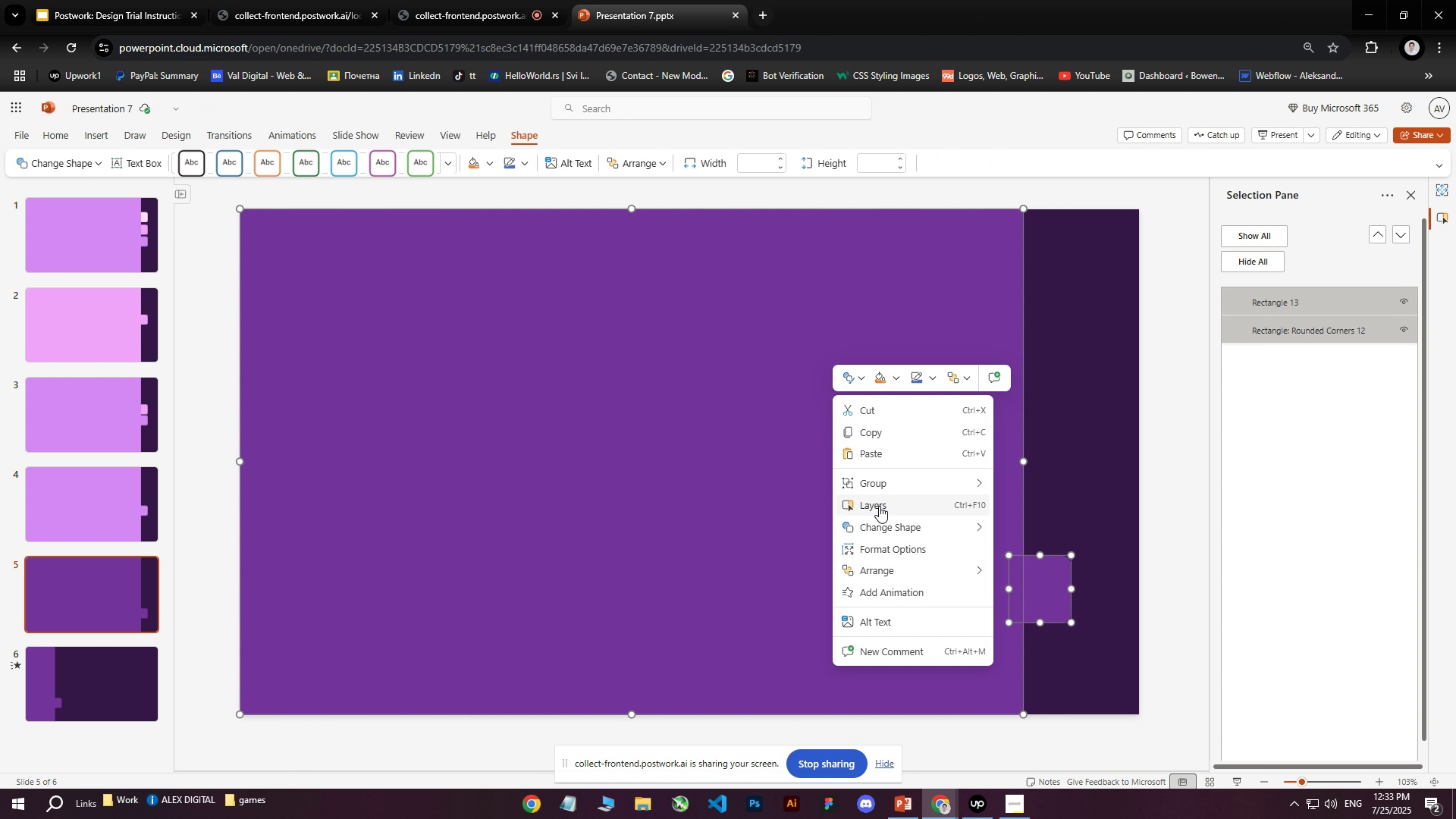 
left_click([884, 482])
 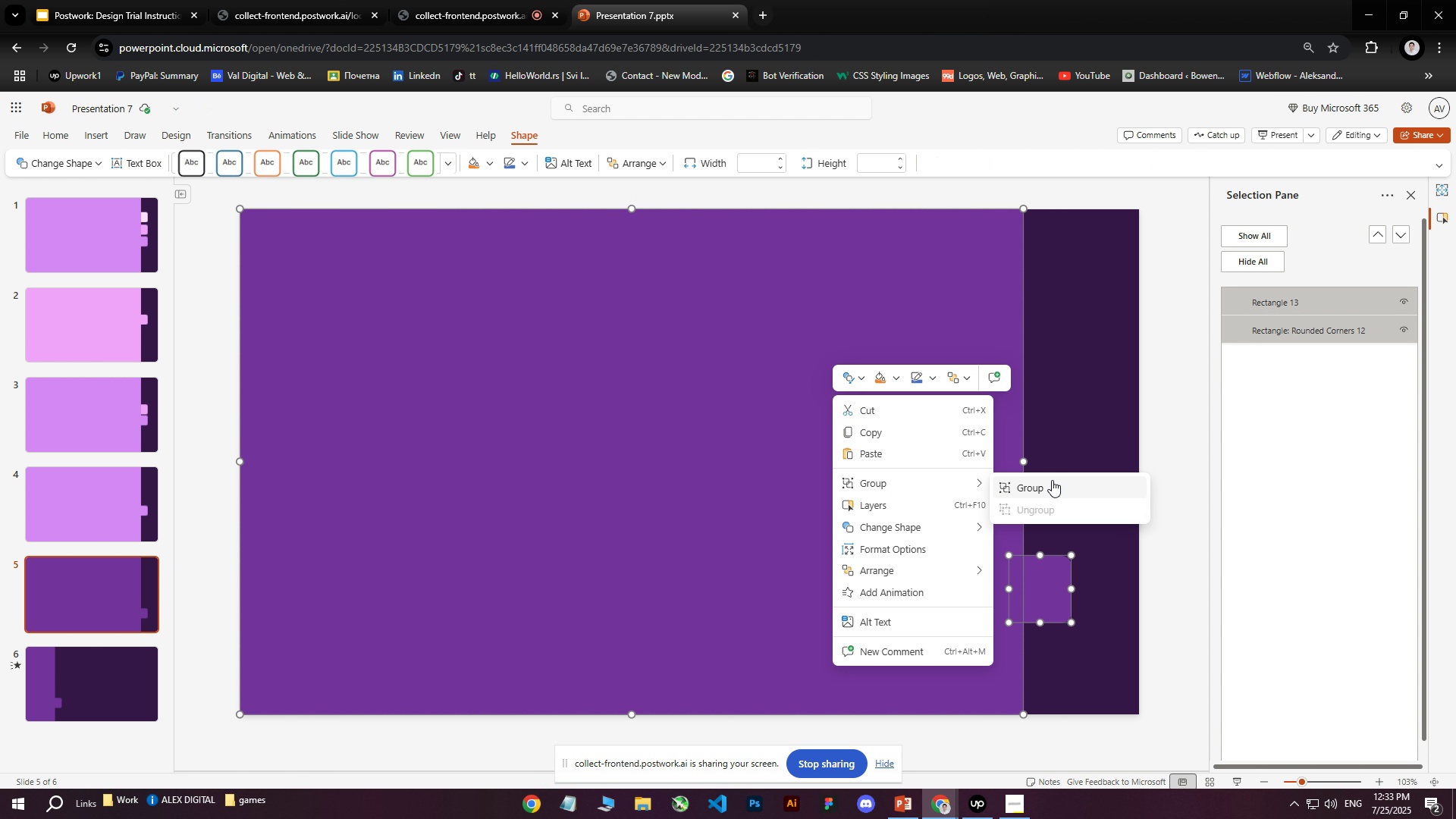 
left_click([1048, 485])
 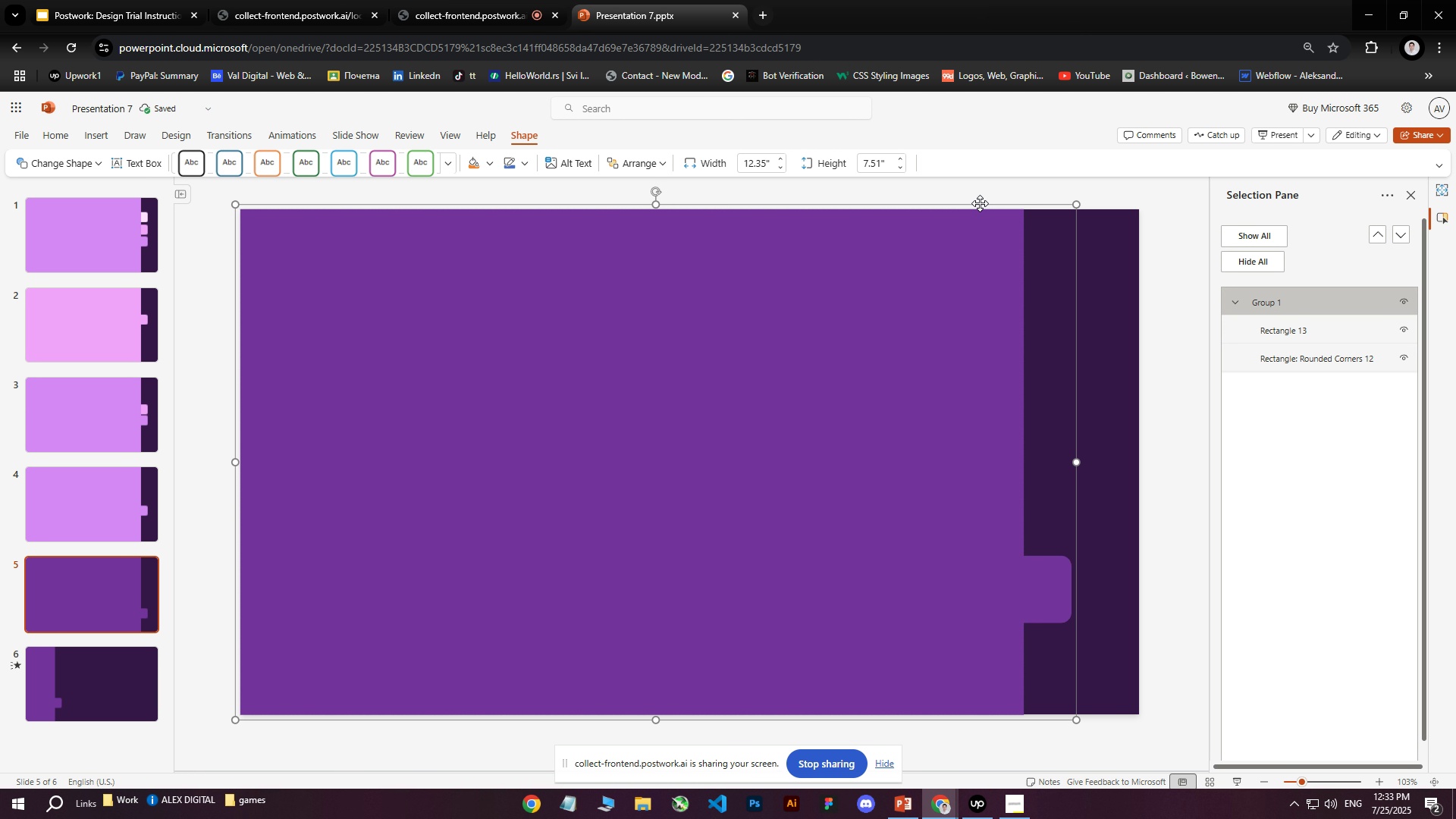 
right_click([980, 203])
 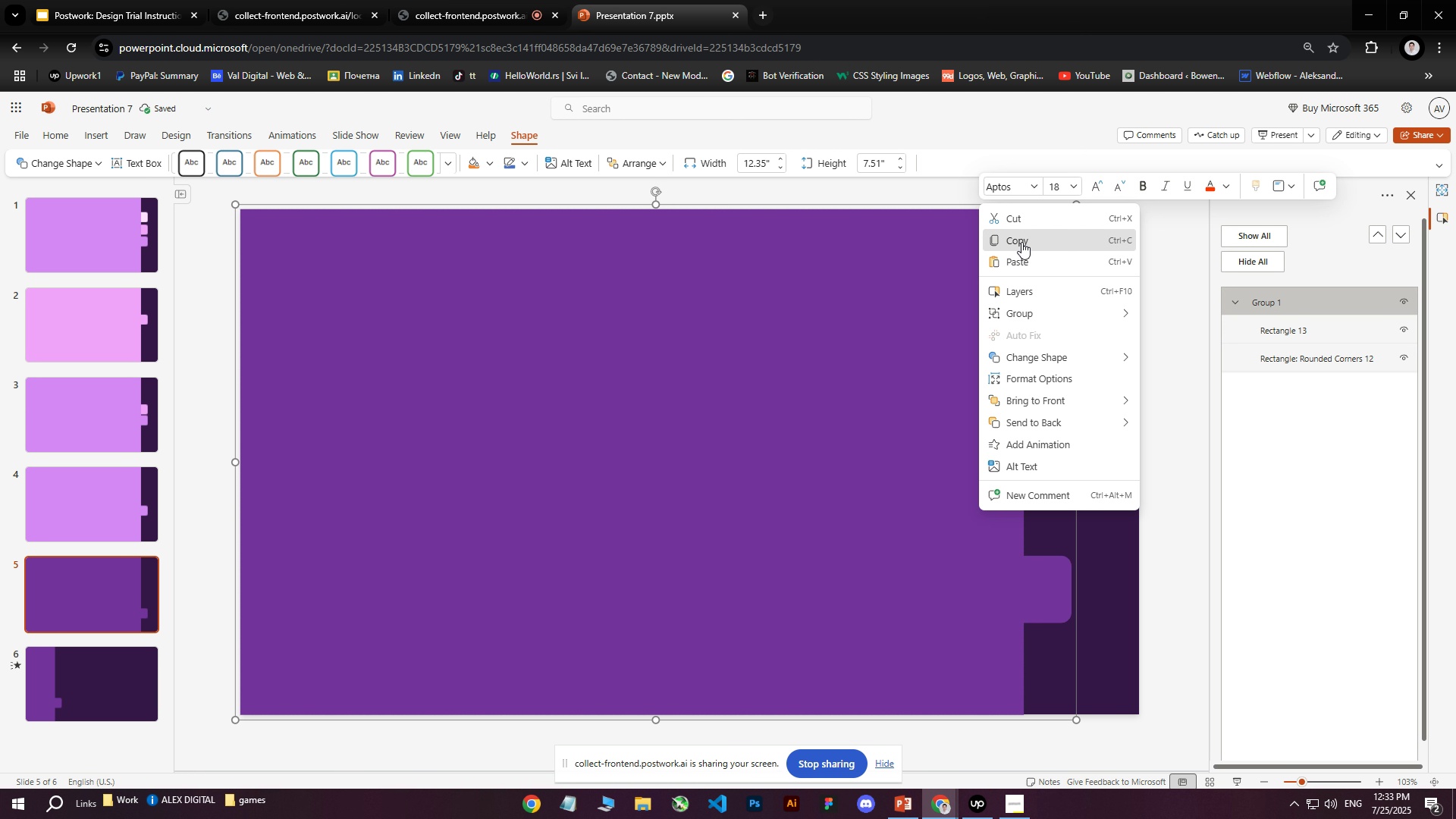 
left_click([1021, 242])
 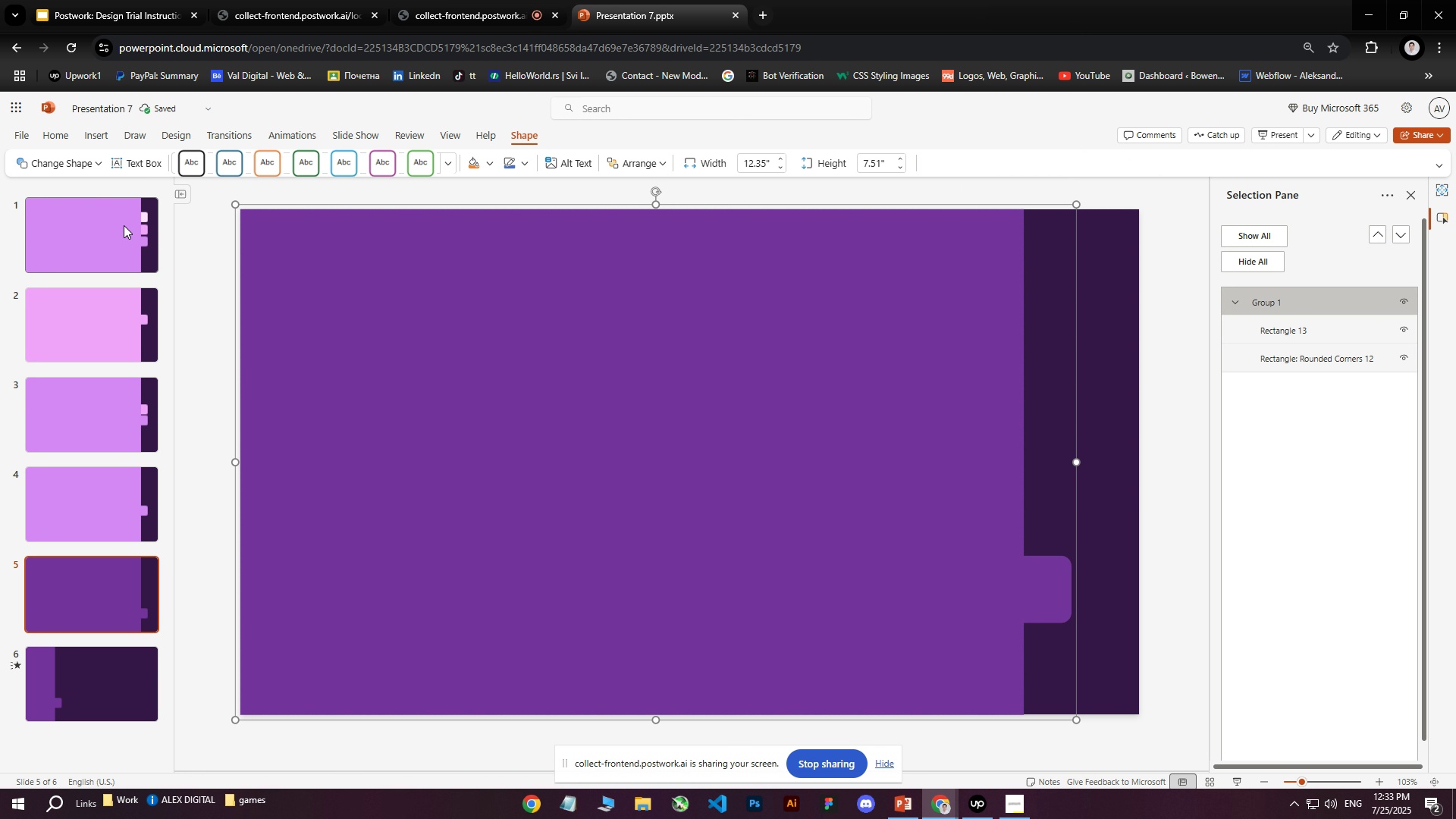 
left_click([104, 224])
 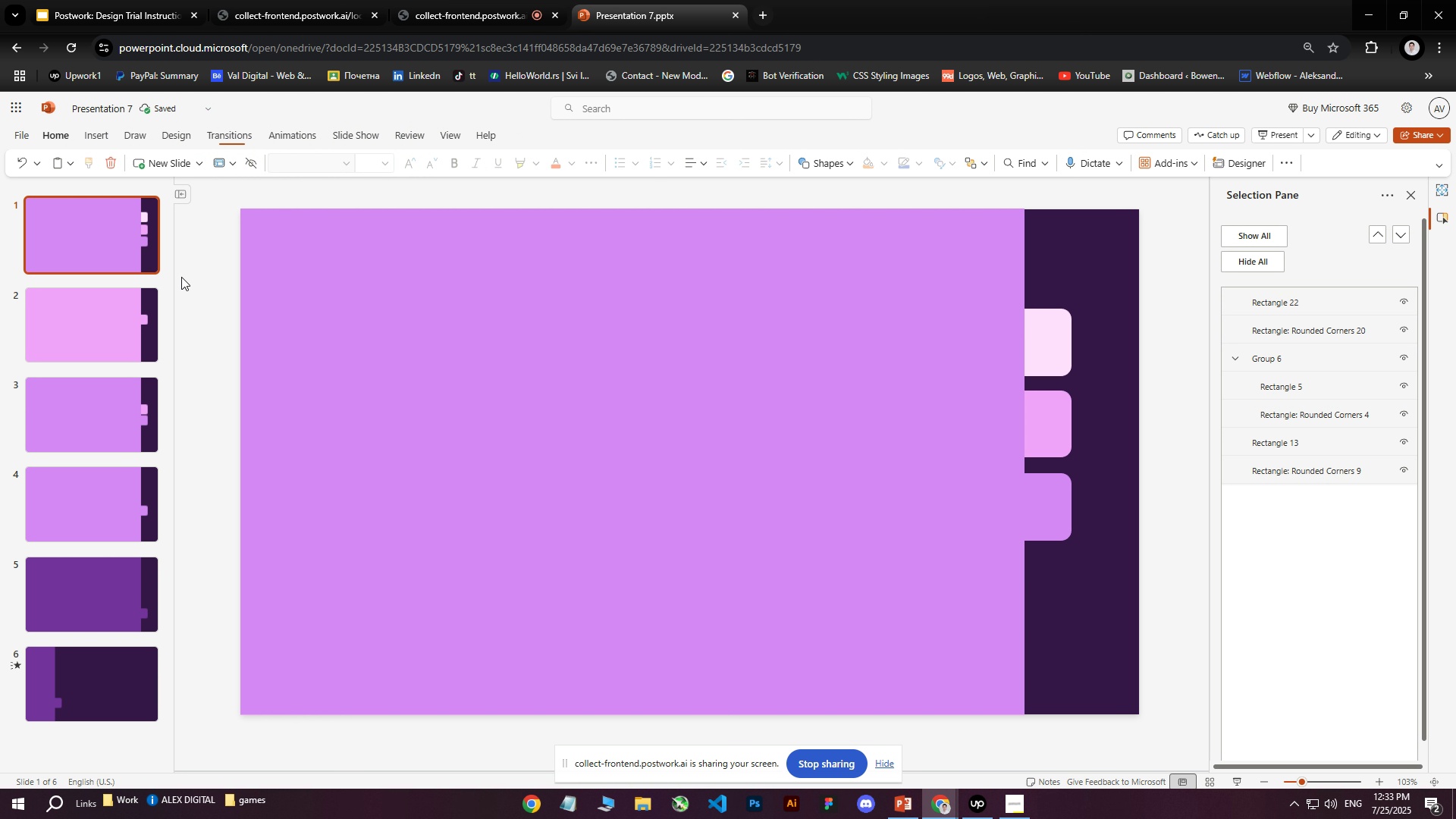 
key(Control+V)
 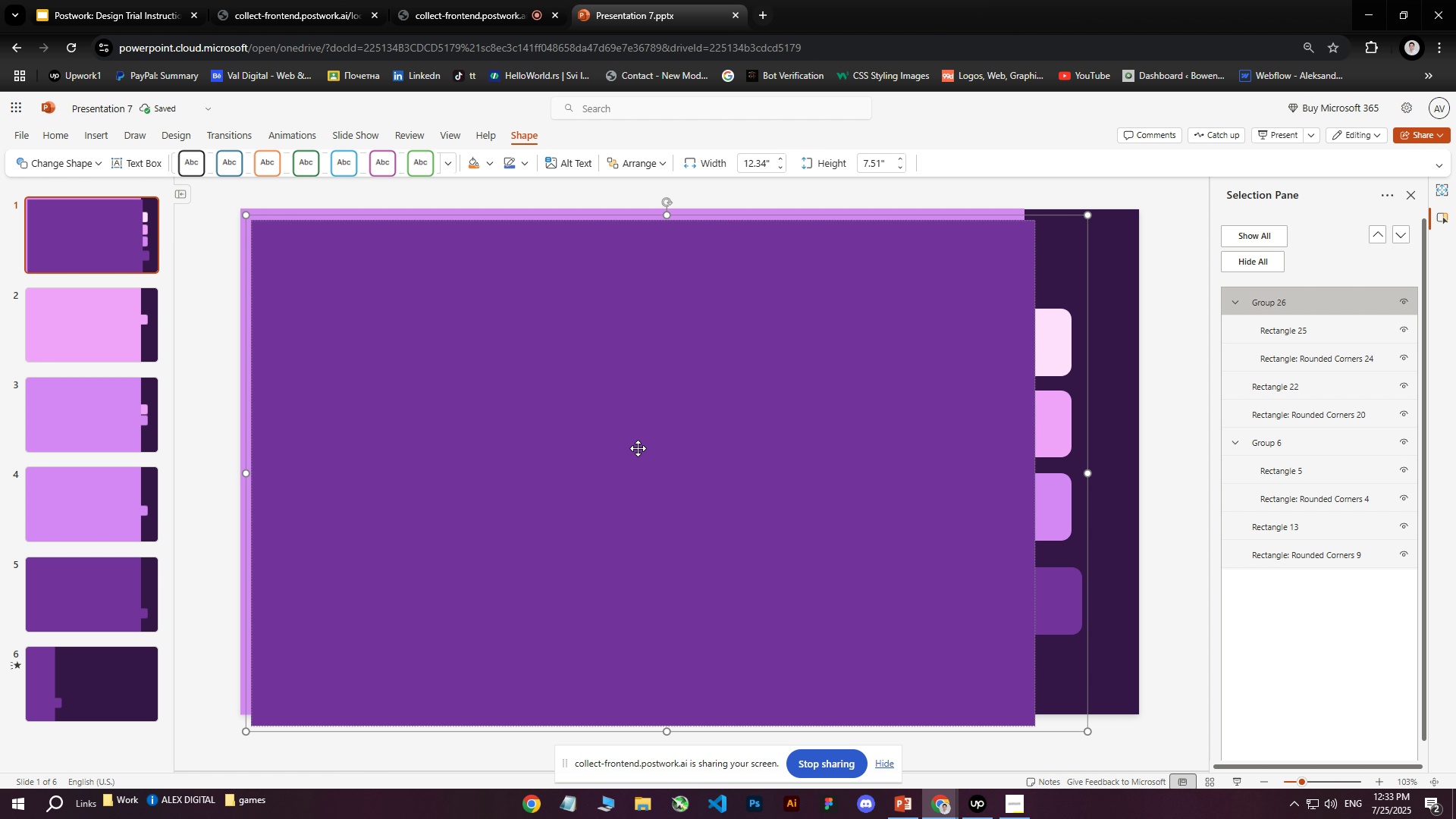 
left_click([667, 437])
 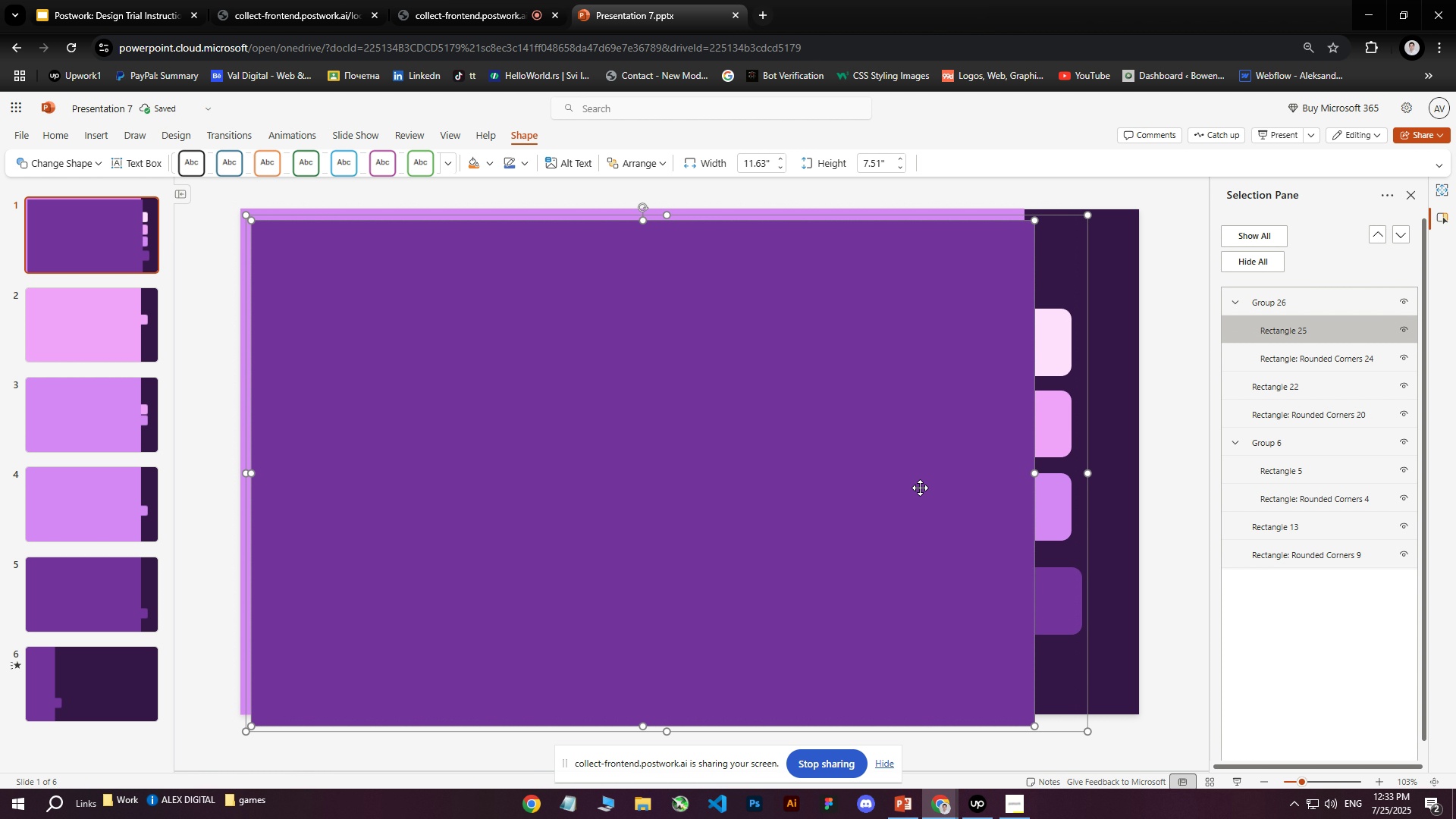 
left_click_drag(start_coordinate=[932, 491], to_coordinate=[924, 483])
 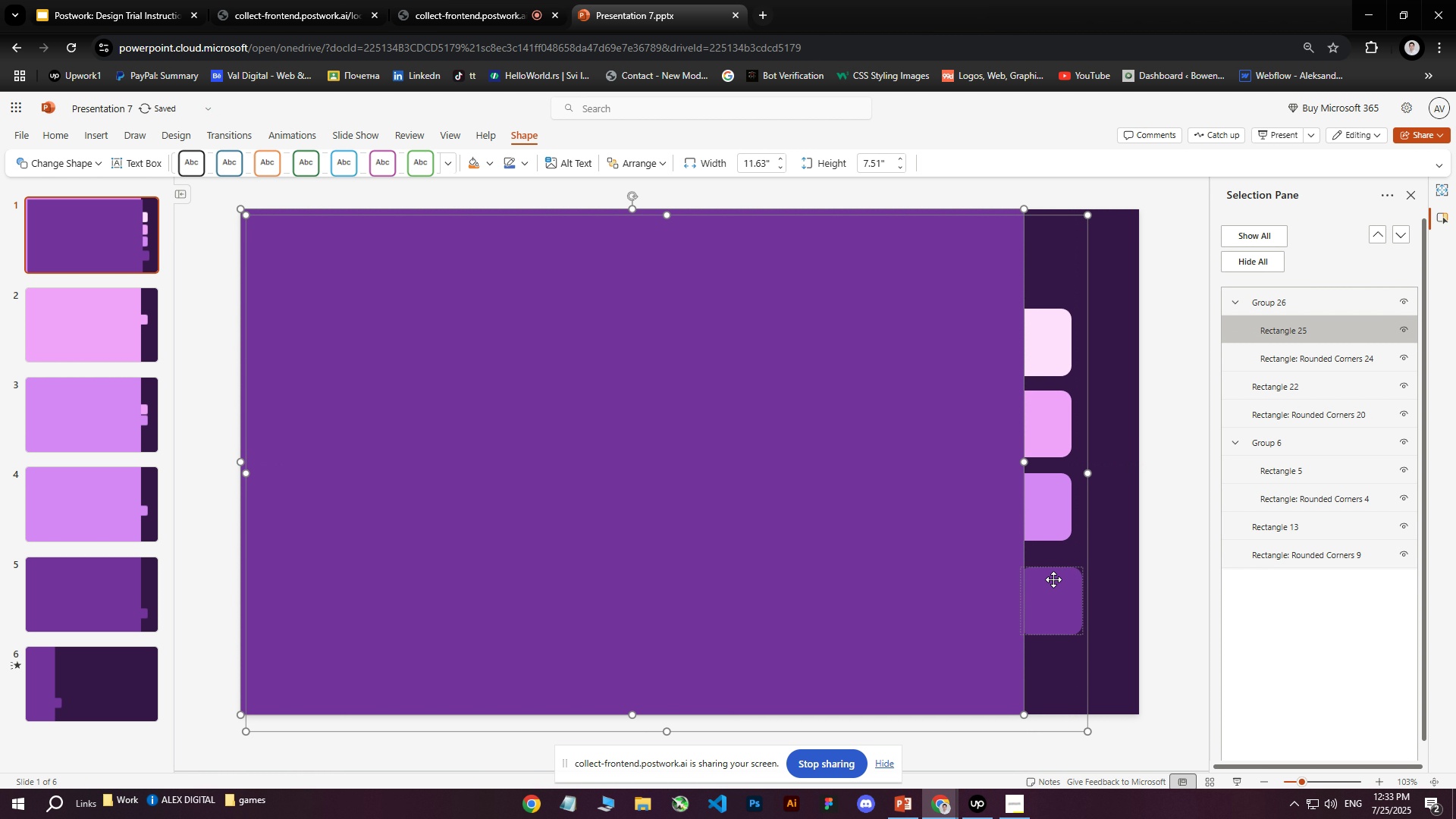 
left_click([1051, 583])
 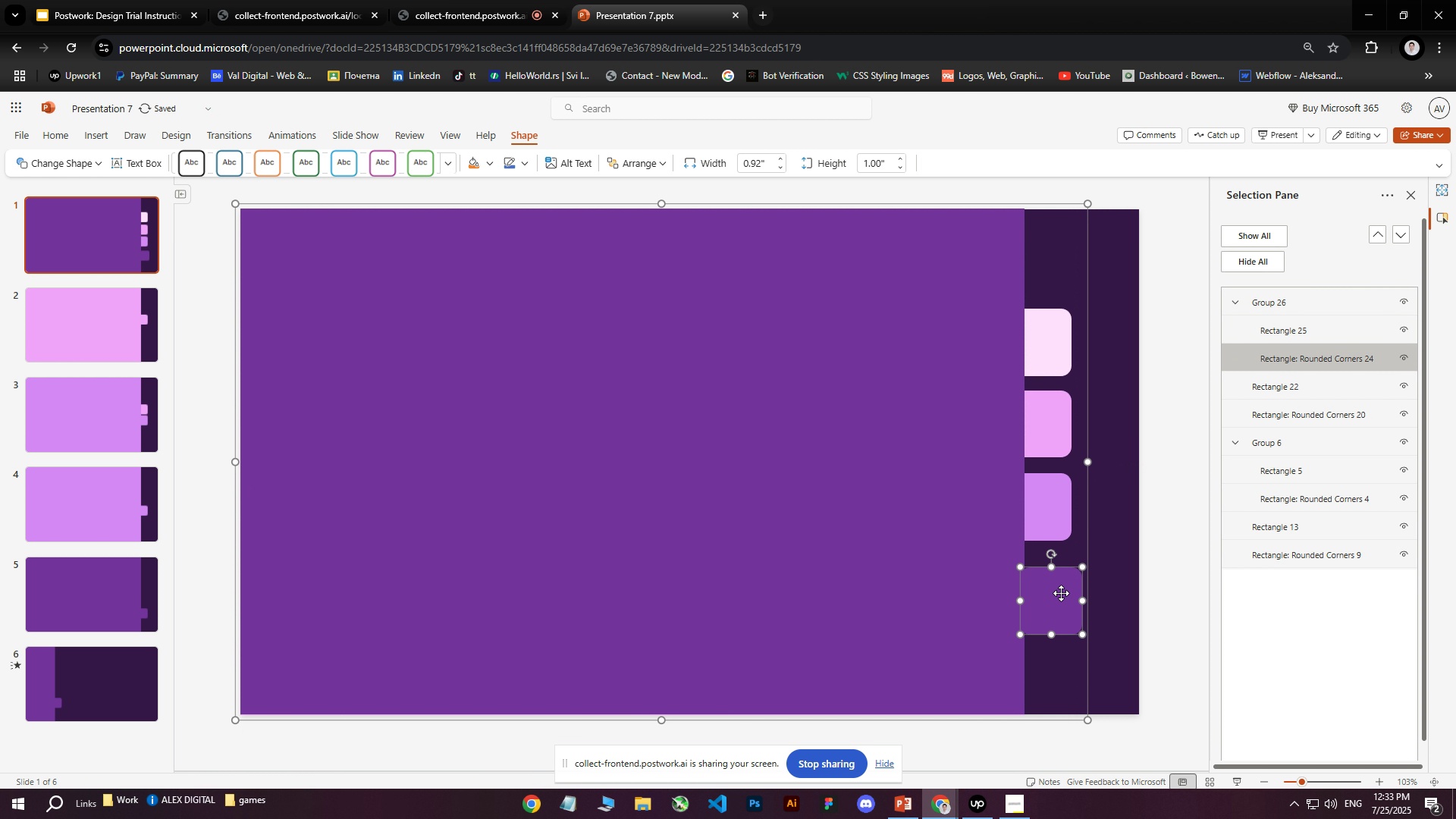 
left_click_drag(start_coordinate=[1060, 593], to_coordinate=[1050, 582])
 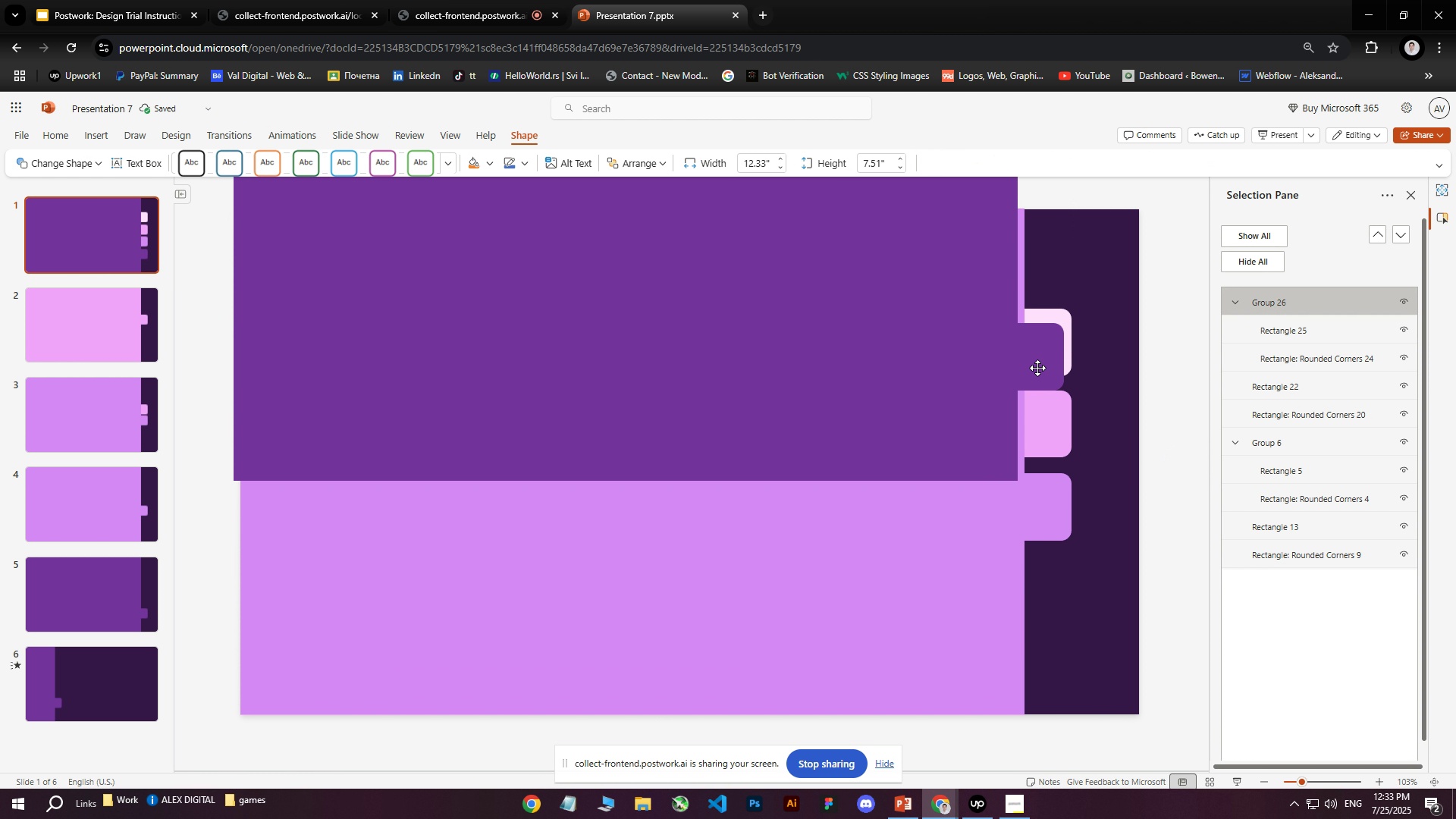 
left_click([1168, 444])
 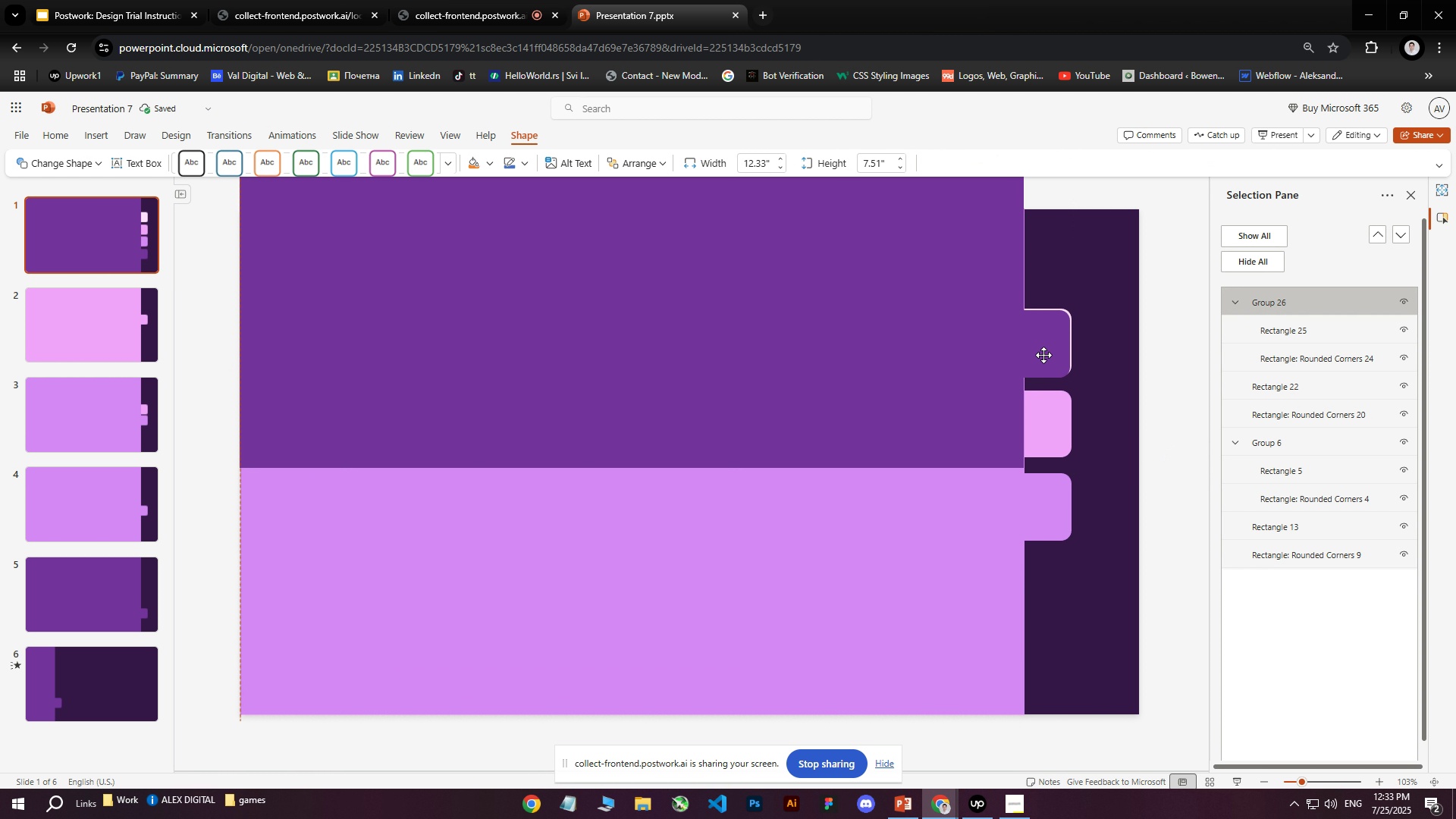 
left_click([1050, 571])
 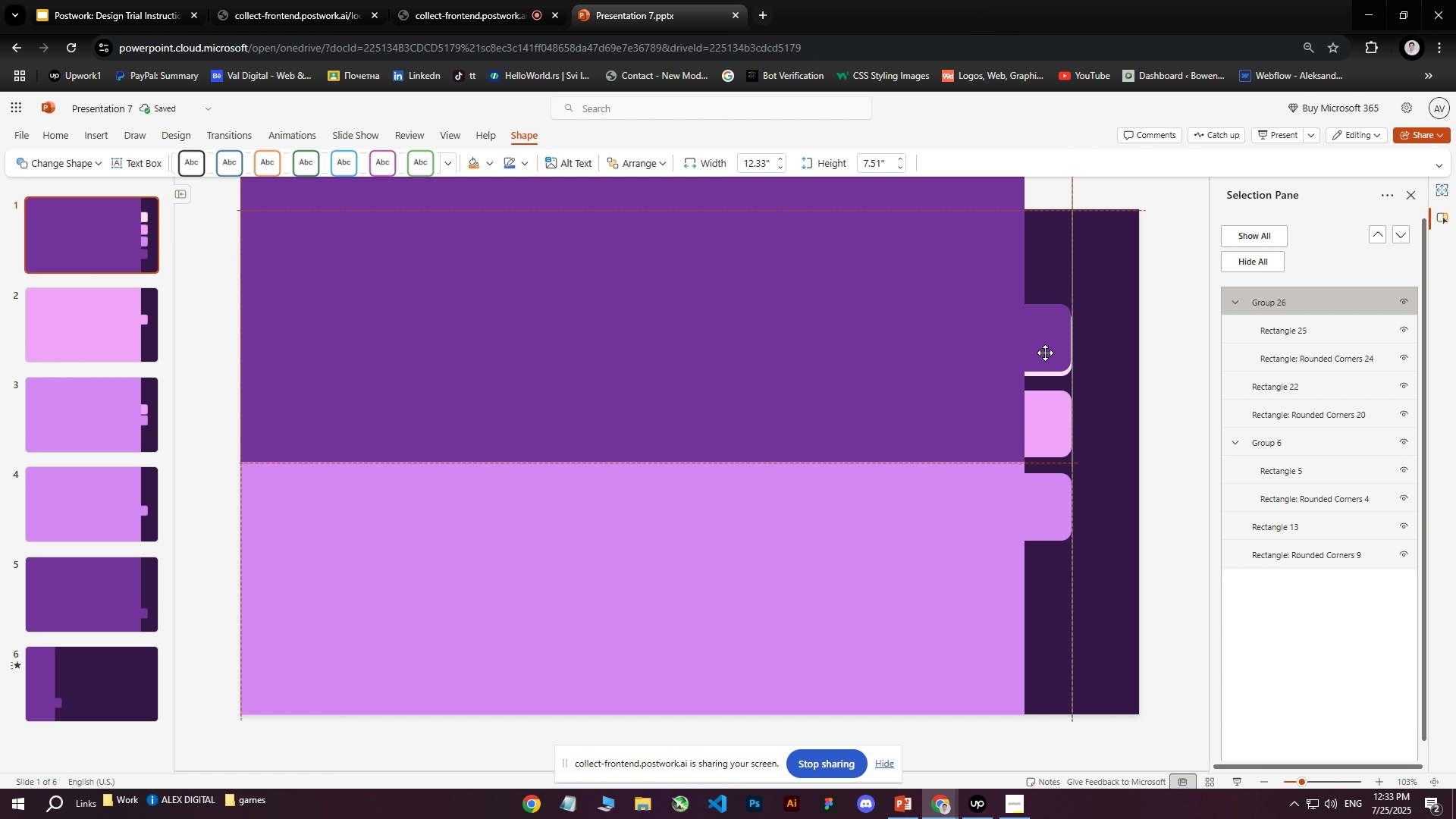 
left_click_drag(start_coordinate=[1044, 601], to_coordinate=[1045, 353])
 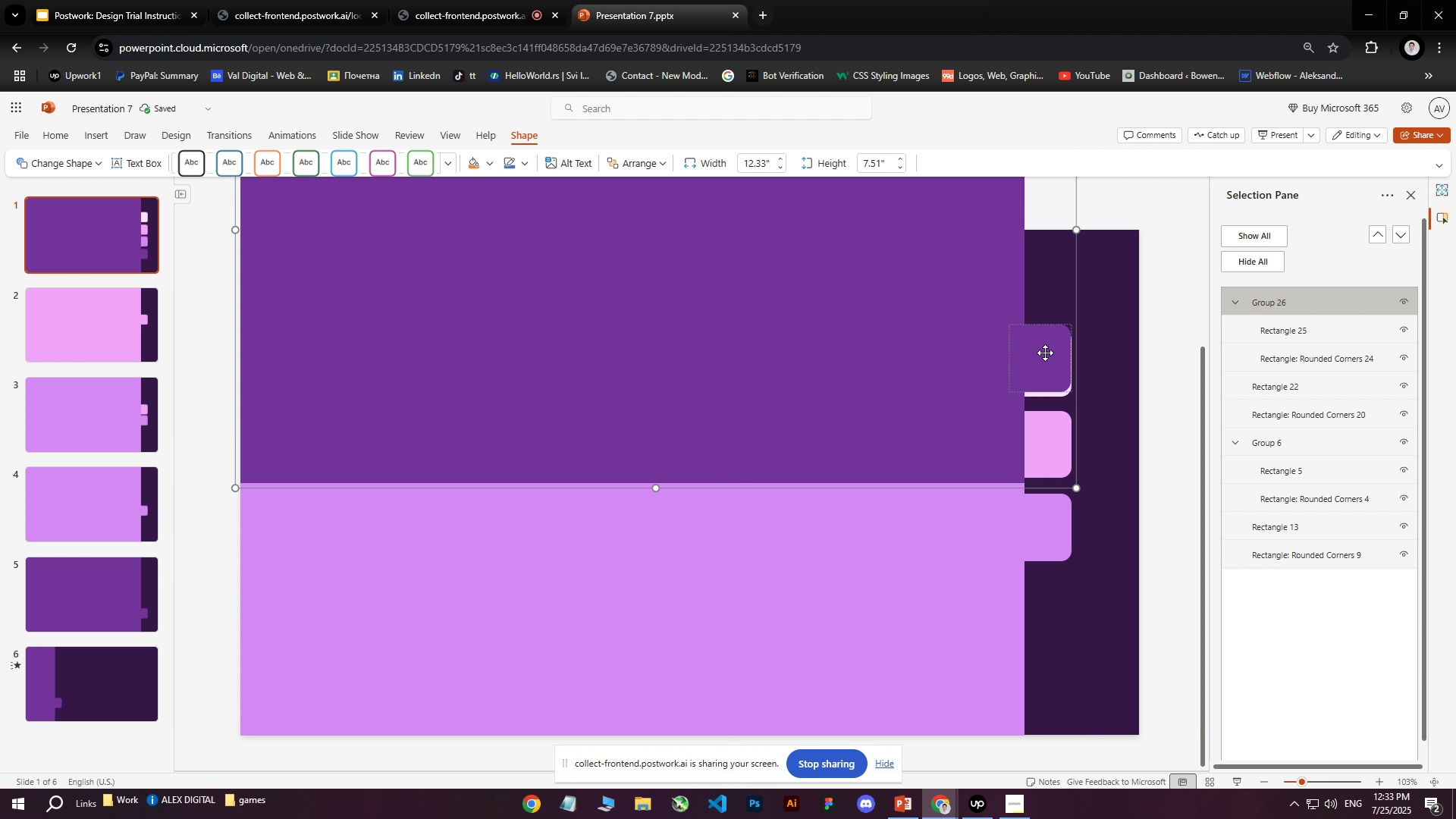 
key(Control+Z)
 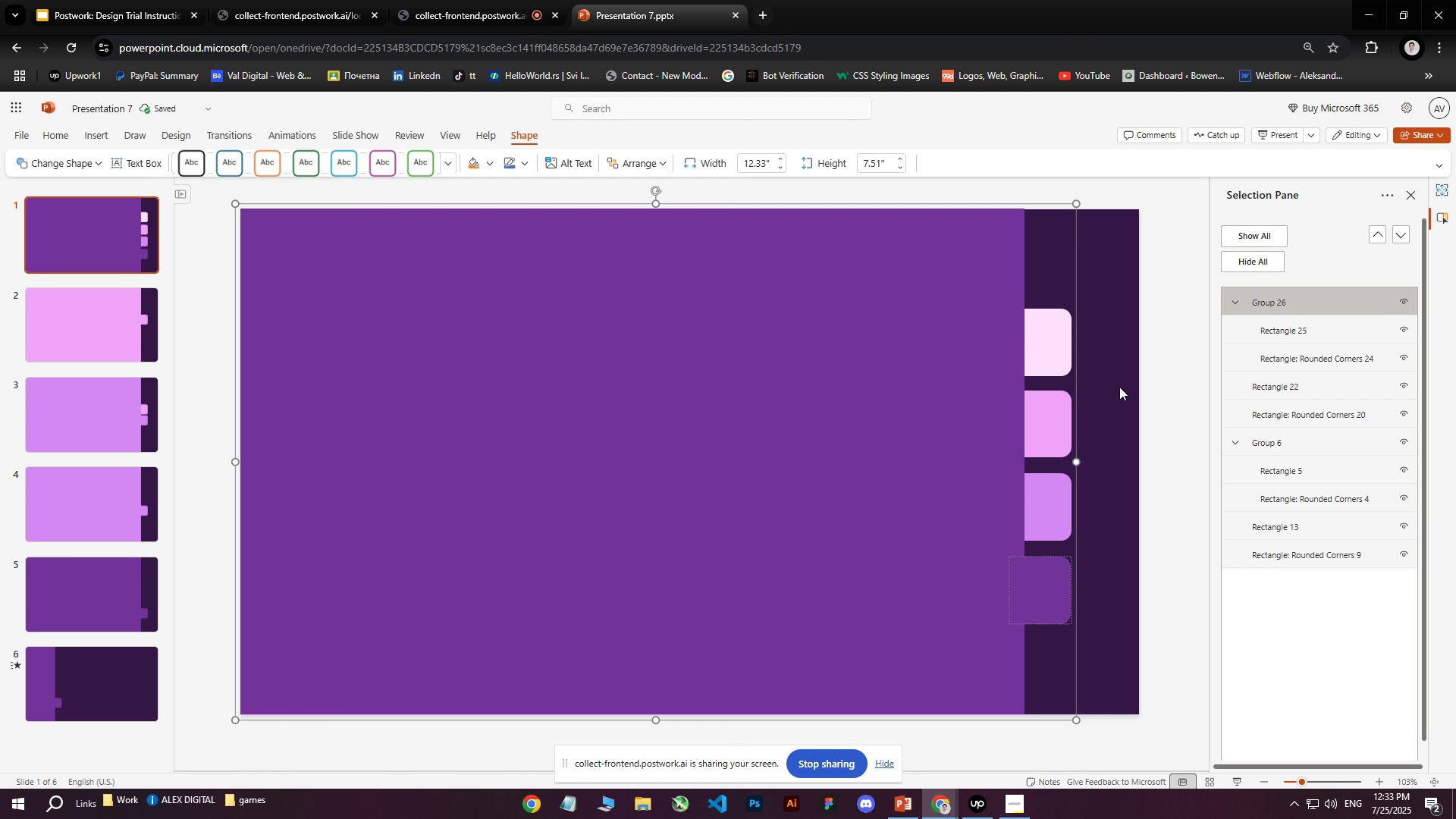 
left_click([1169, 409])
 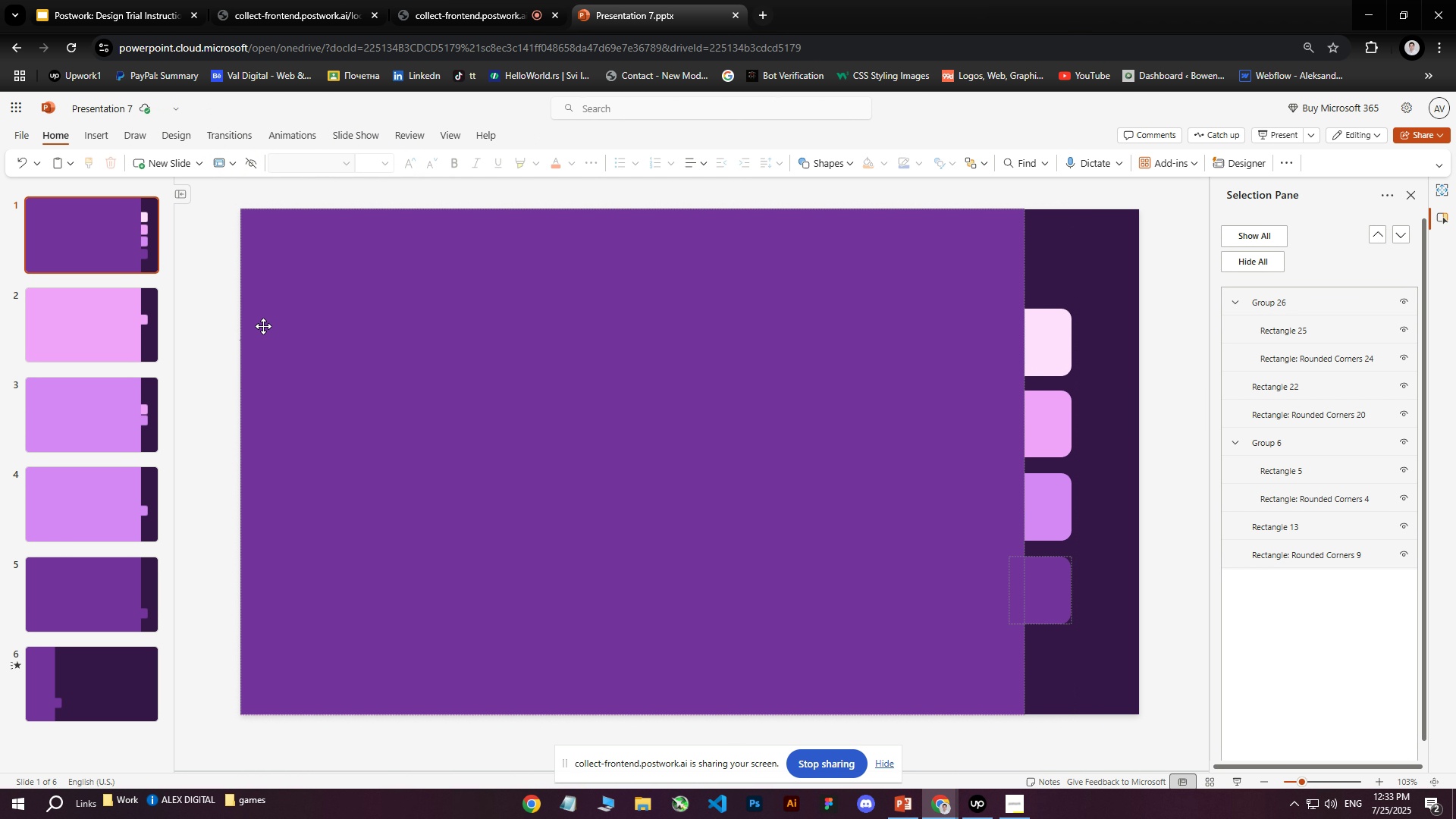 
left_click([563, 363])
 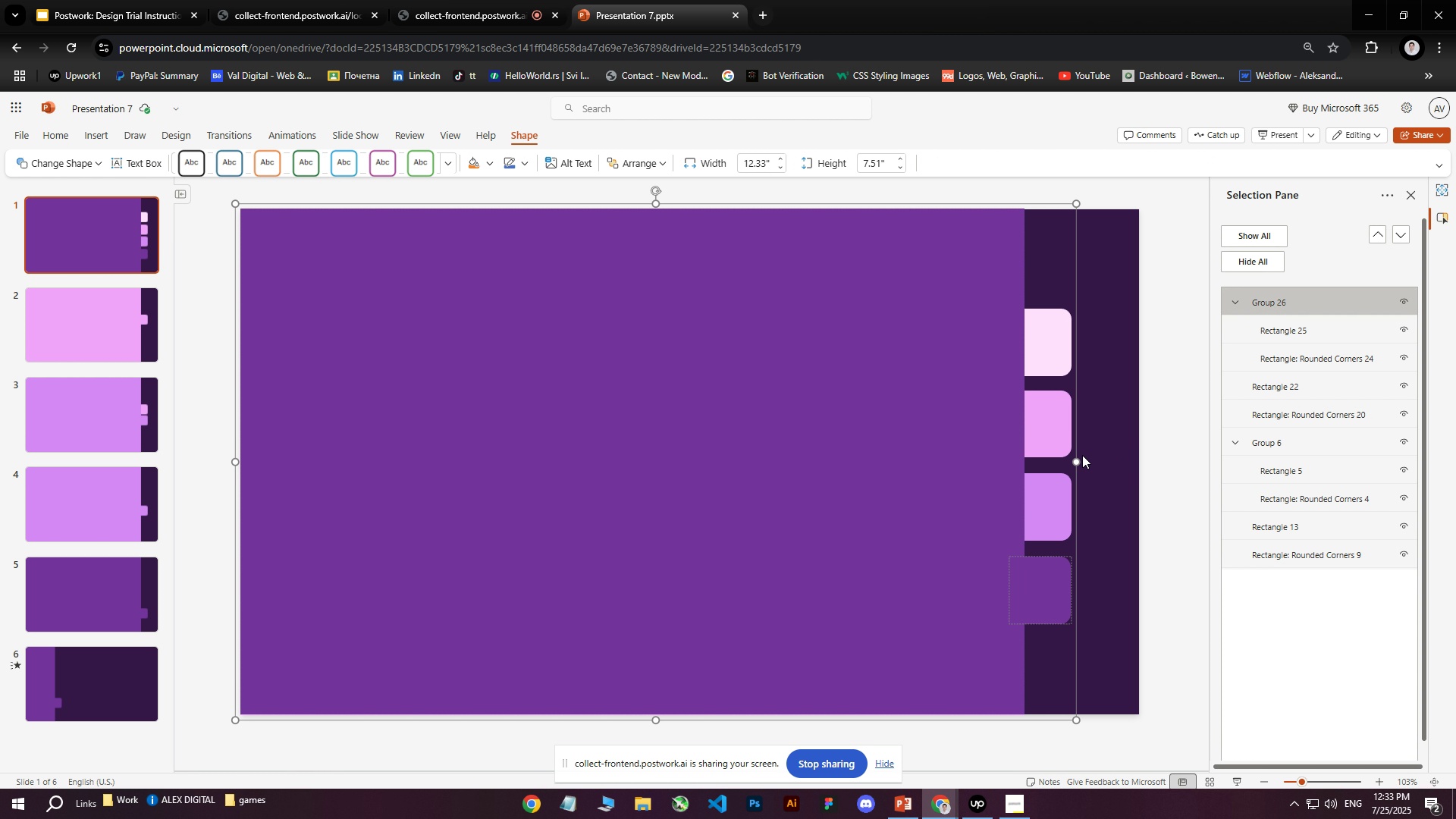 
left_click([1080, 460])
 